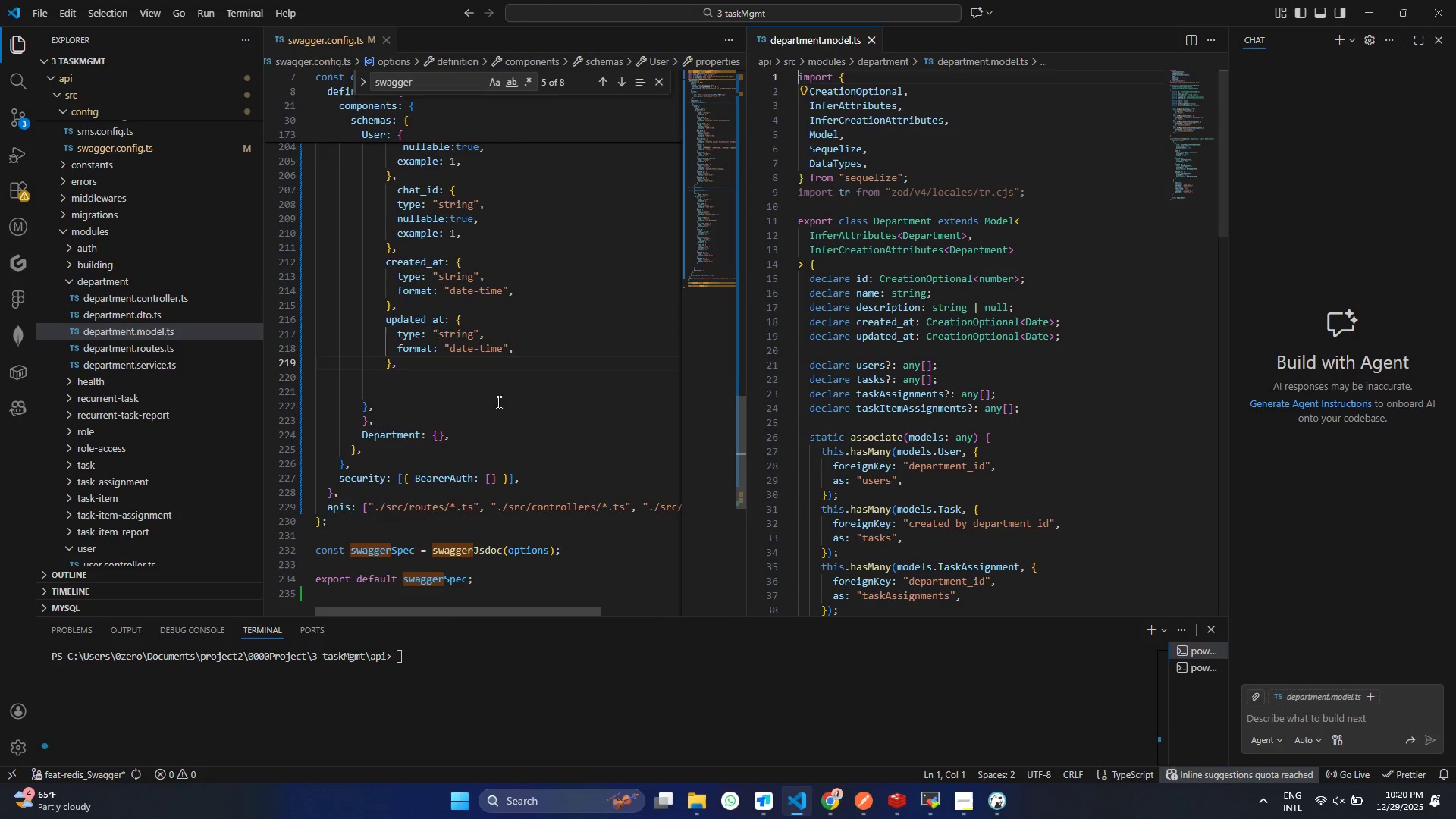 
scroll: coordinate [550, 394], scroll_direction: up, amount: 1.0
 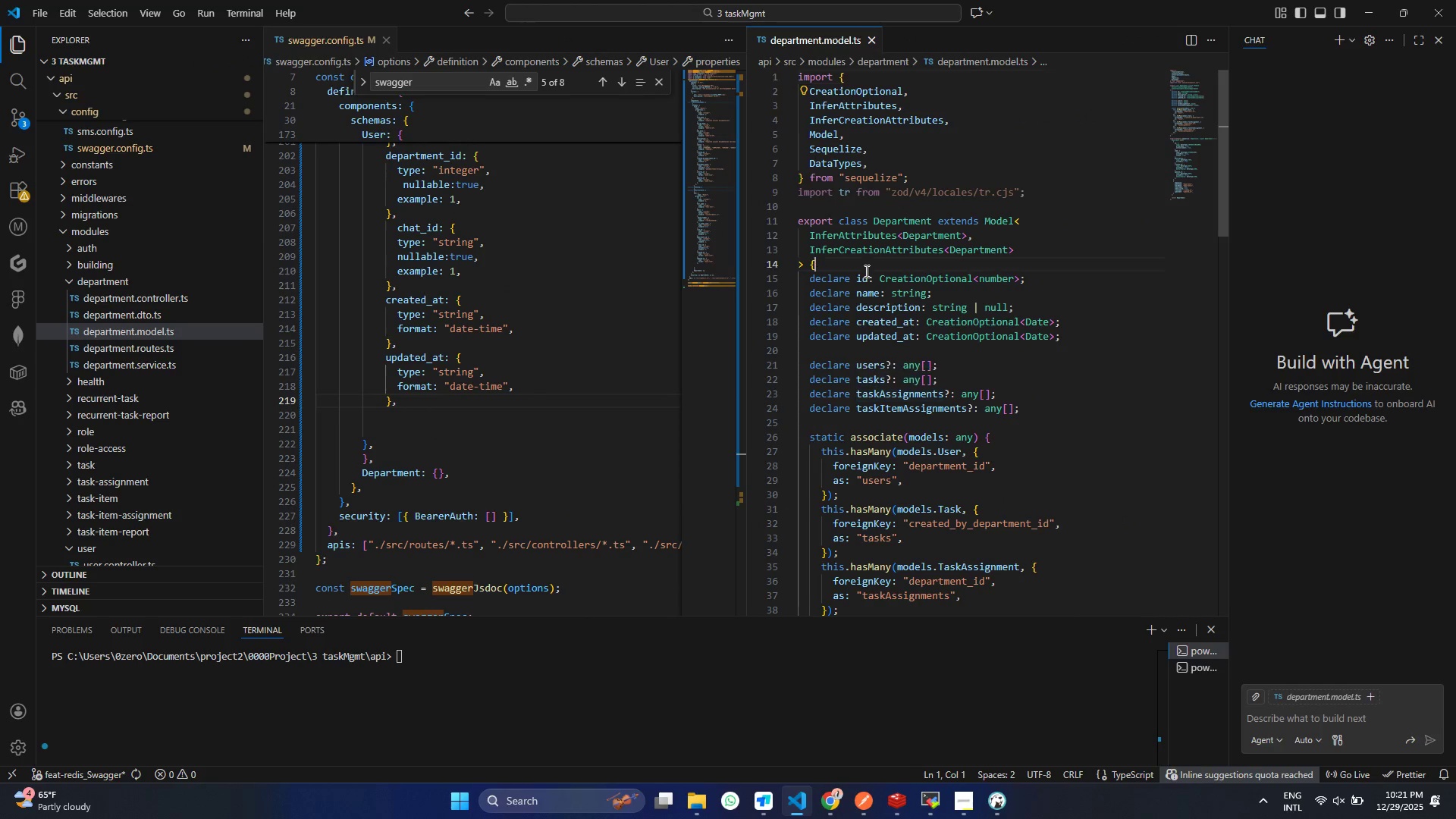 
left_click([865, 271])
 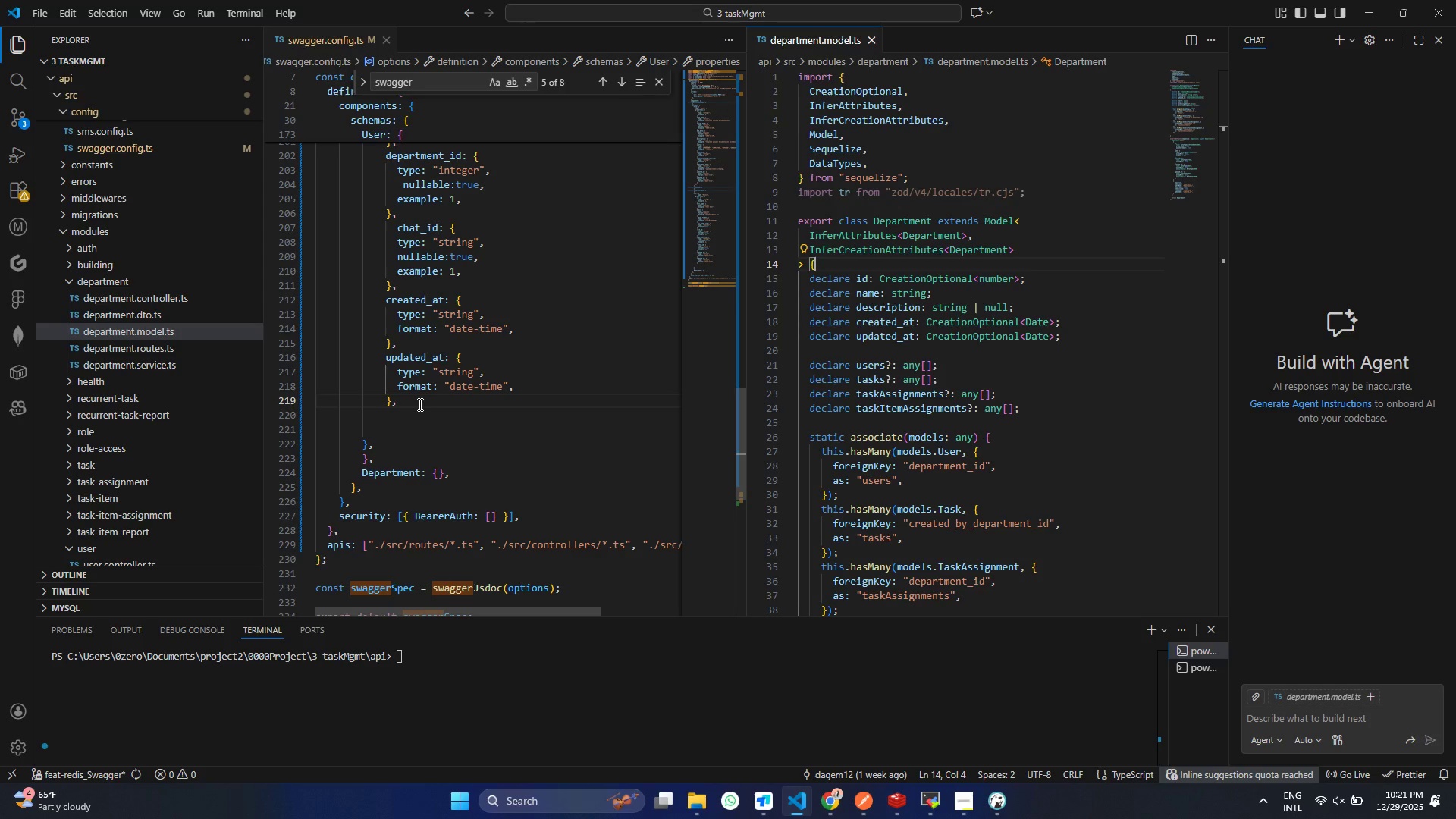 
left_click_drag(start_coordinate=[419, 404], to_coordinate=[346, 255])
 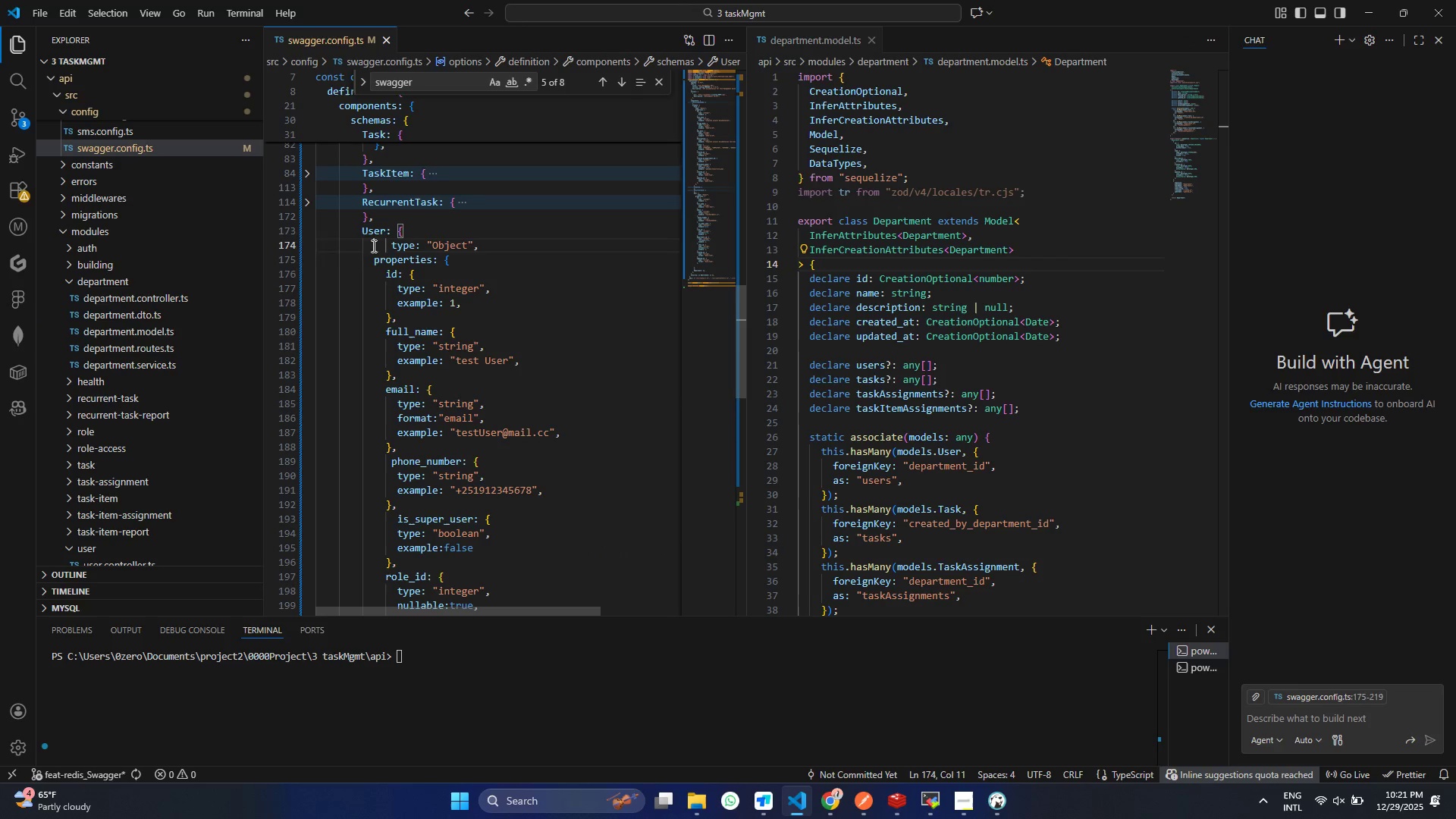 
scroll: coordinate [414, 322], scroll_direction: up, amount: 13.0
 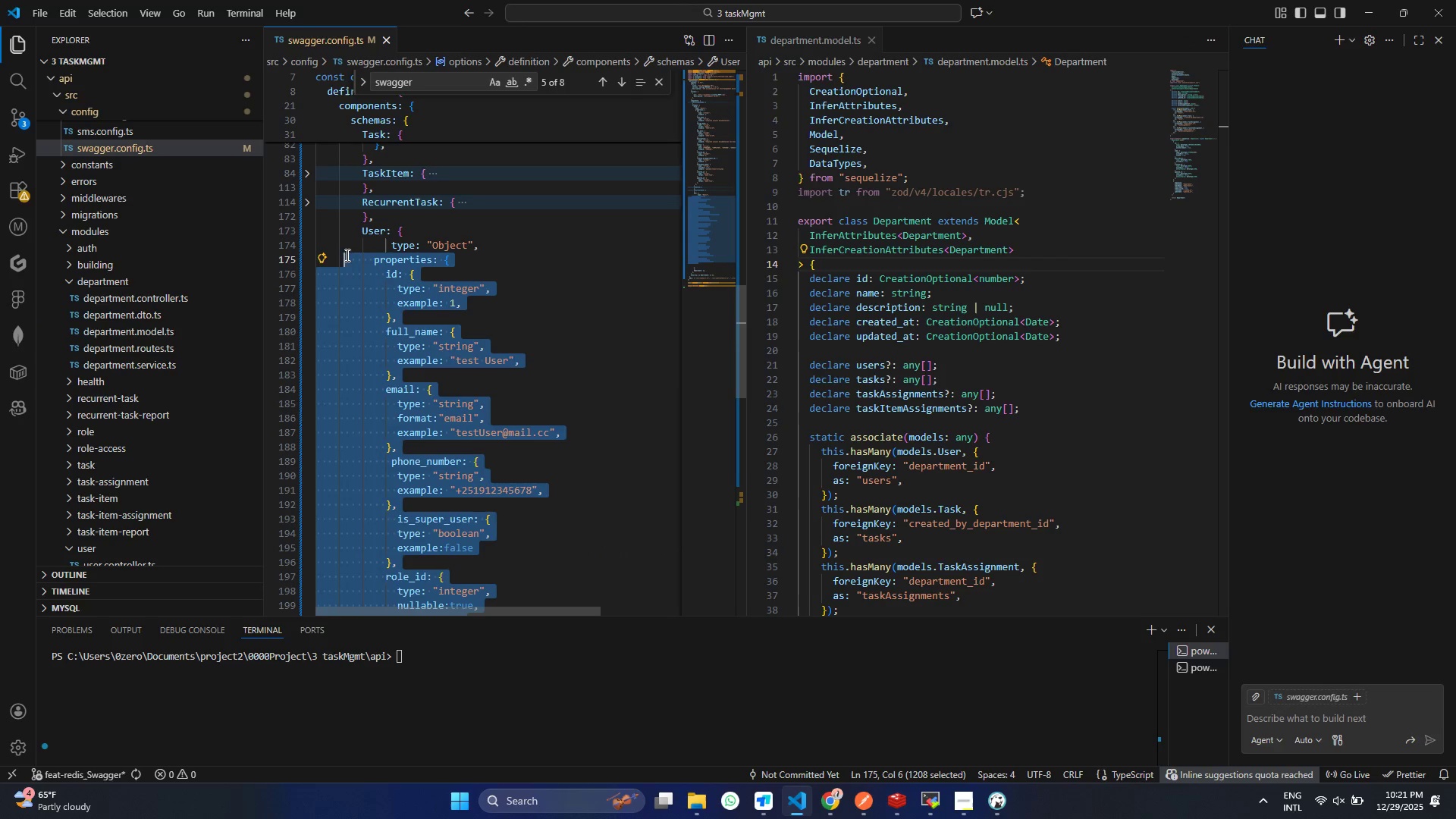 
key(Control+ControlLeft)
 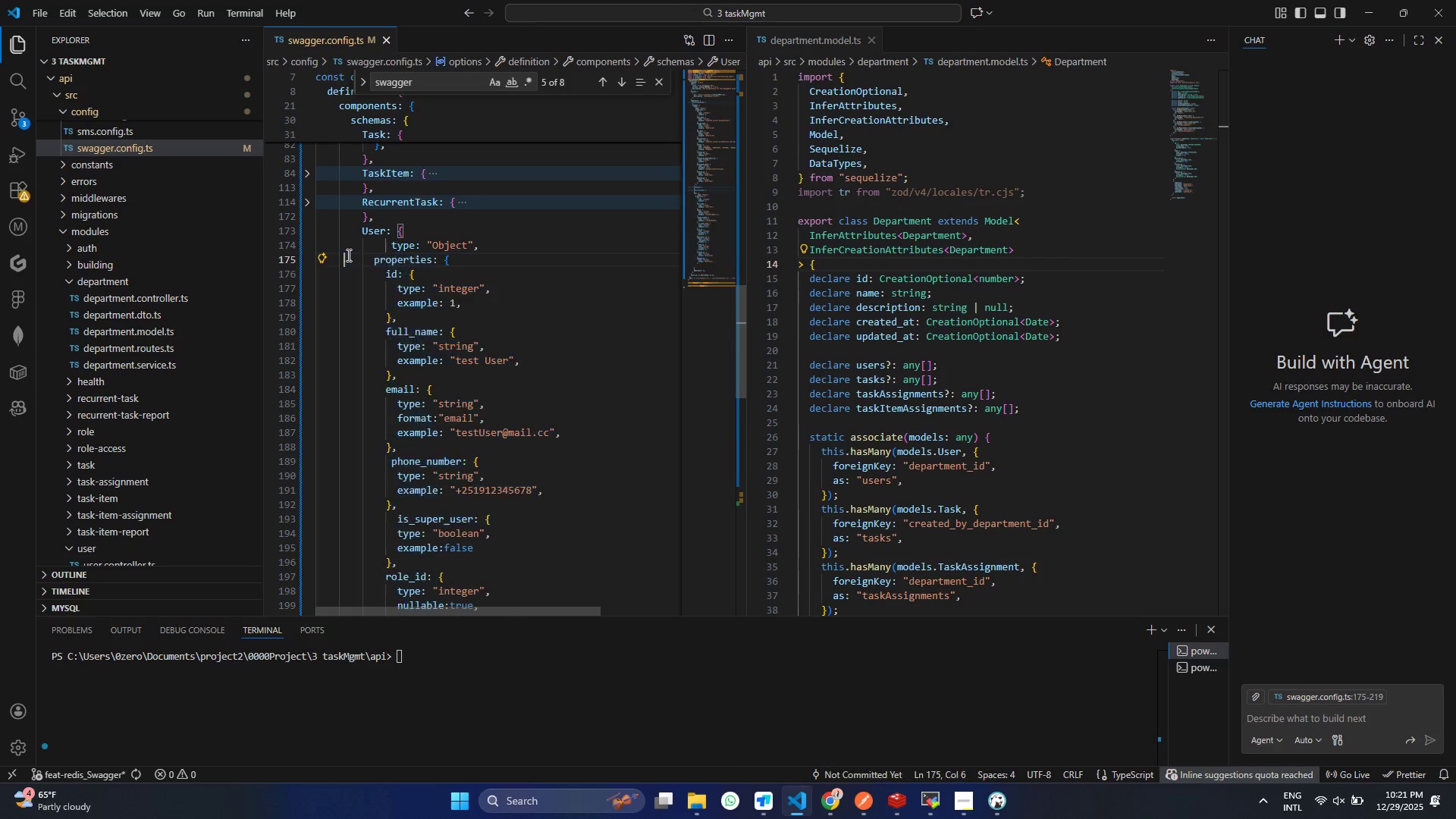 
left_click([346, 255])
 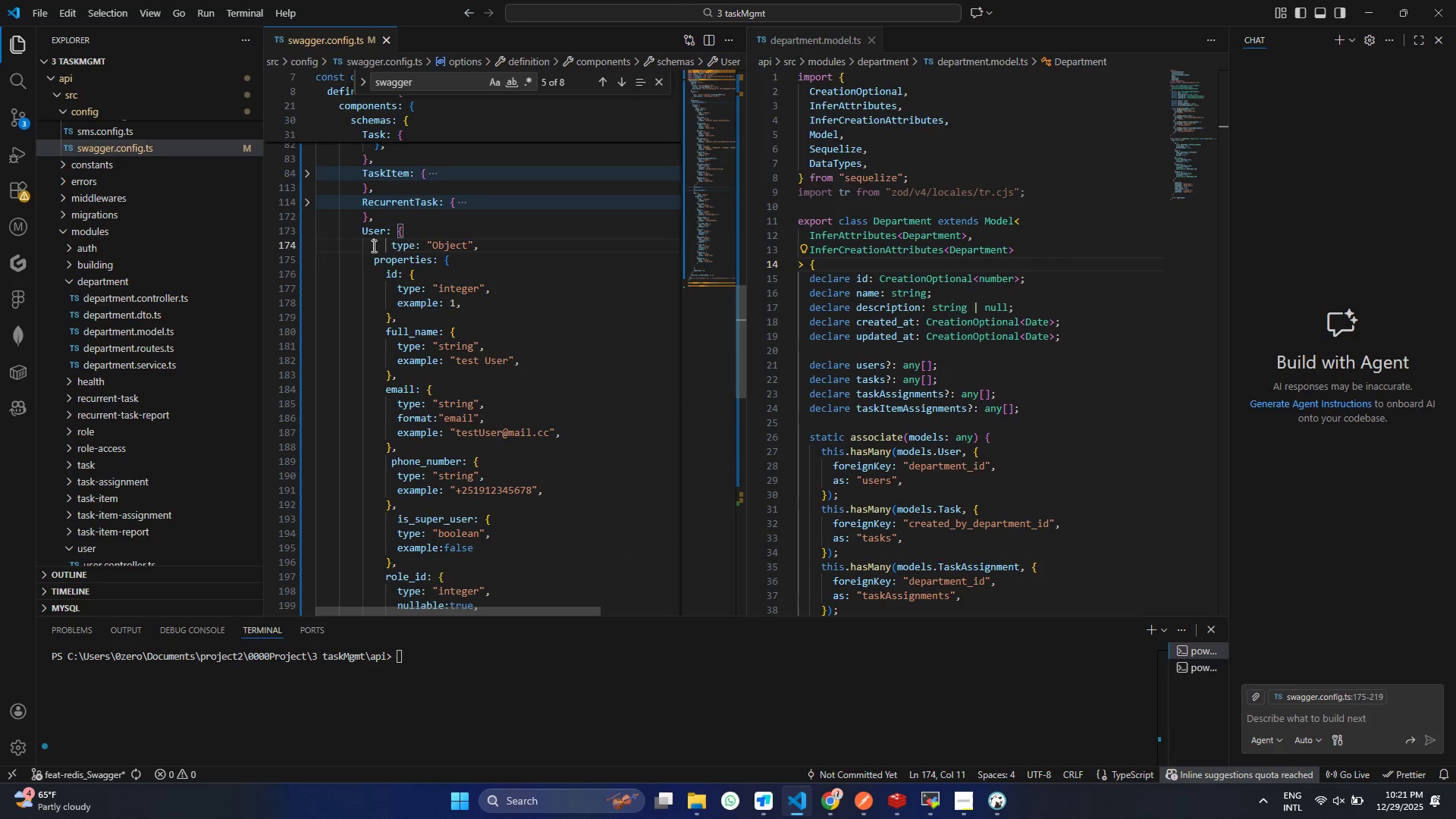 
left_click_drag(start_coordinate=[372, 246], to_coordinate=[426, 486])
 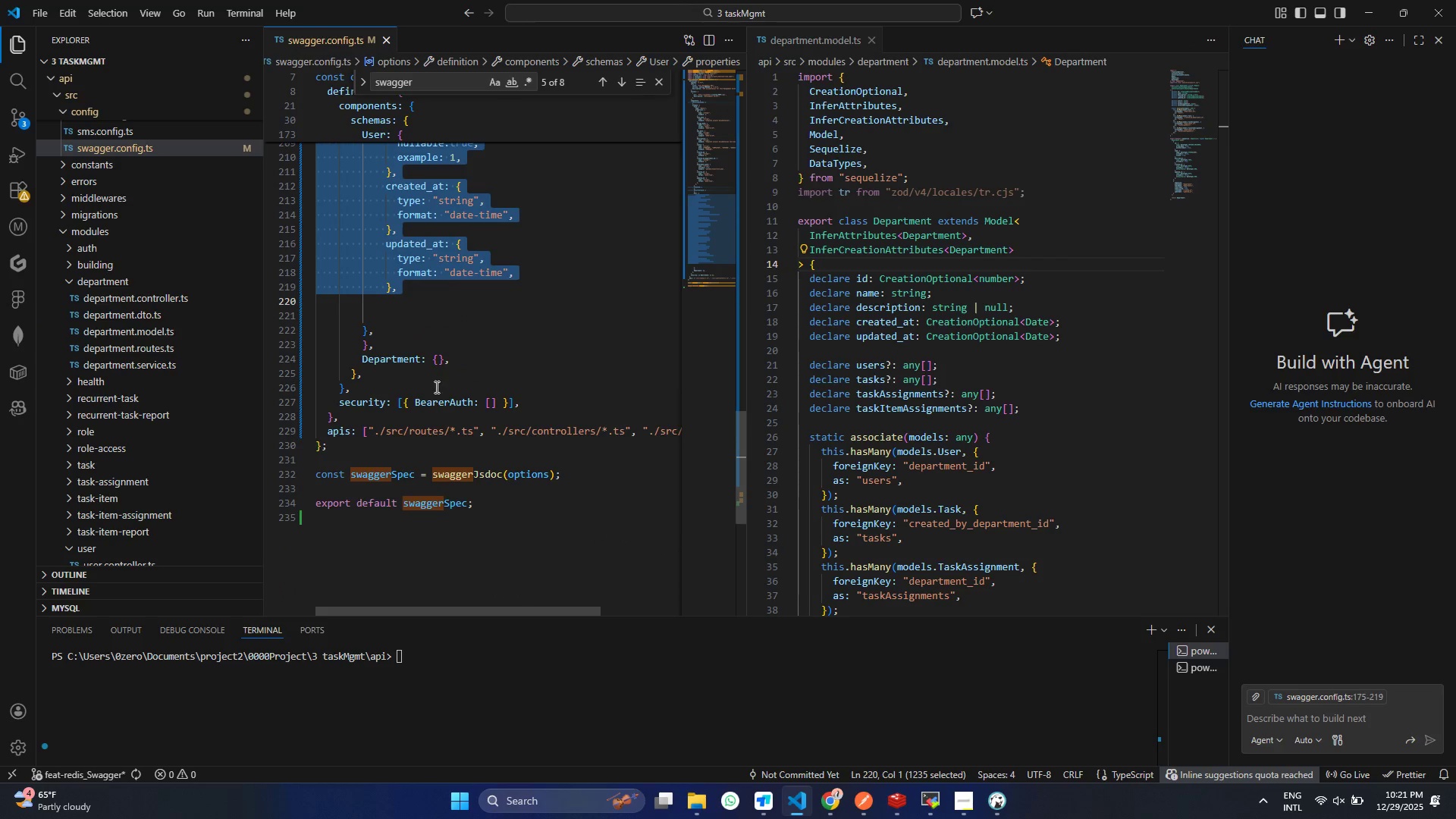 
scroll: coordinate [398, 266], scroll_direction: down, amount: 11.0
 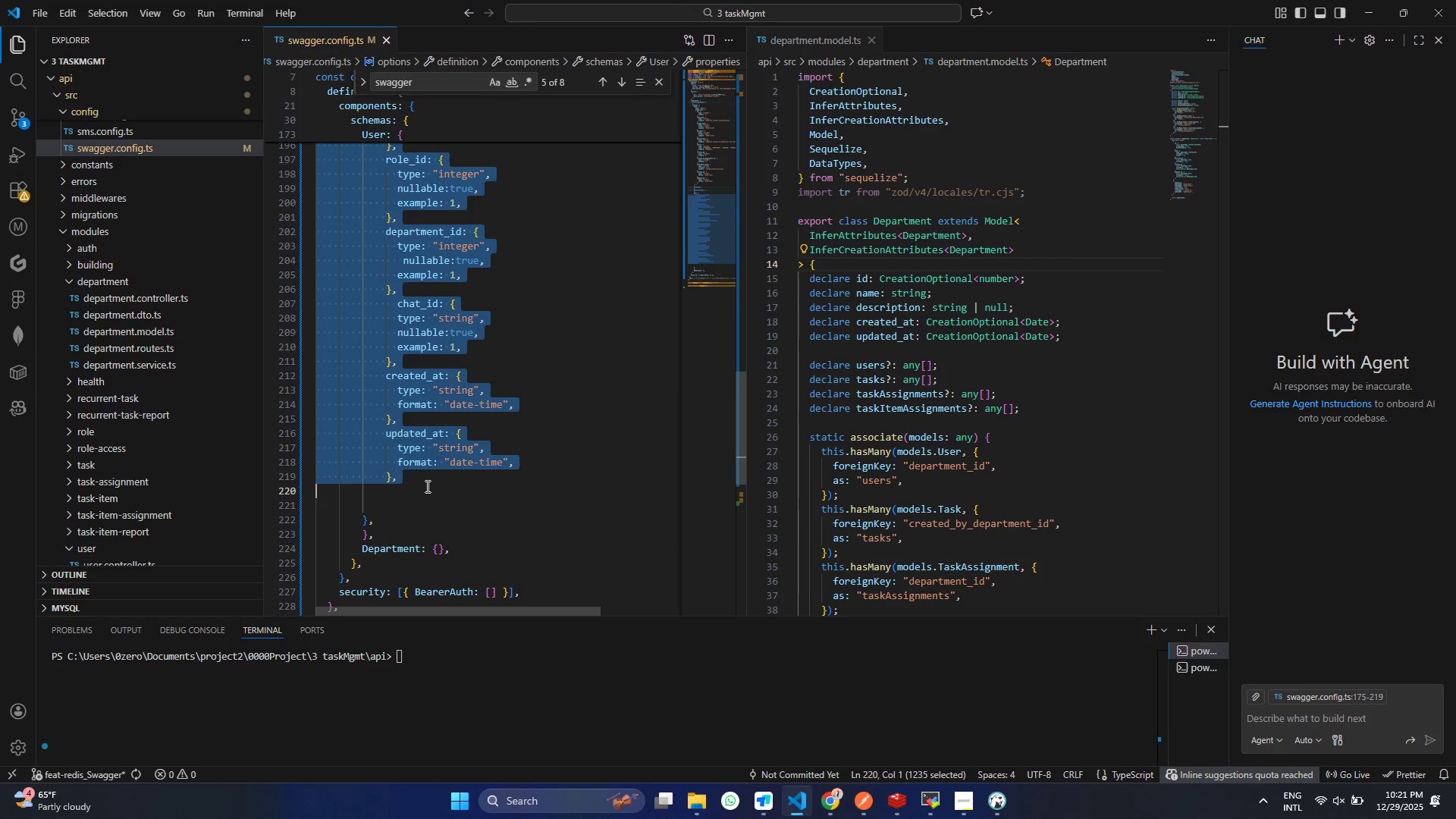 
key(Control+ControlLeft)
 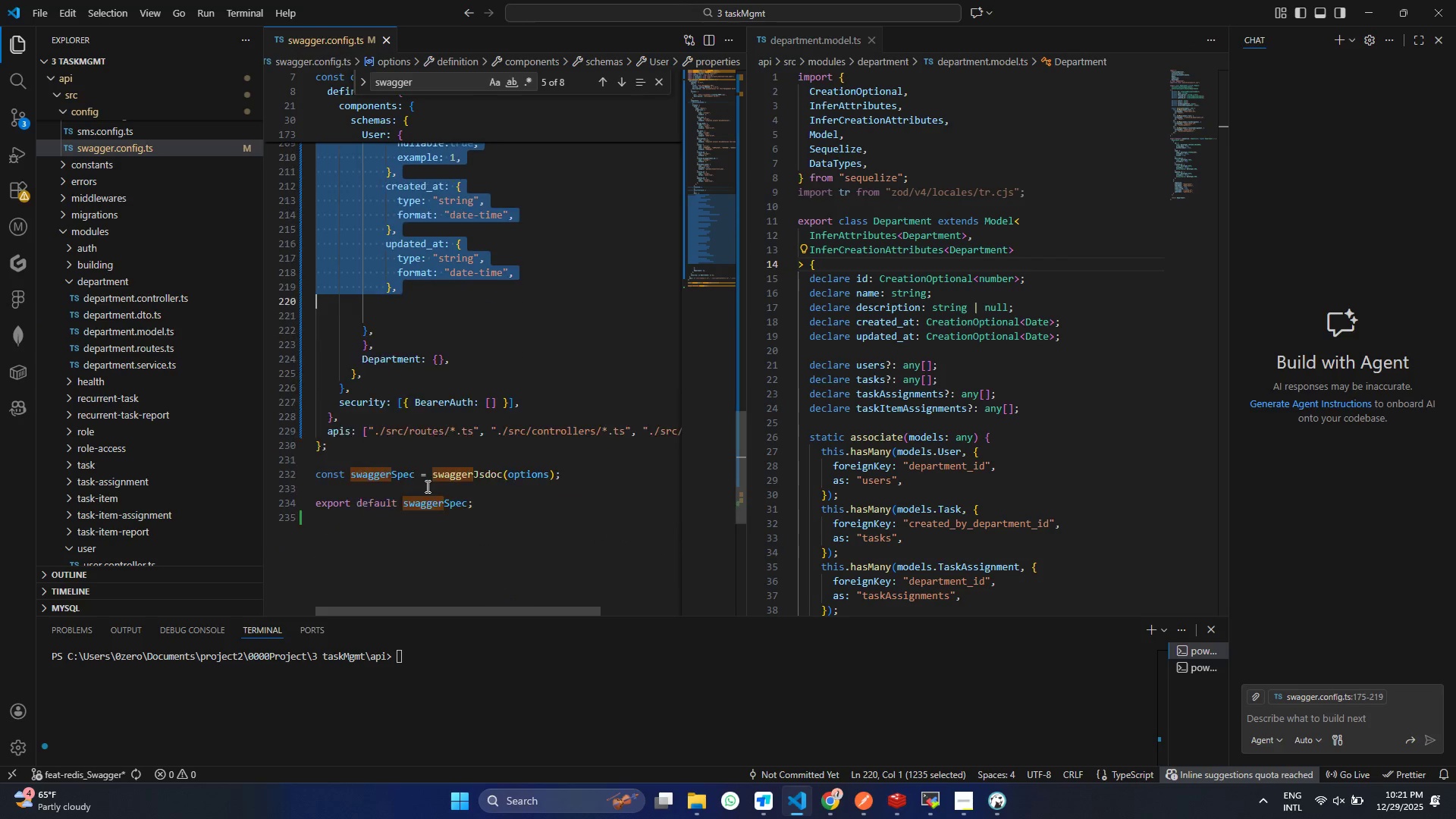 
key(Control+C)
 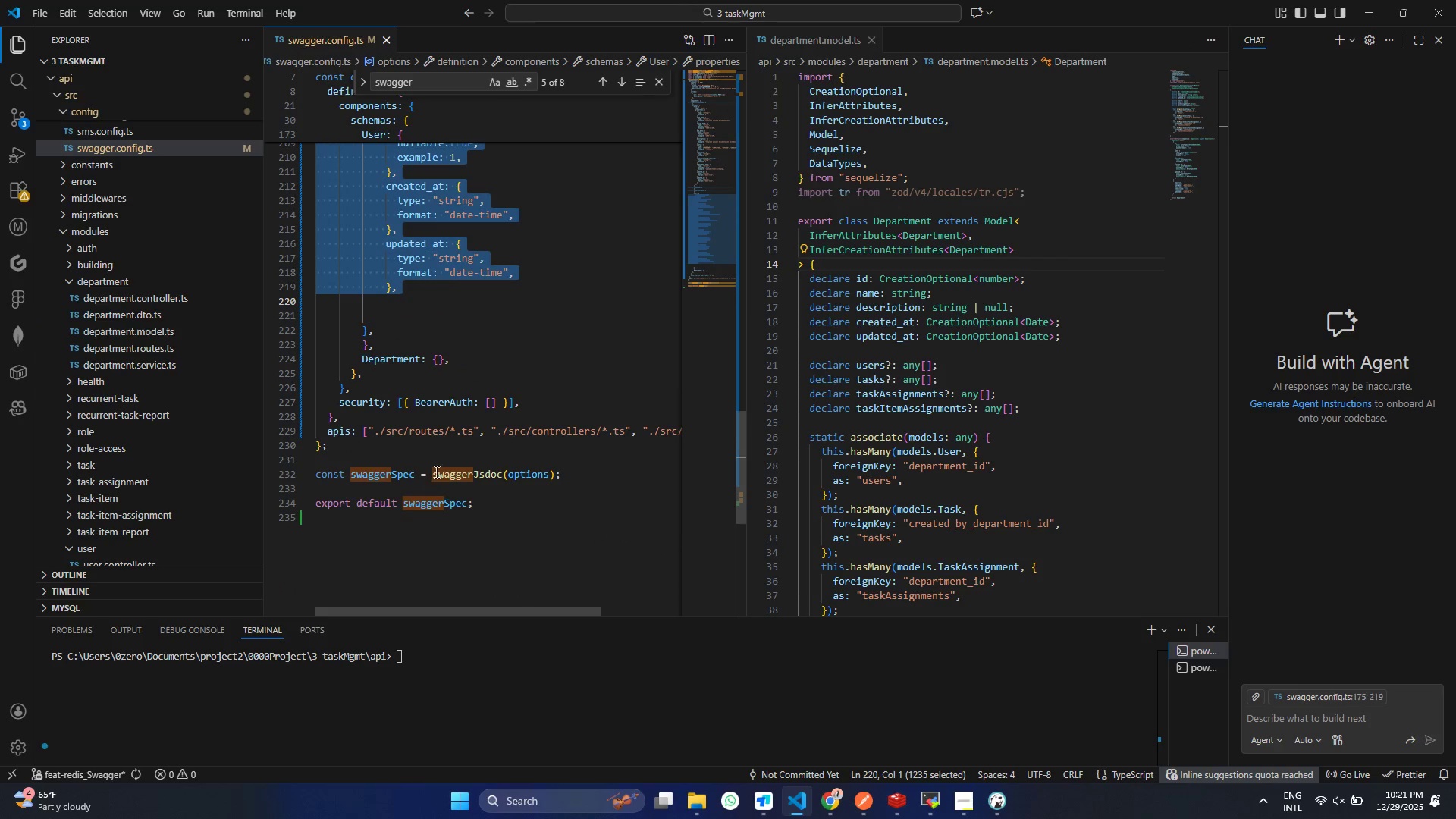 
left_click([435, 353])
 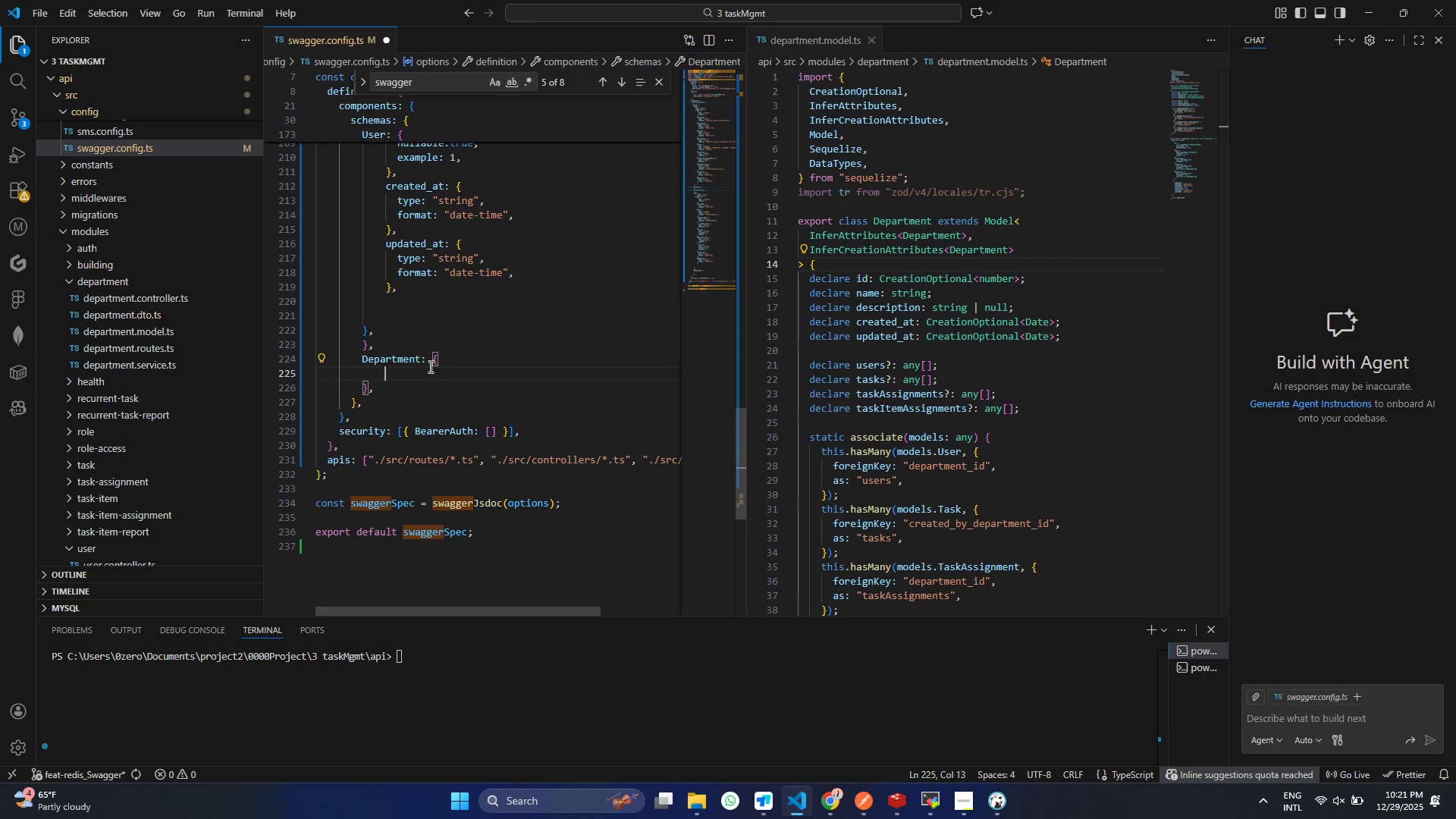 
scroll: coordinate [426, 486], scroll_direction: down, amount: 5.0
 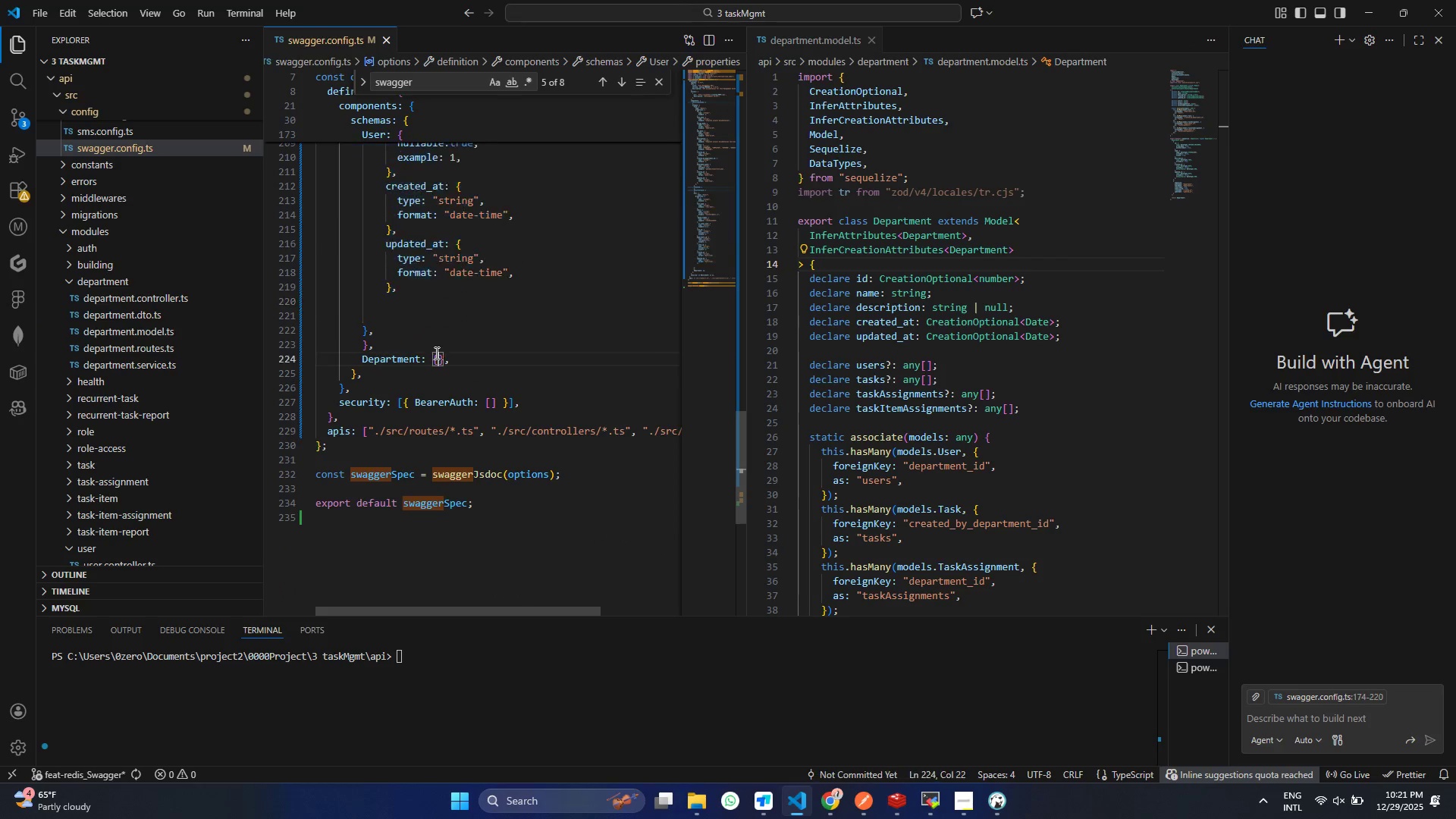 
key(Control+Enter)
 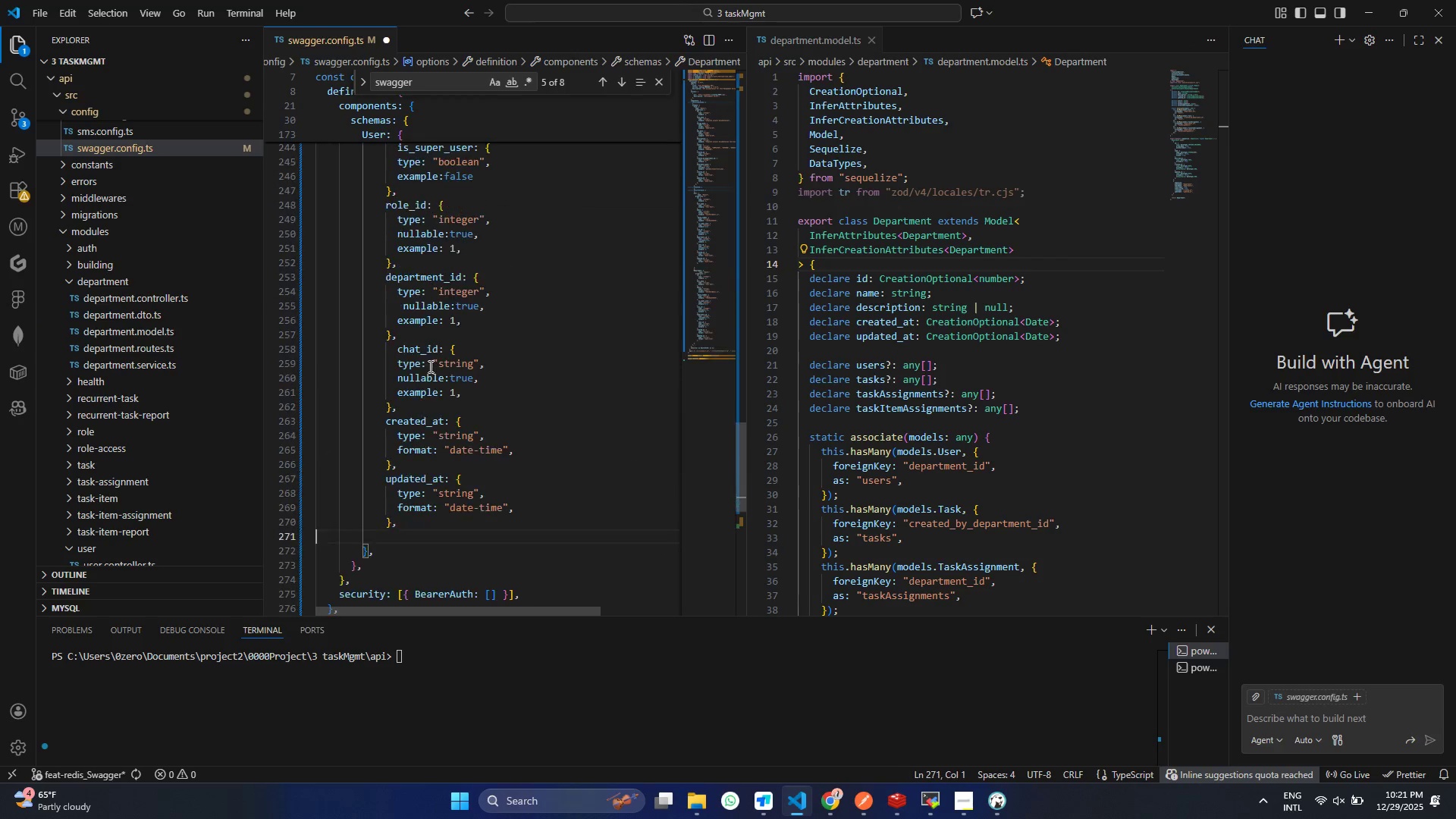 
key(Control+ControlLeft)
 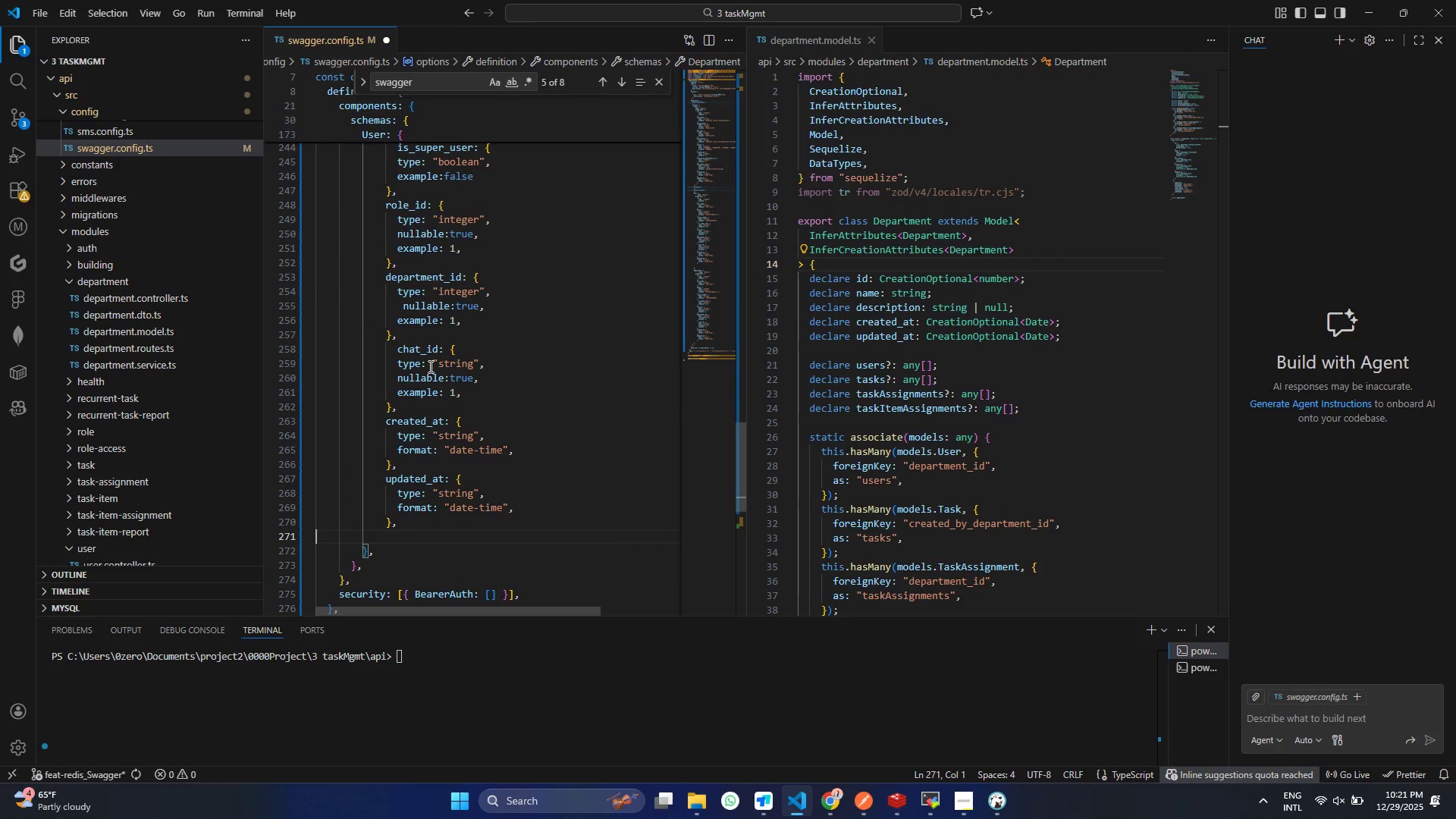 
key(Control+V)
 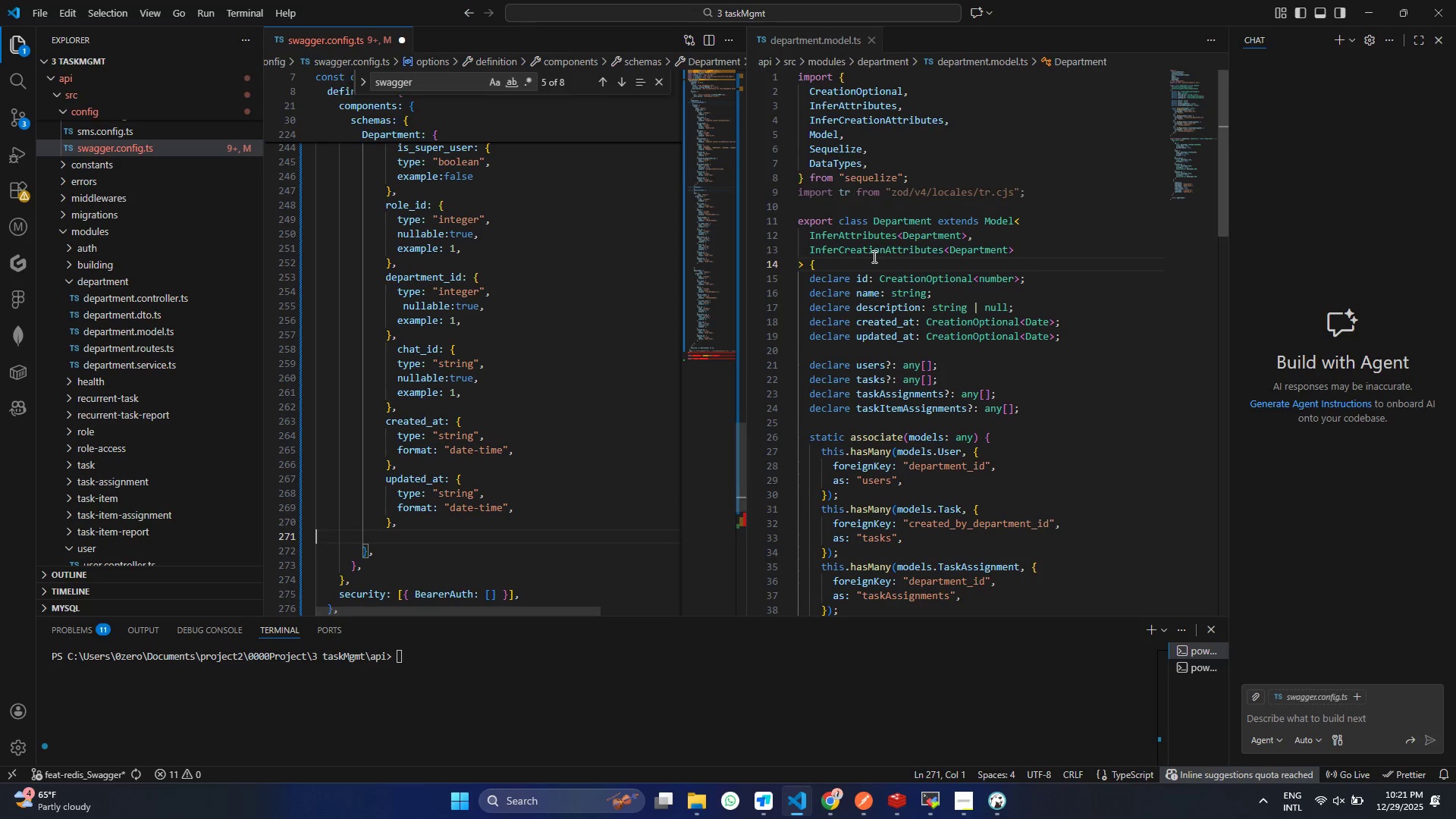 
scroll: coordinate [873, 256], scroll_direction: up, amount: 1.0
 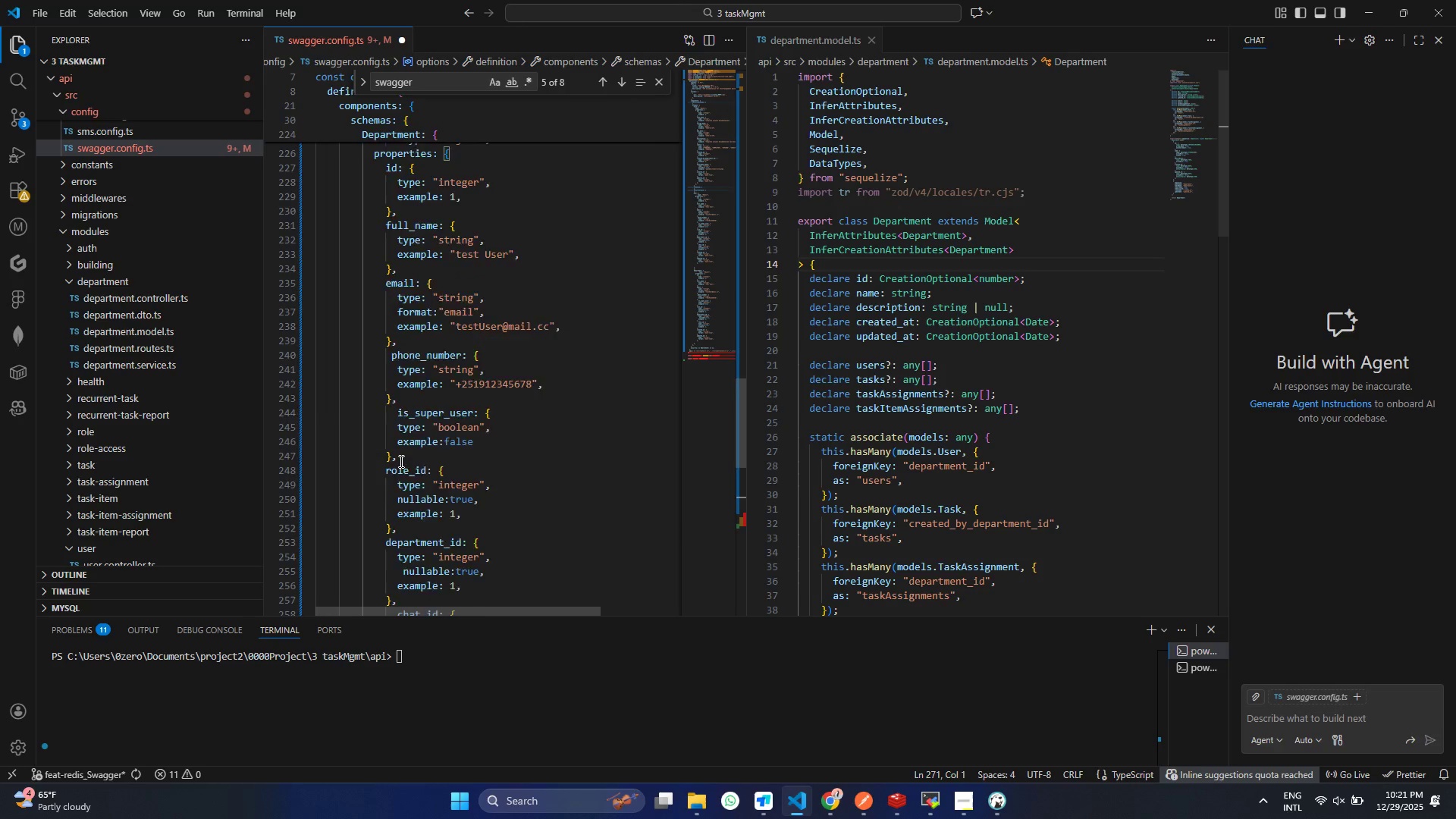 
scroll: coordinate [424, 446], scroll_direction: down, amount: 4.0
 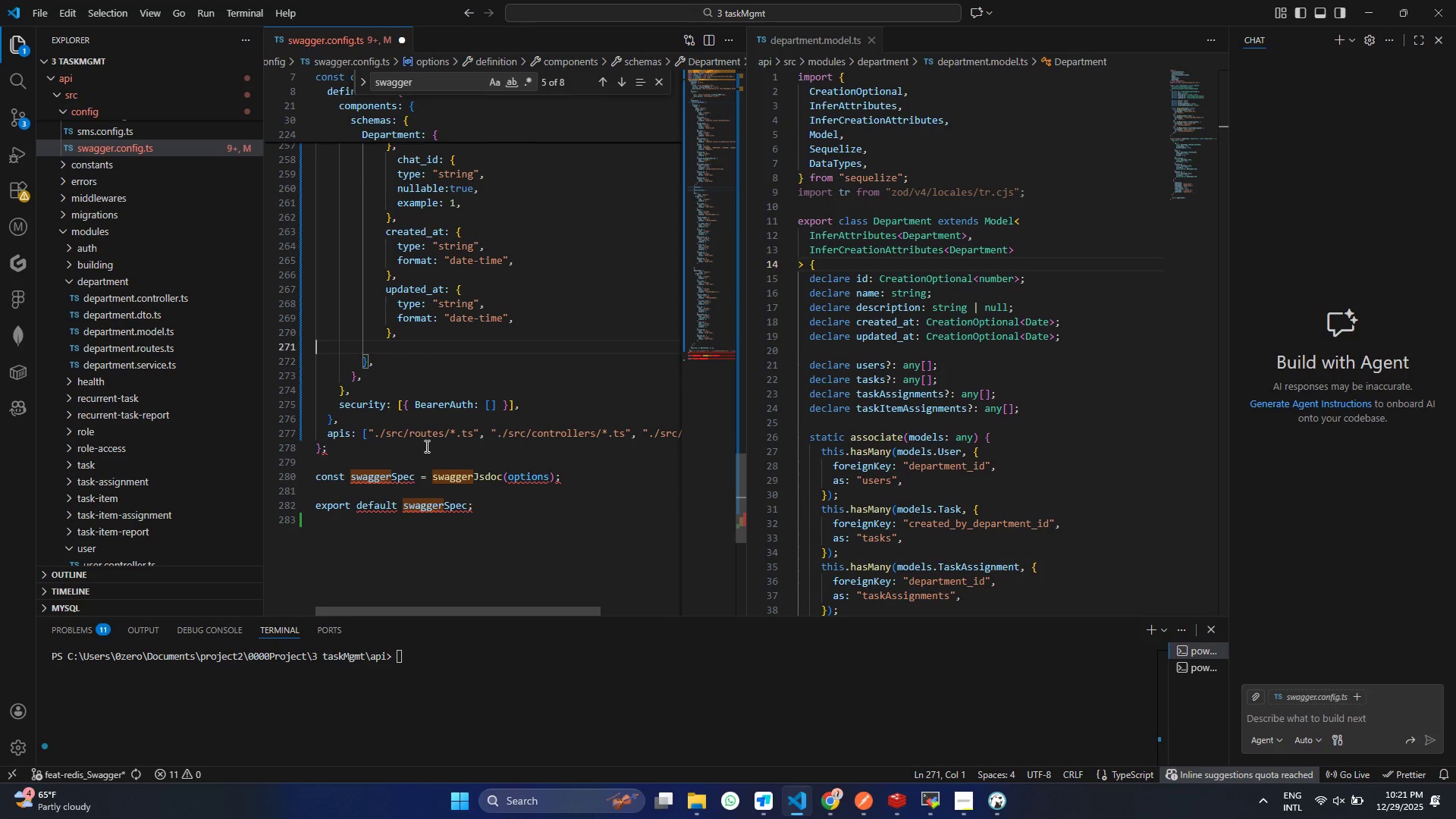 
key(Control+ControlLeft)
 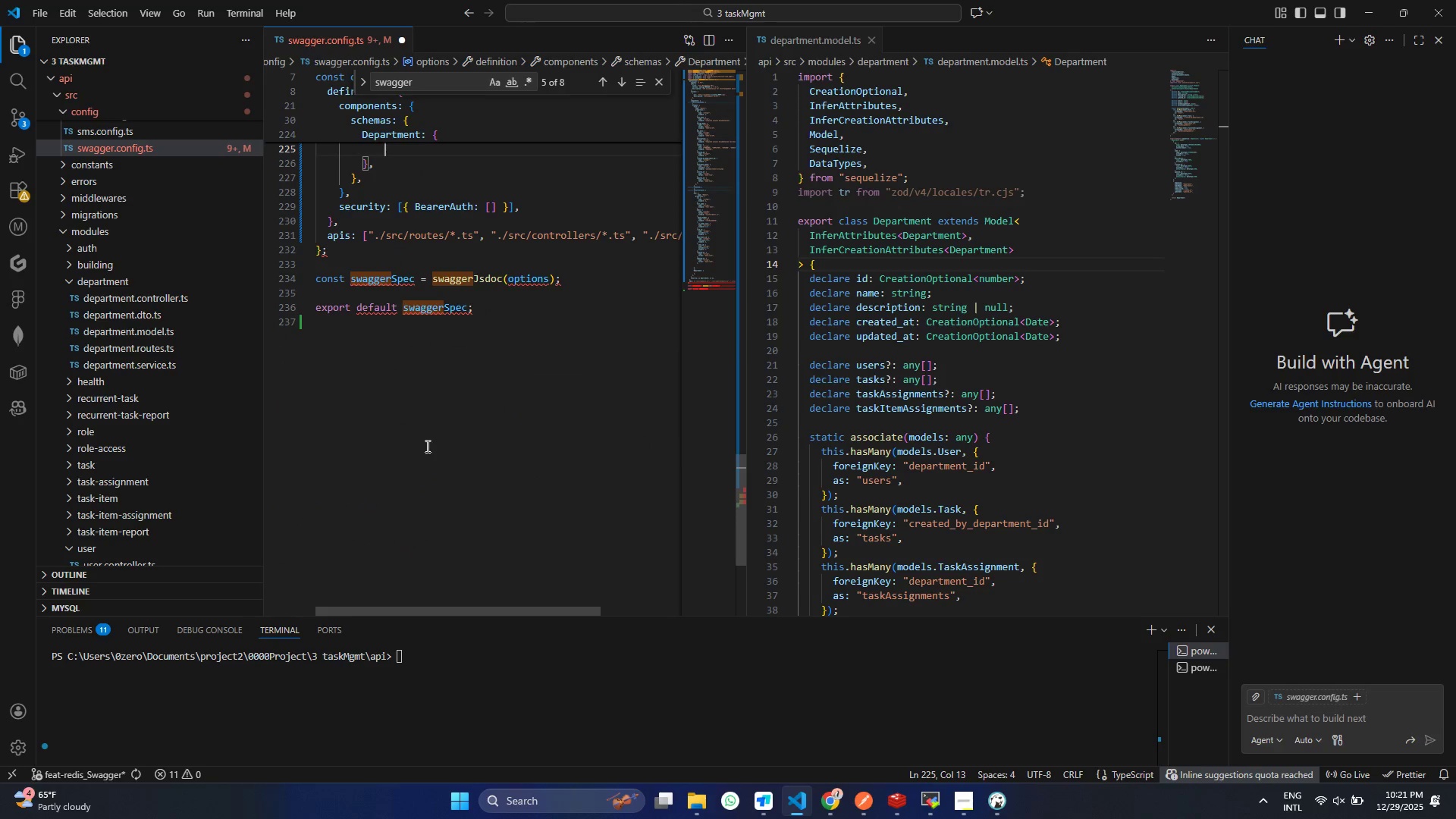 
key(Control+Z)
 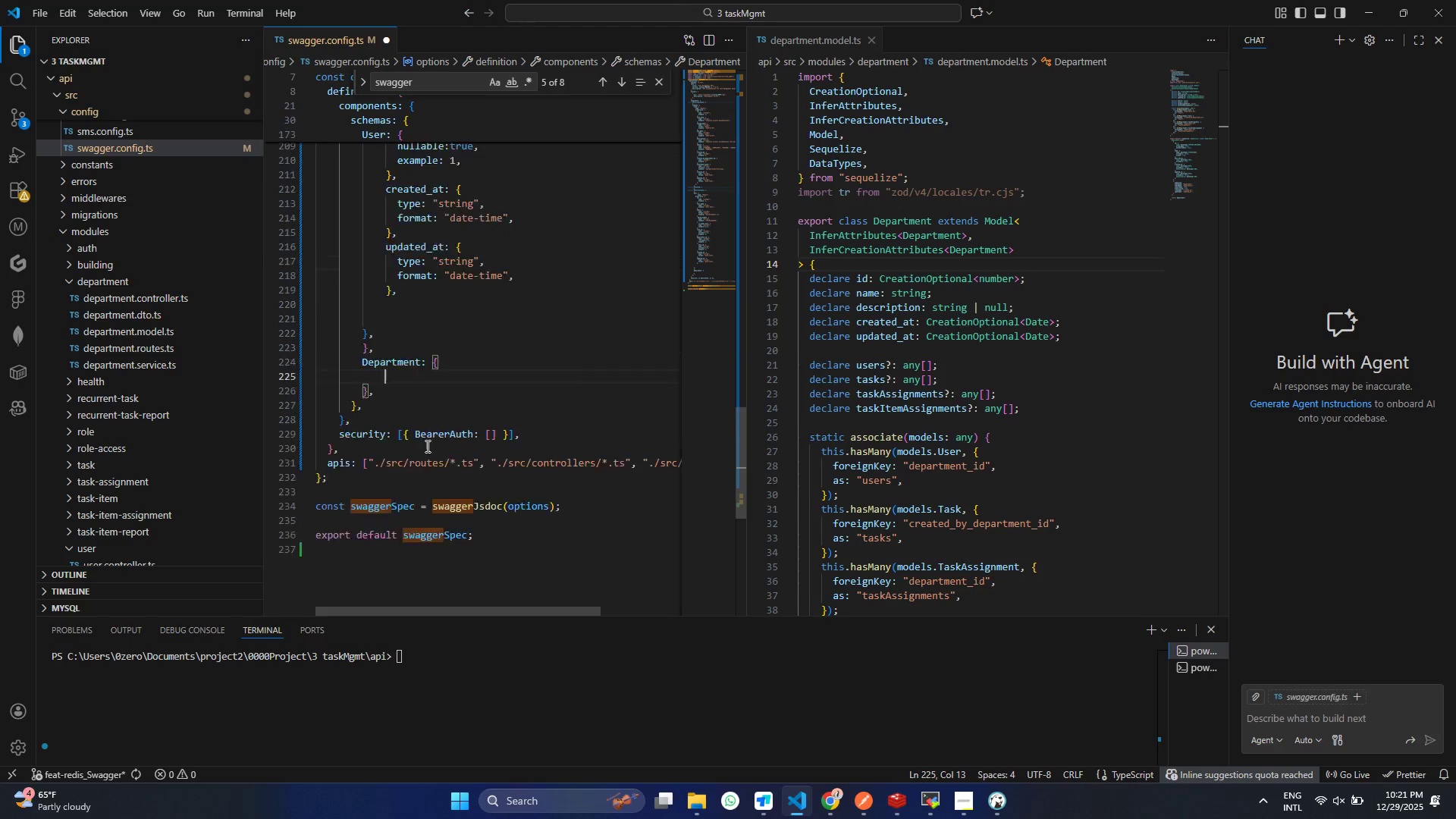 
scroll: coordinate [426, 446], scroll_direction: up, amount: 8.0
 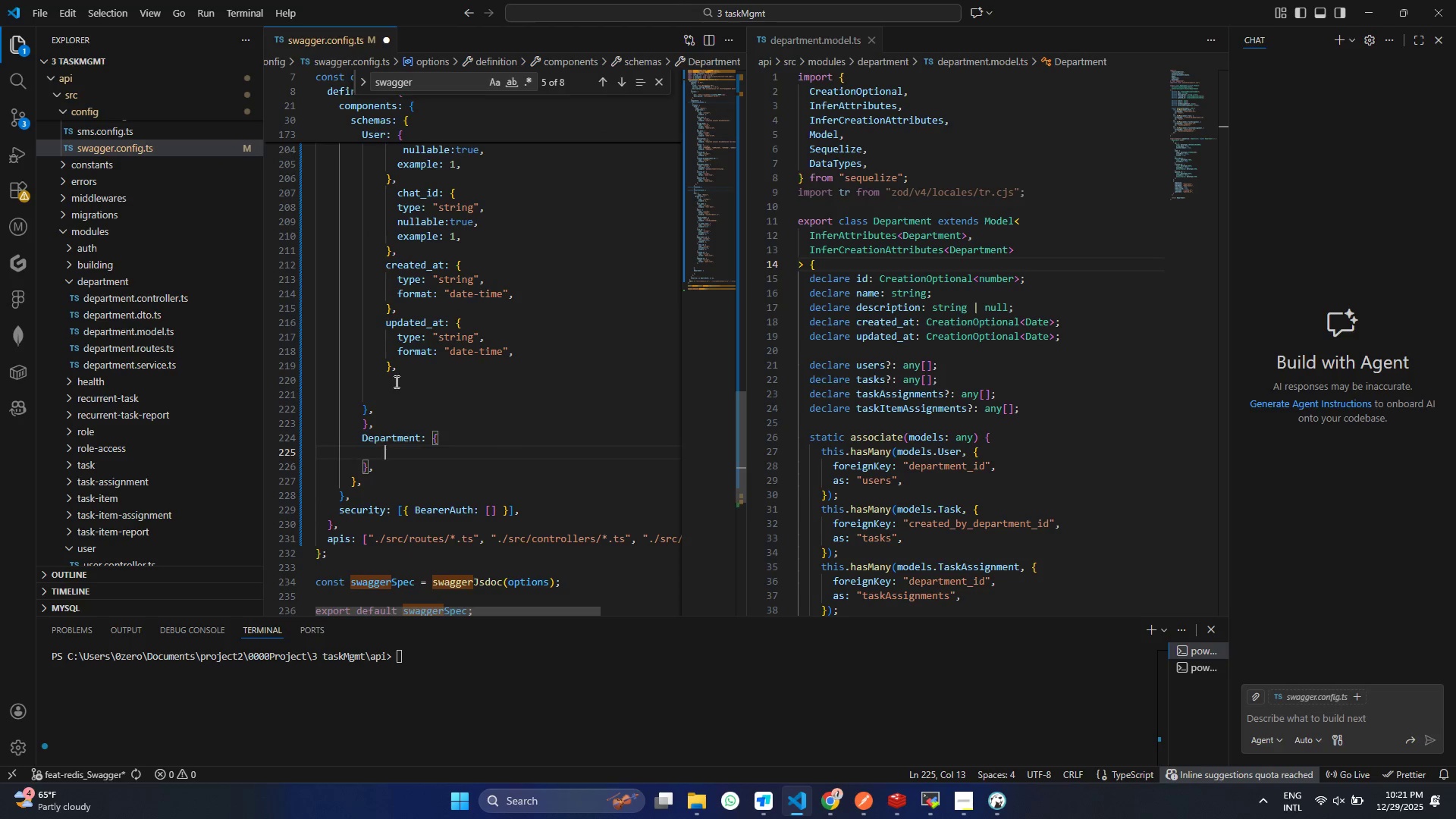 
left_click_drag(start_coordinate=[402, 377], to_coordinate=[390, 352])
 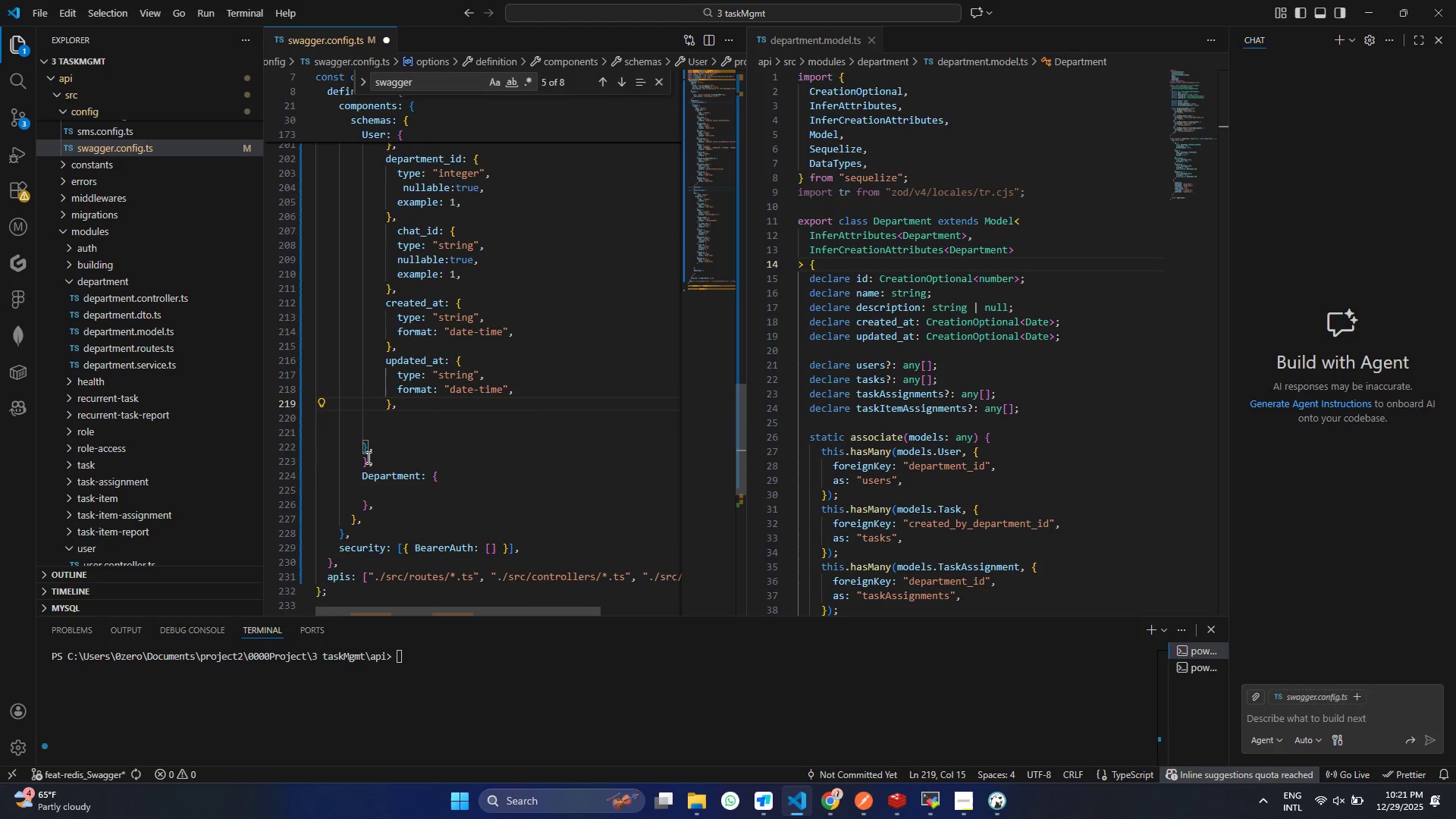 
left_click([427, 409])
 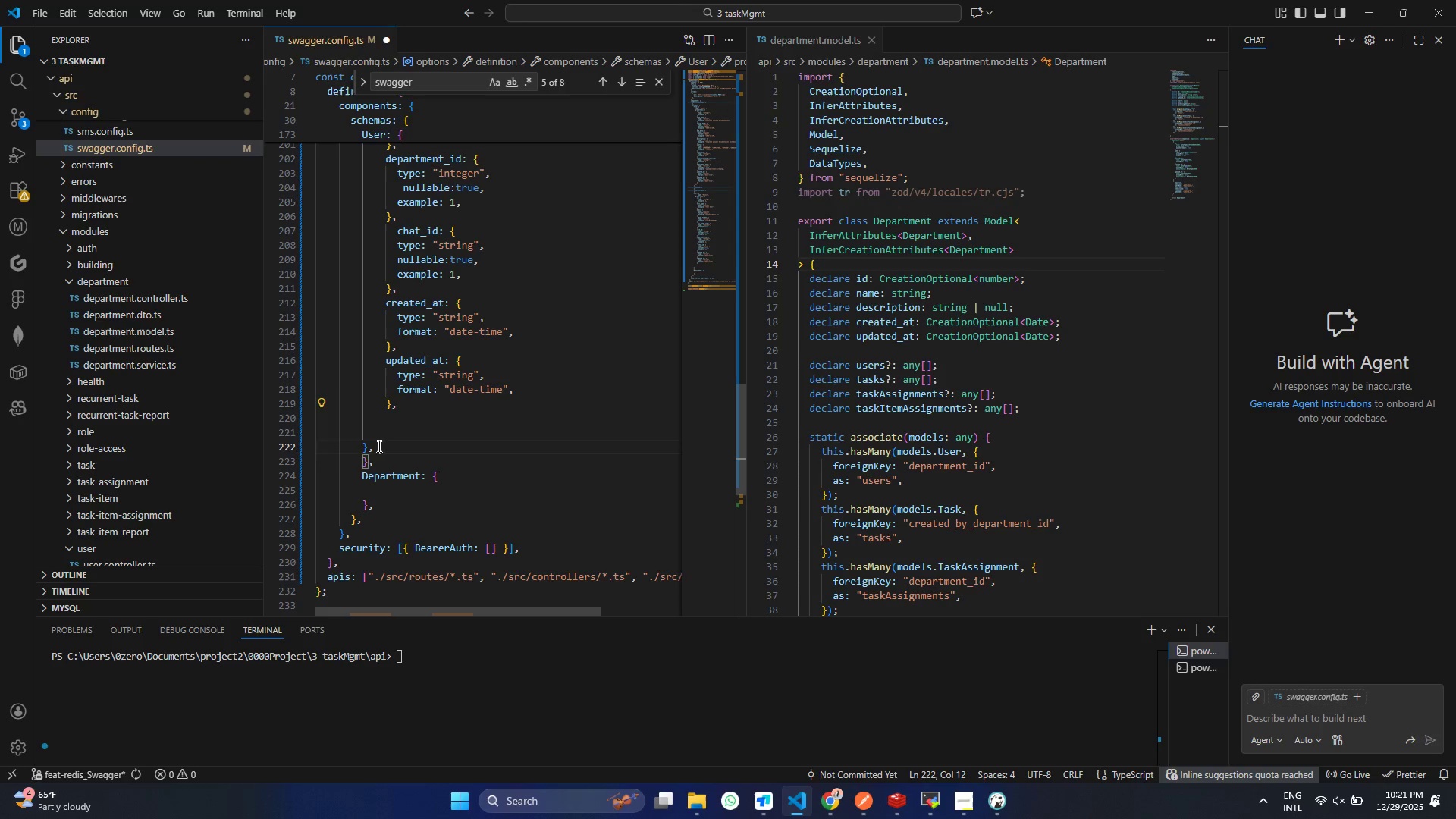 
scroll: coordinate [390, 352], scroll_direction: up, amount: 1.0
 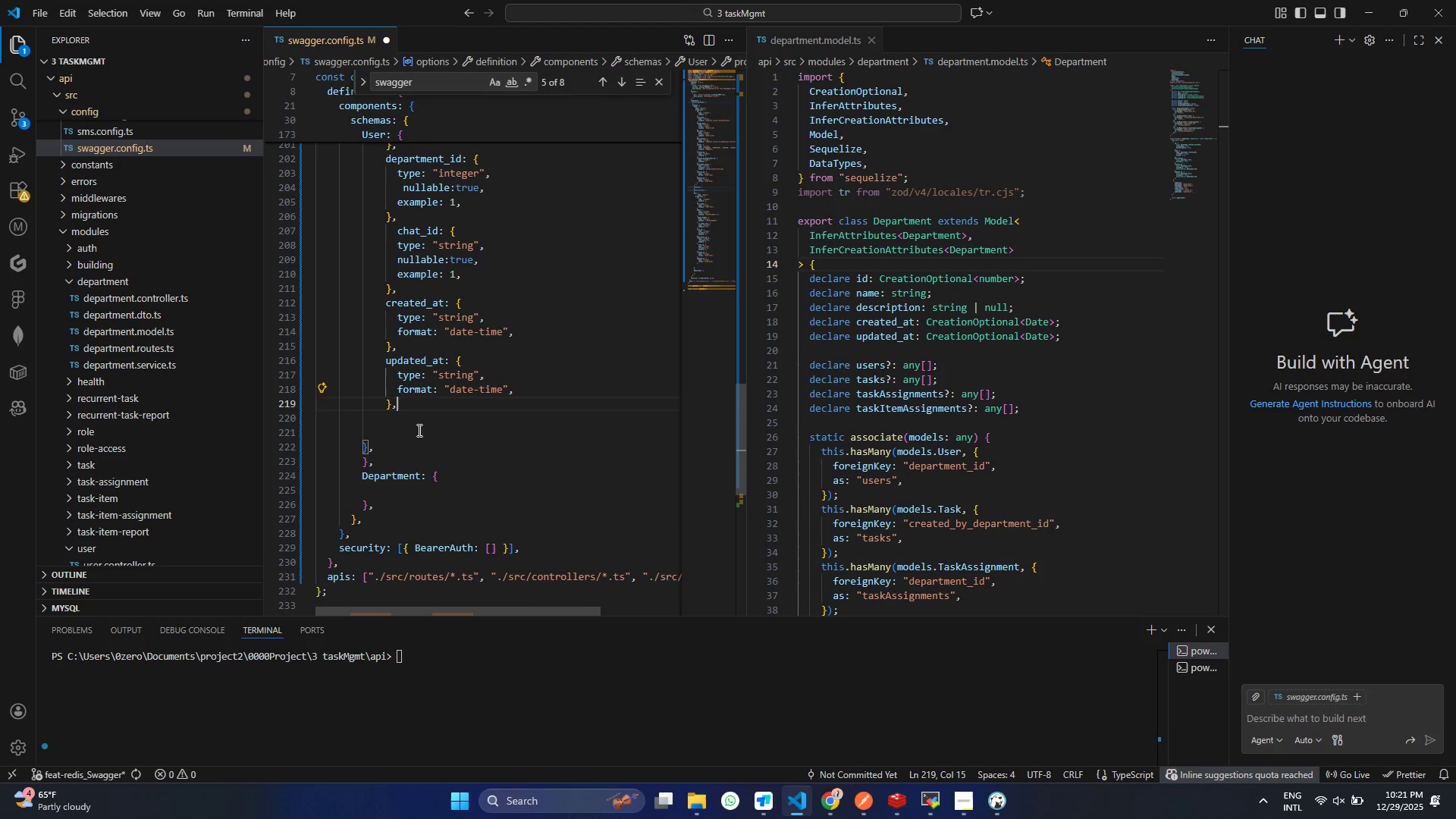 
left_click_drag(start_coordinate=[377, 446], to_coordinate=[371, 388])
 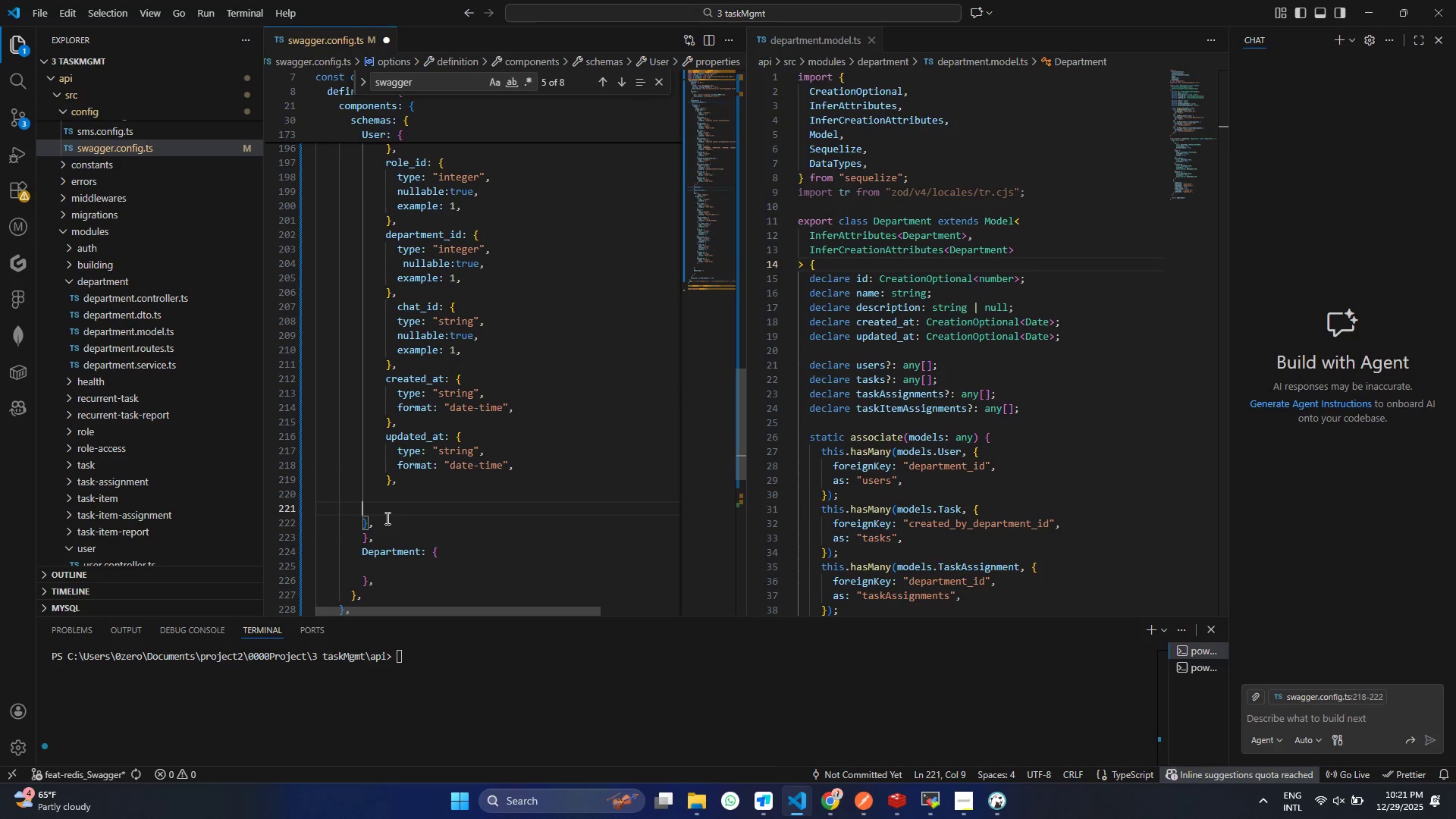 
left_click([378, 502])
 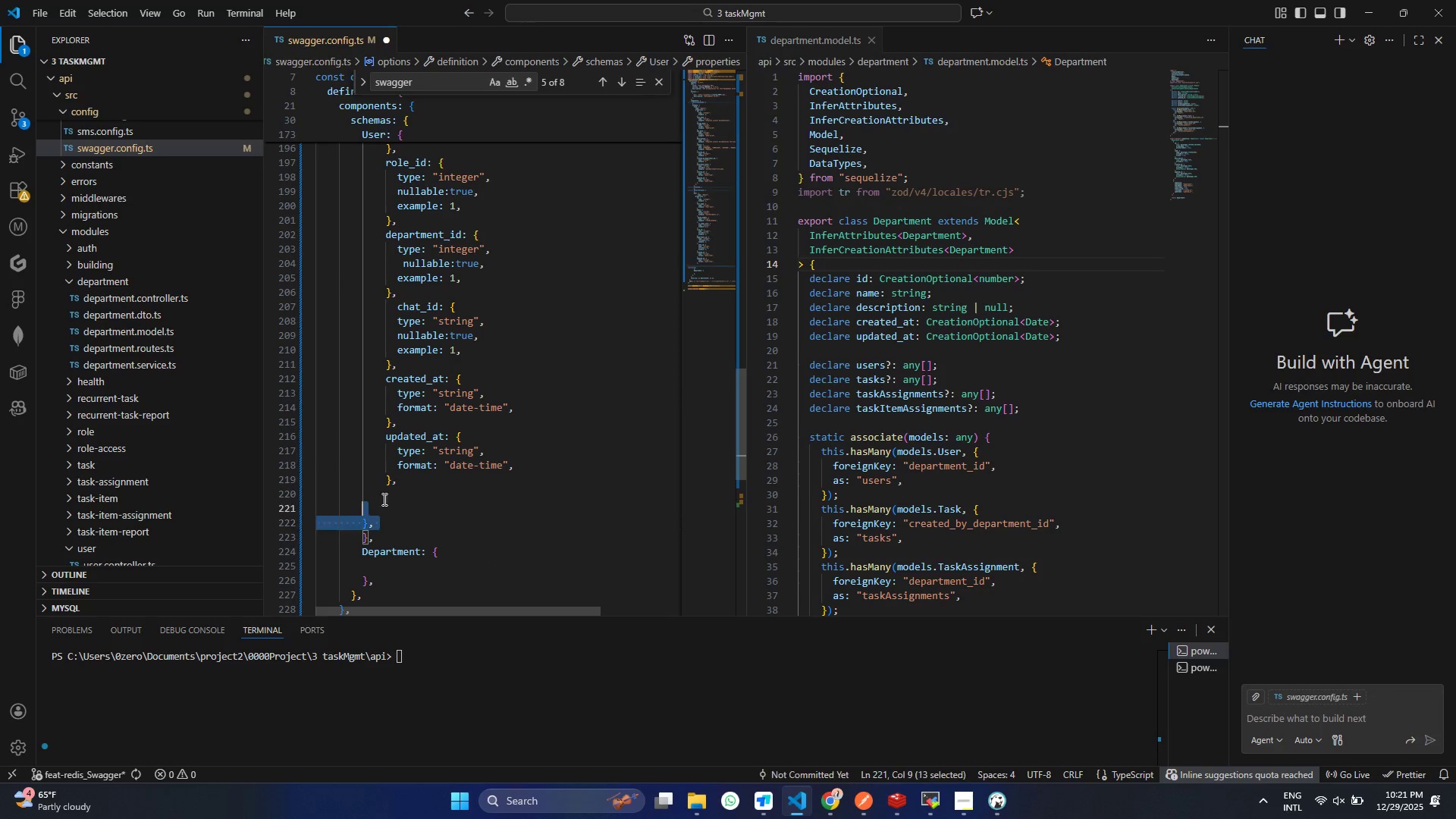 
left_click_drag(start_coordinate=[386, 518], to_coordinate=[371, 253])
 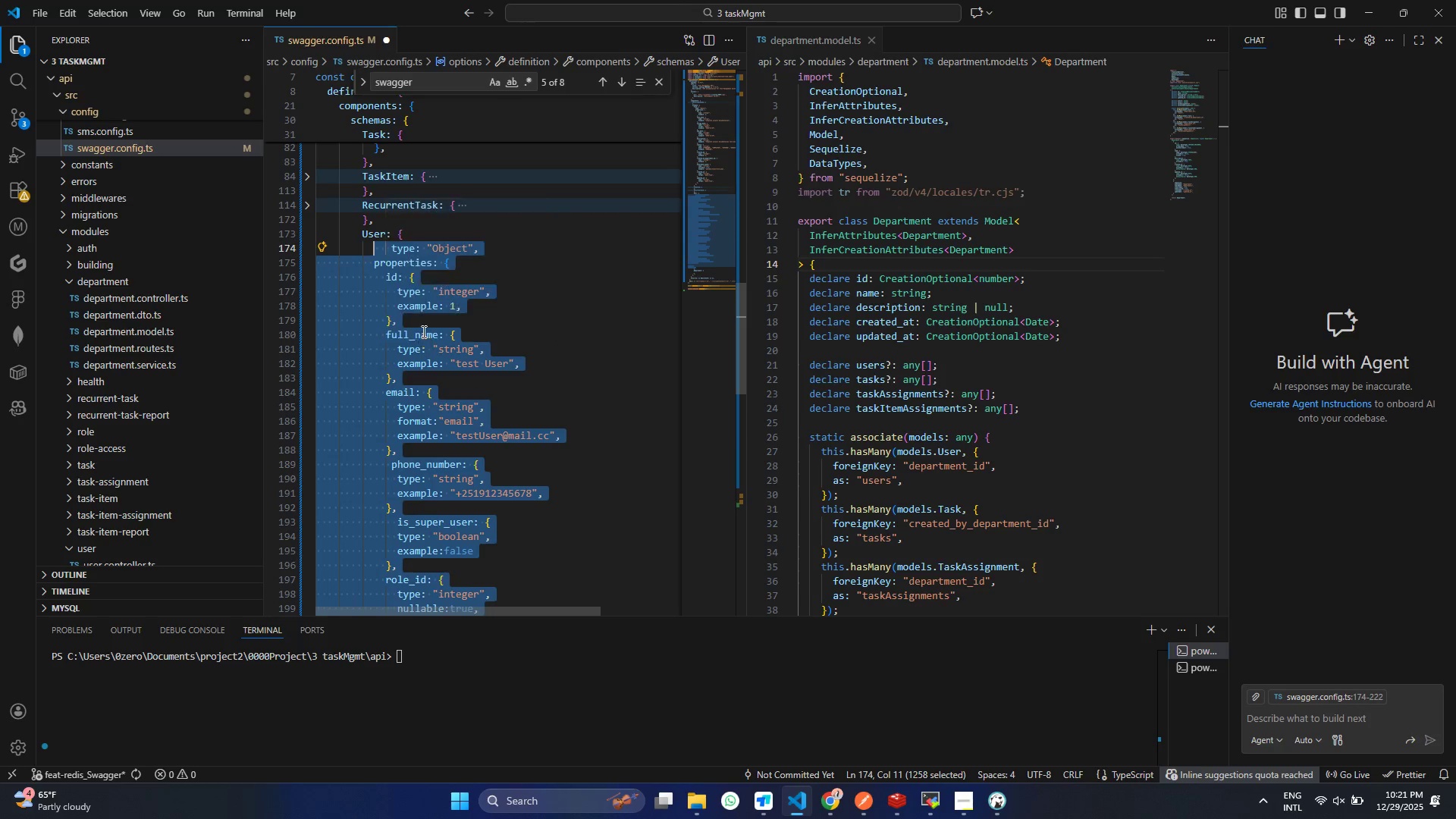 
scroll: coordinate [388, 460], scroll_direction: up, amount: 13.0
 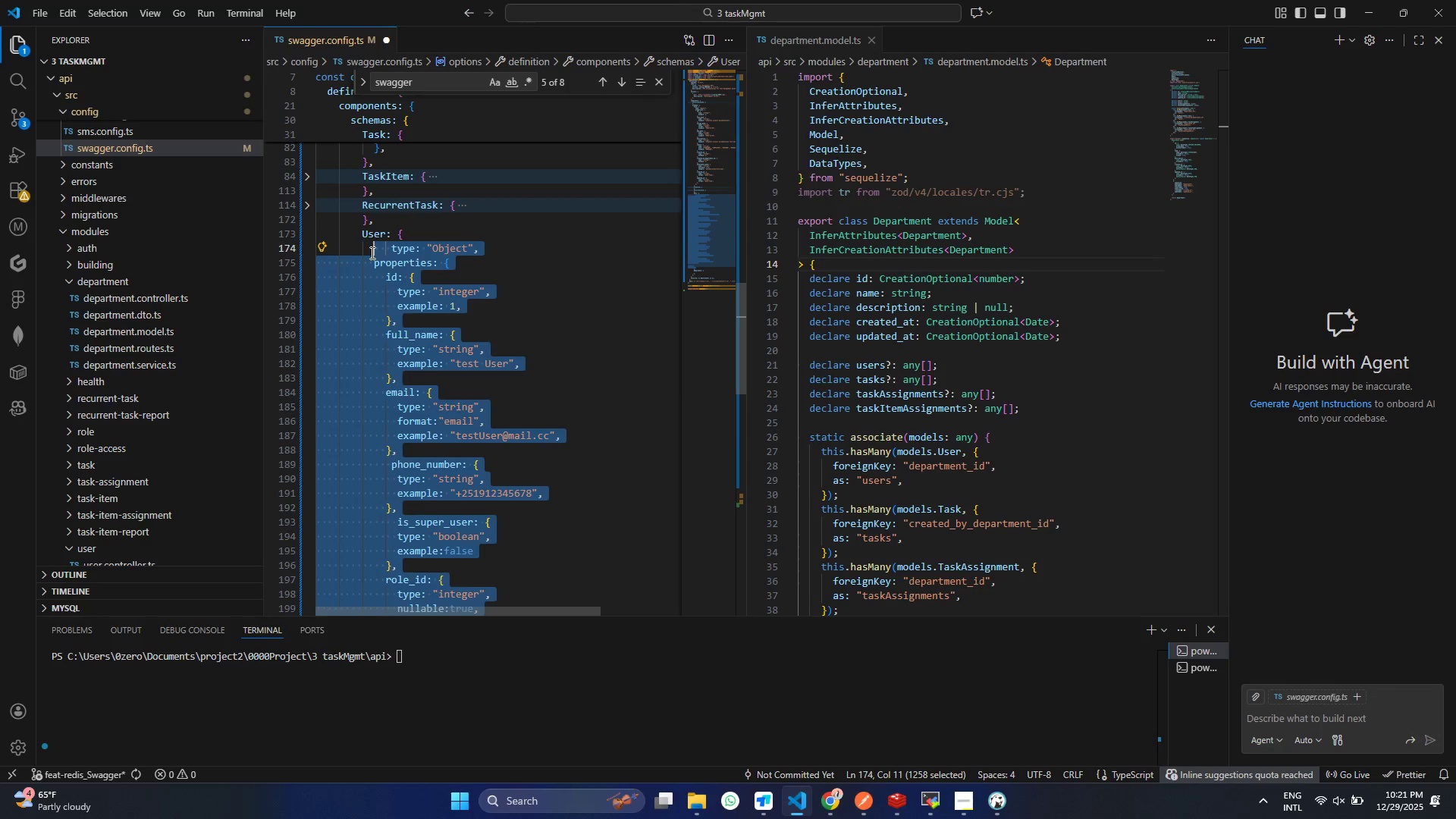 
key(Control+C)
 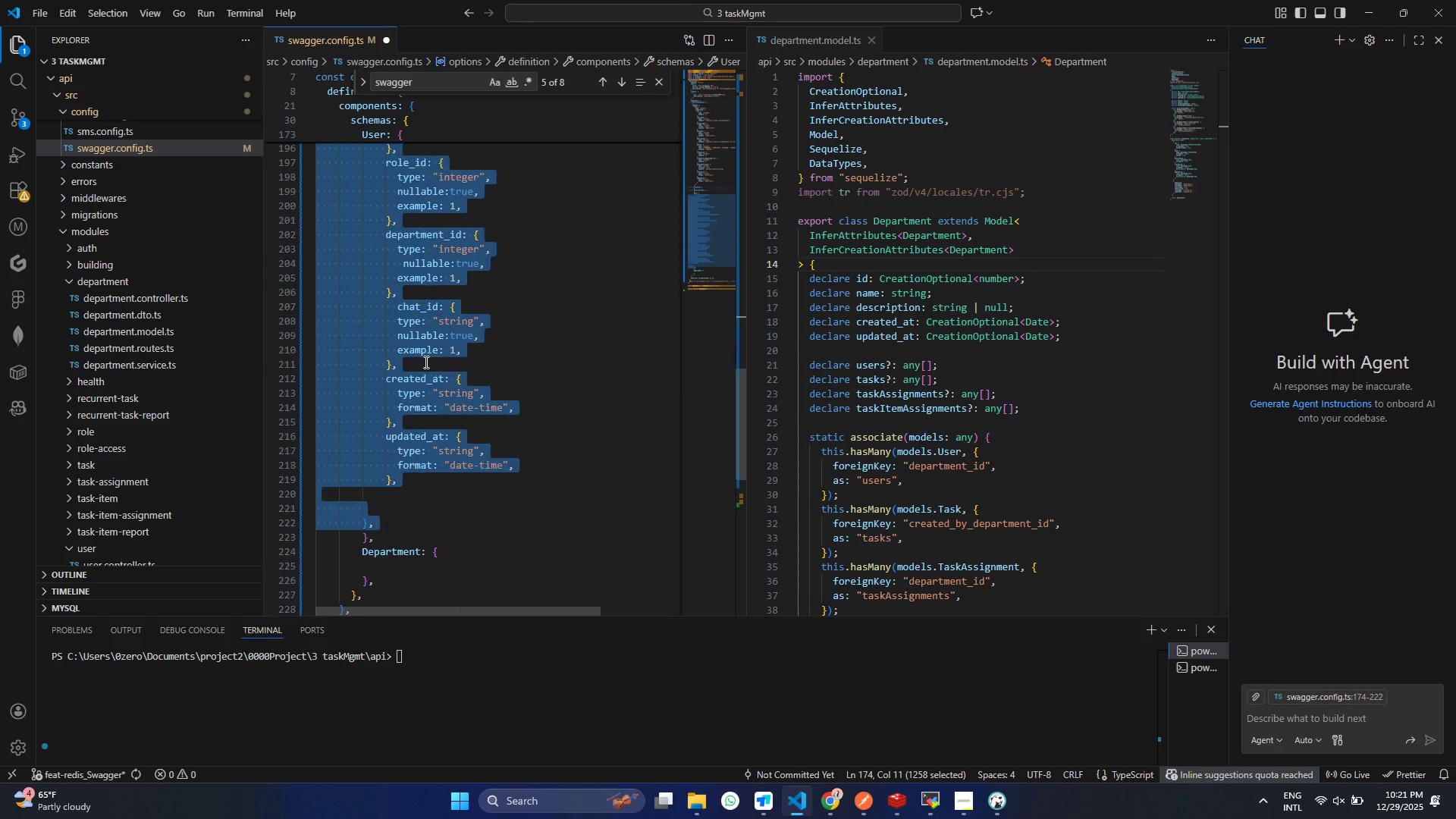 
scroll: coordinate [411, 425], scroll_direction: down, amount: 16.0
 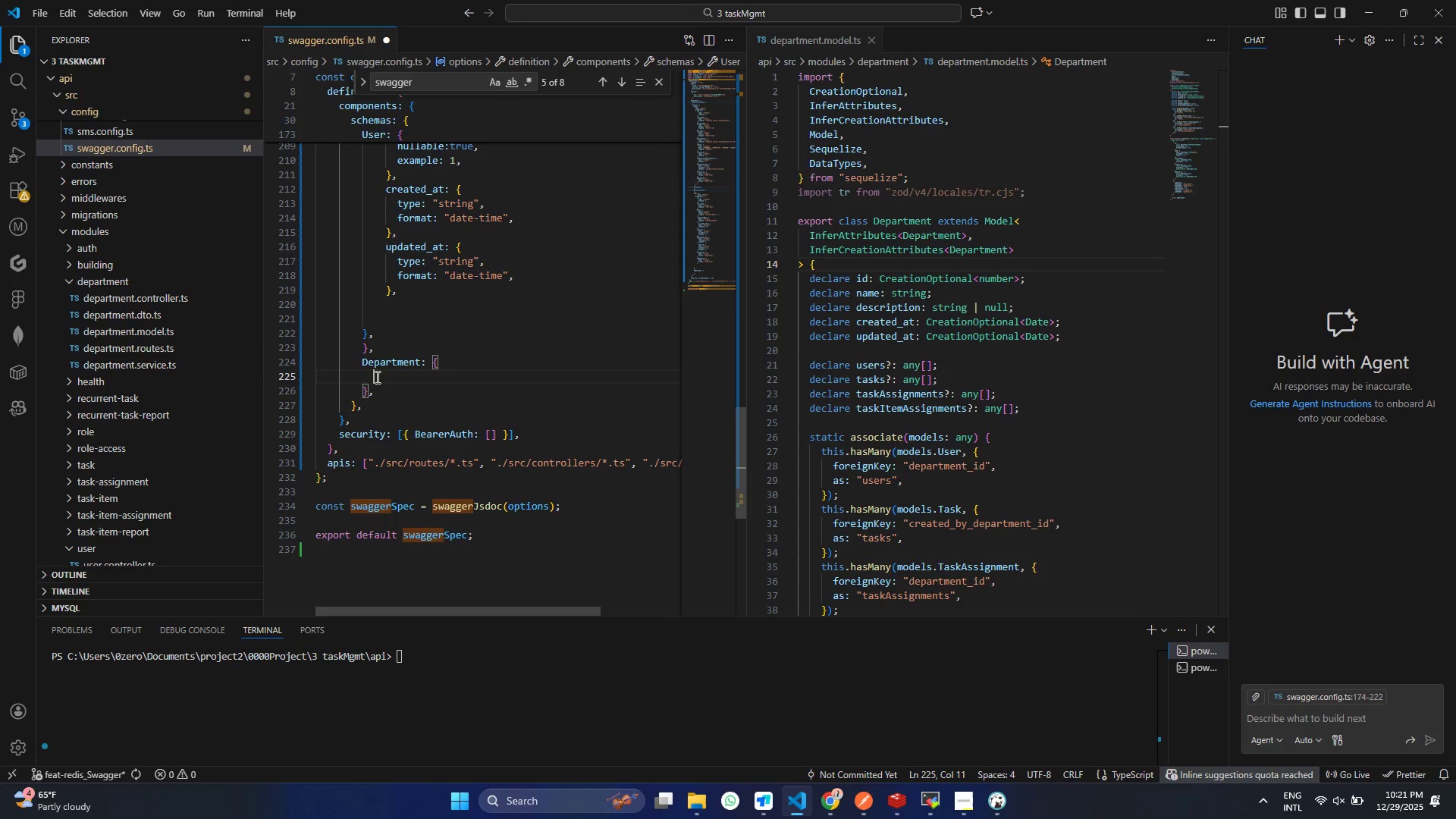 
left_click([376, 377])
 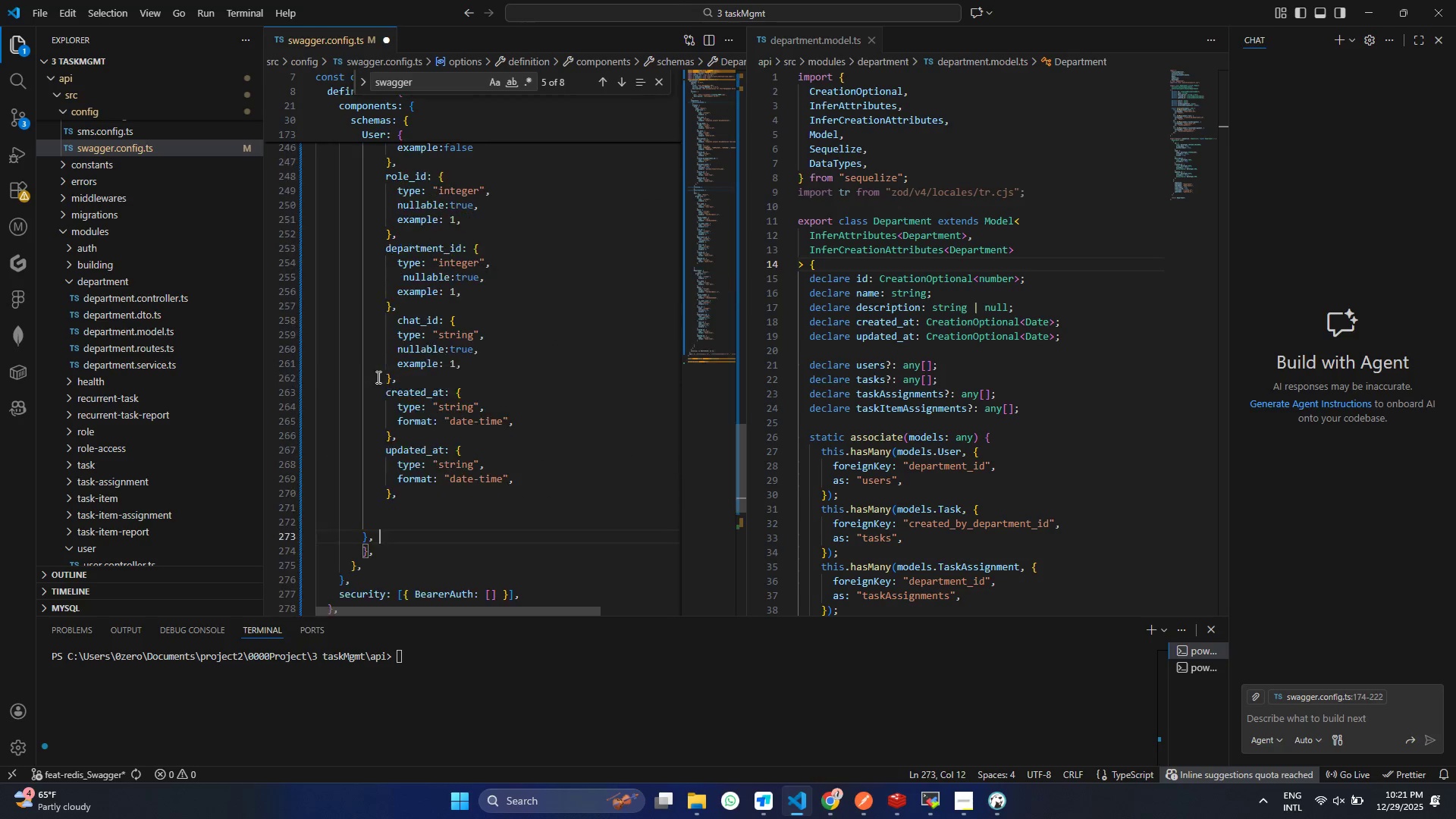 
key(Control+ControlLeft)
 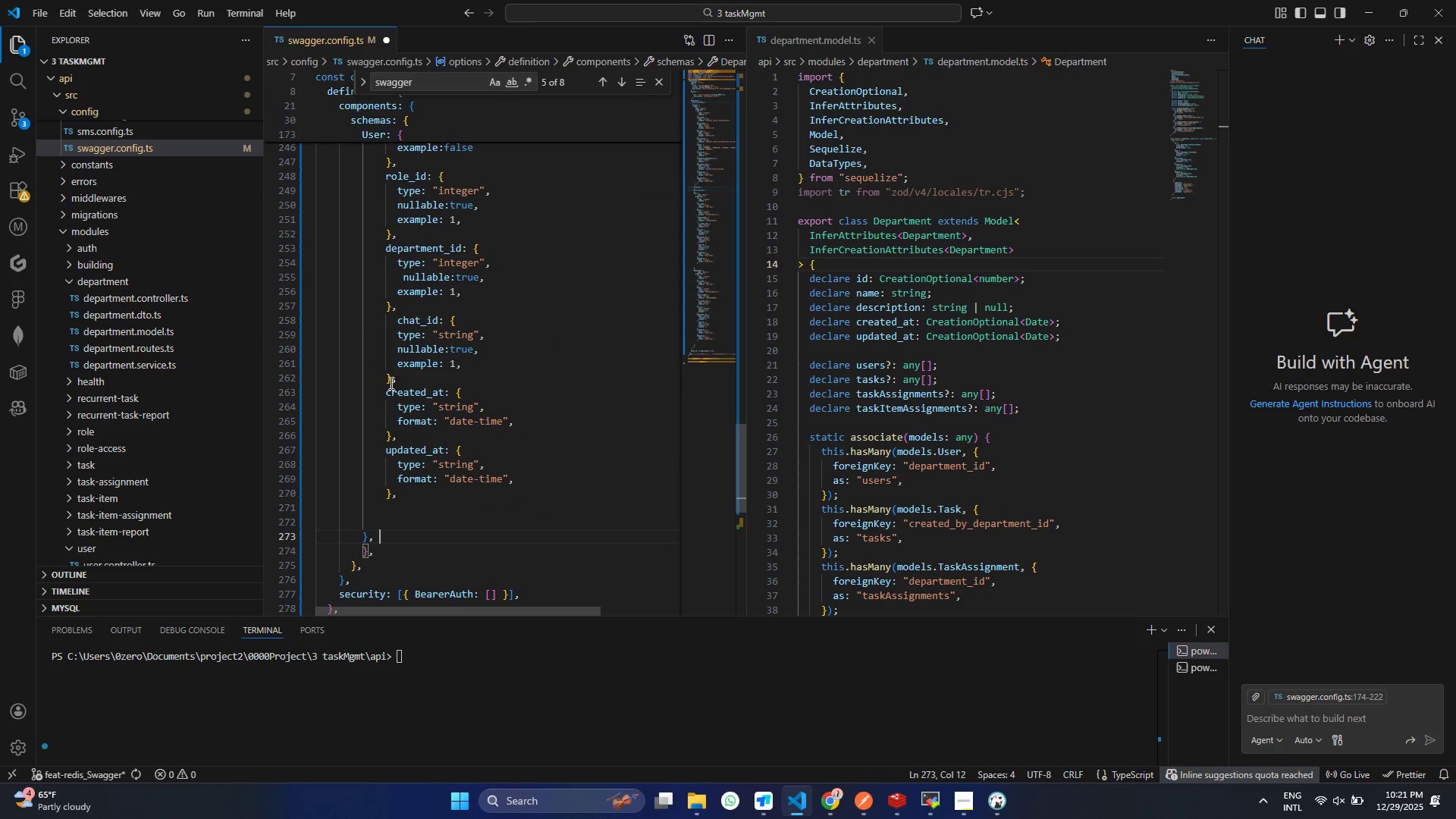 
key(Control+V)
 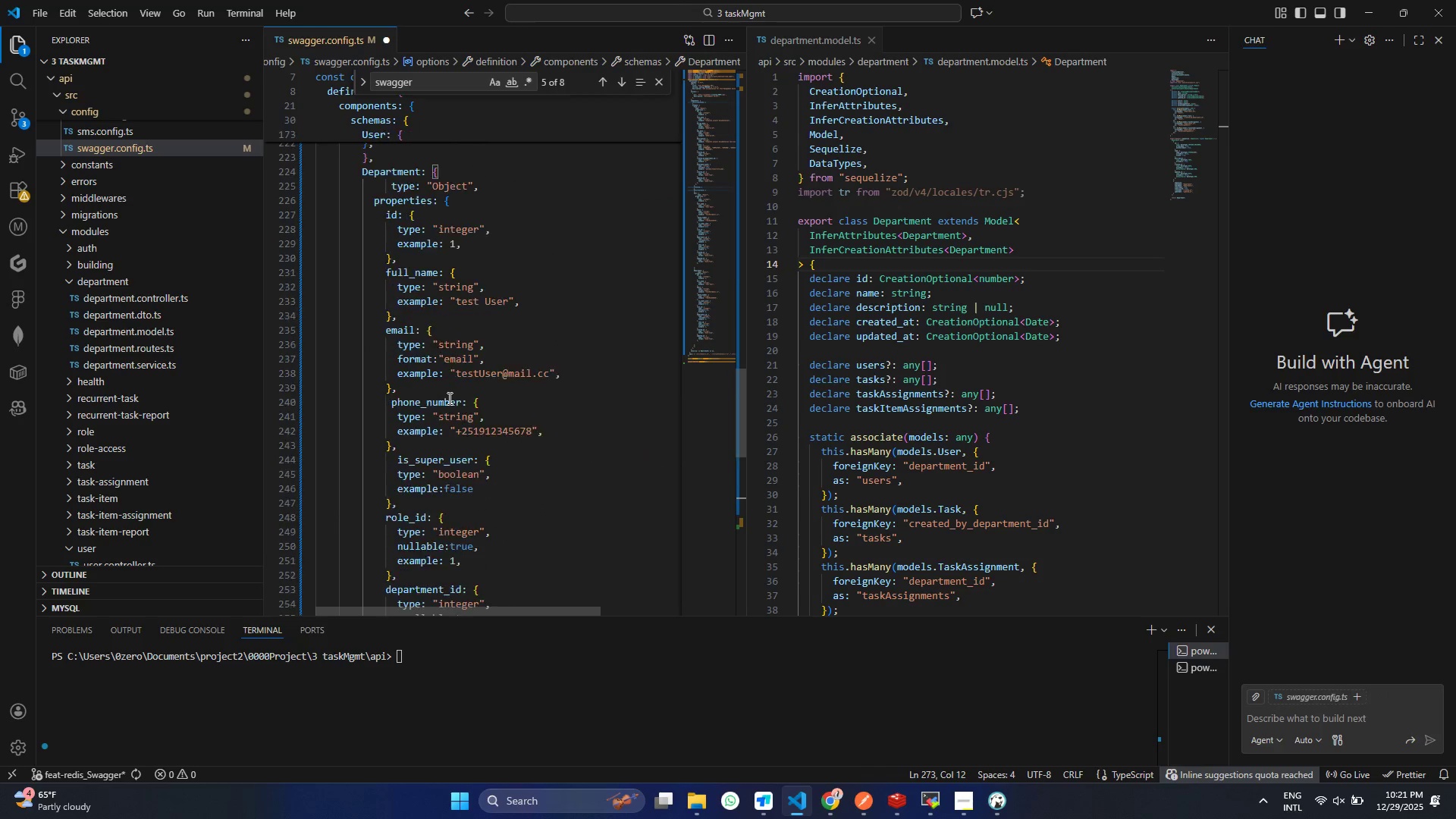 
scroll: coordinate [451, 401], scroll_direction: up, amount: 13.0
 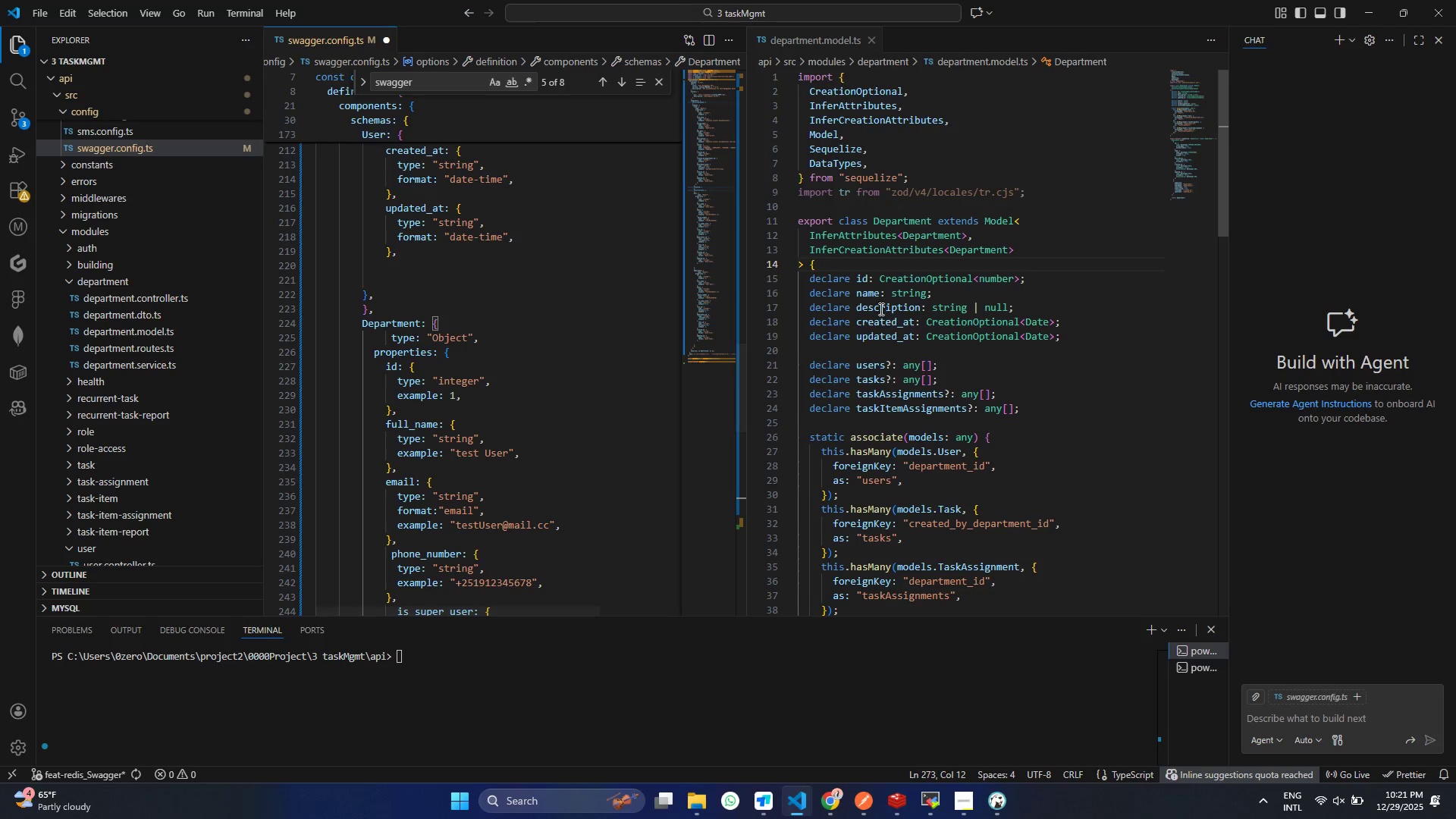 
double_click([870, 295])
 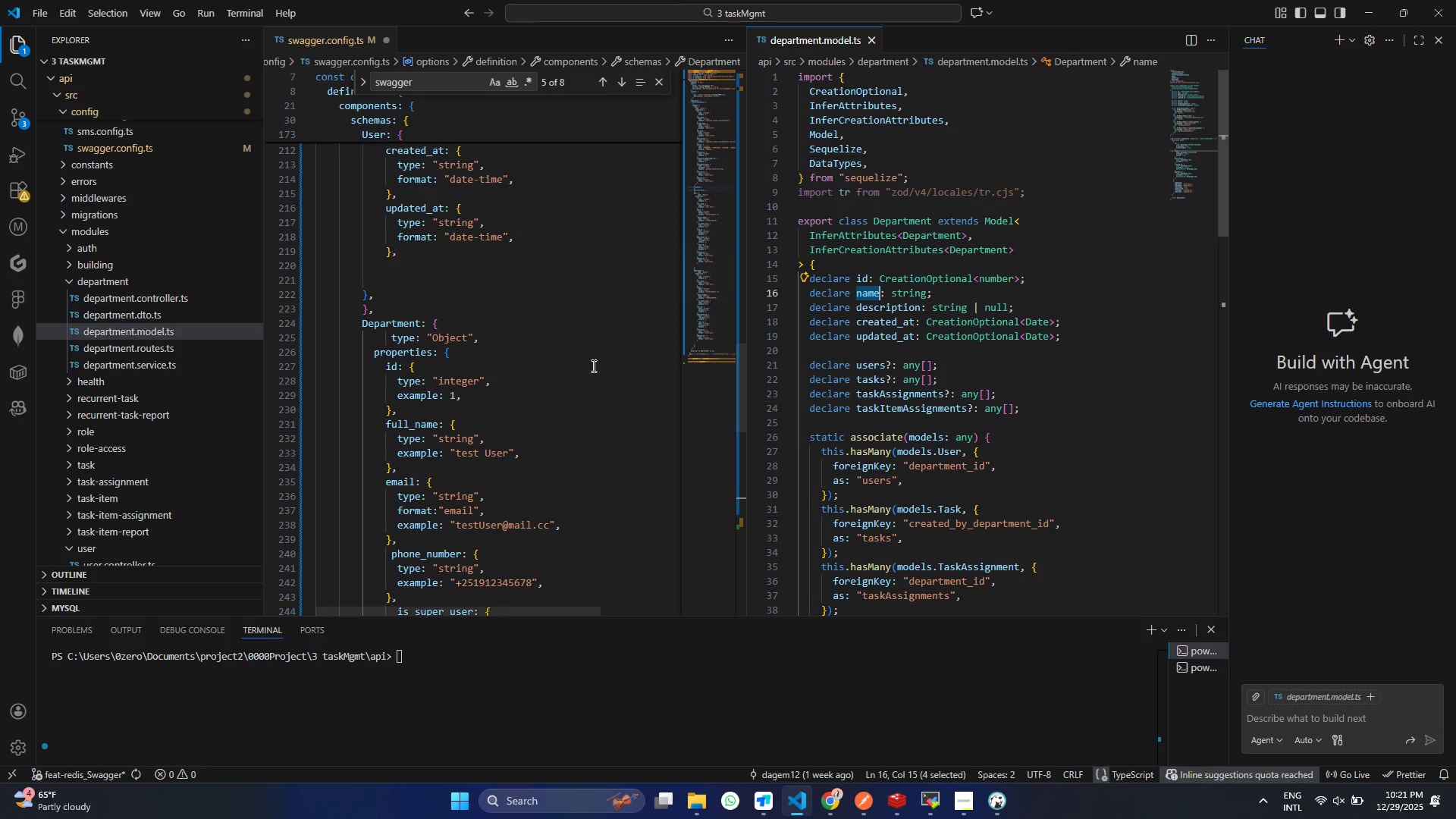 
key(Control+ControlLeft)
 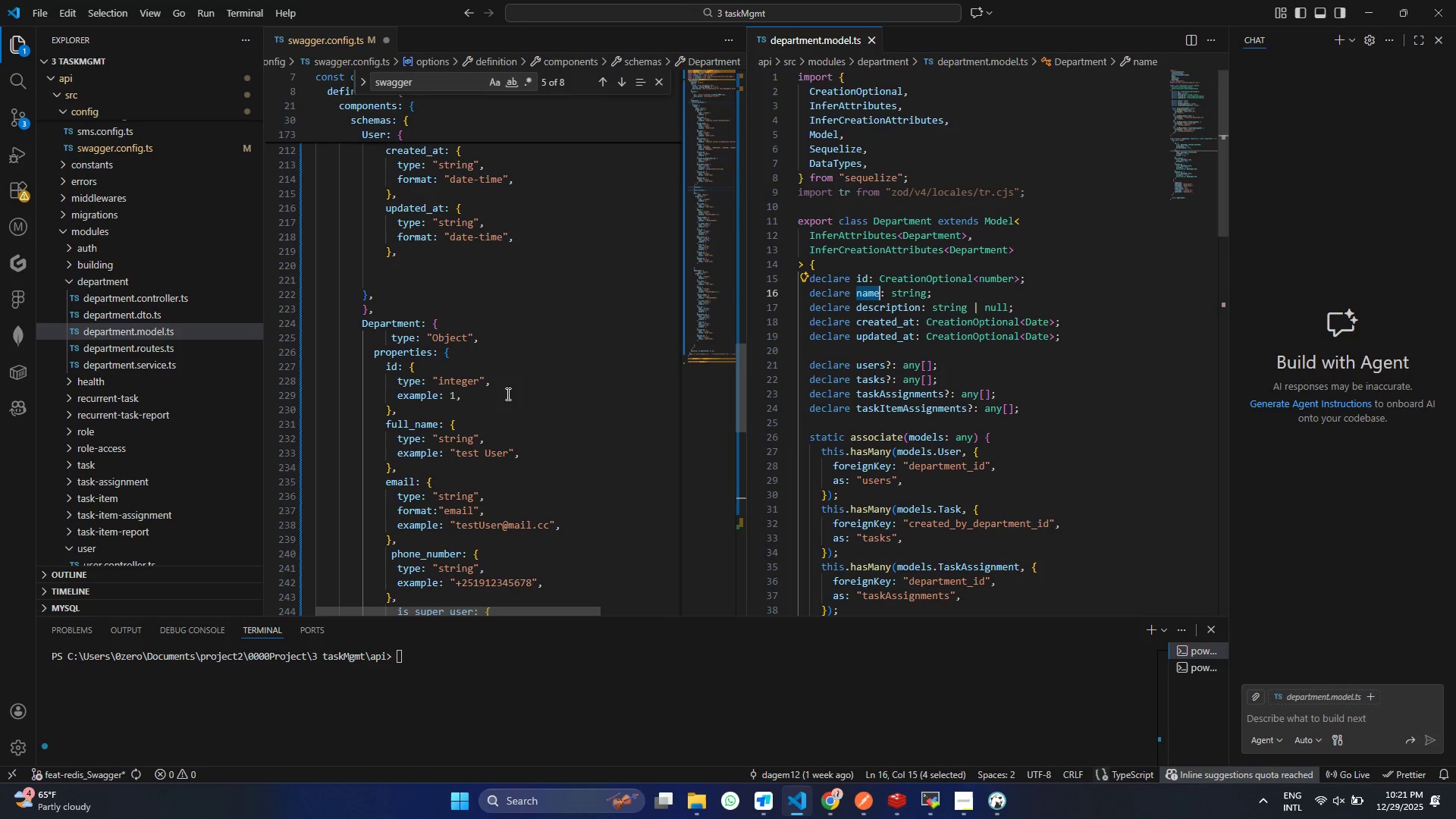 
key(Control+C)
 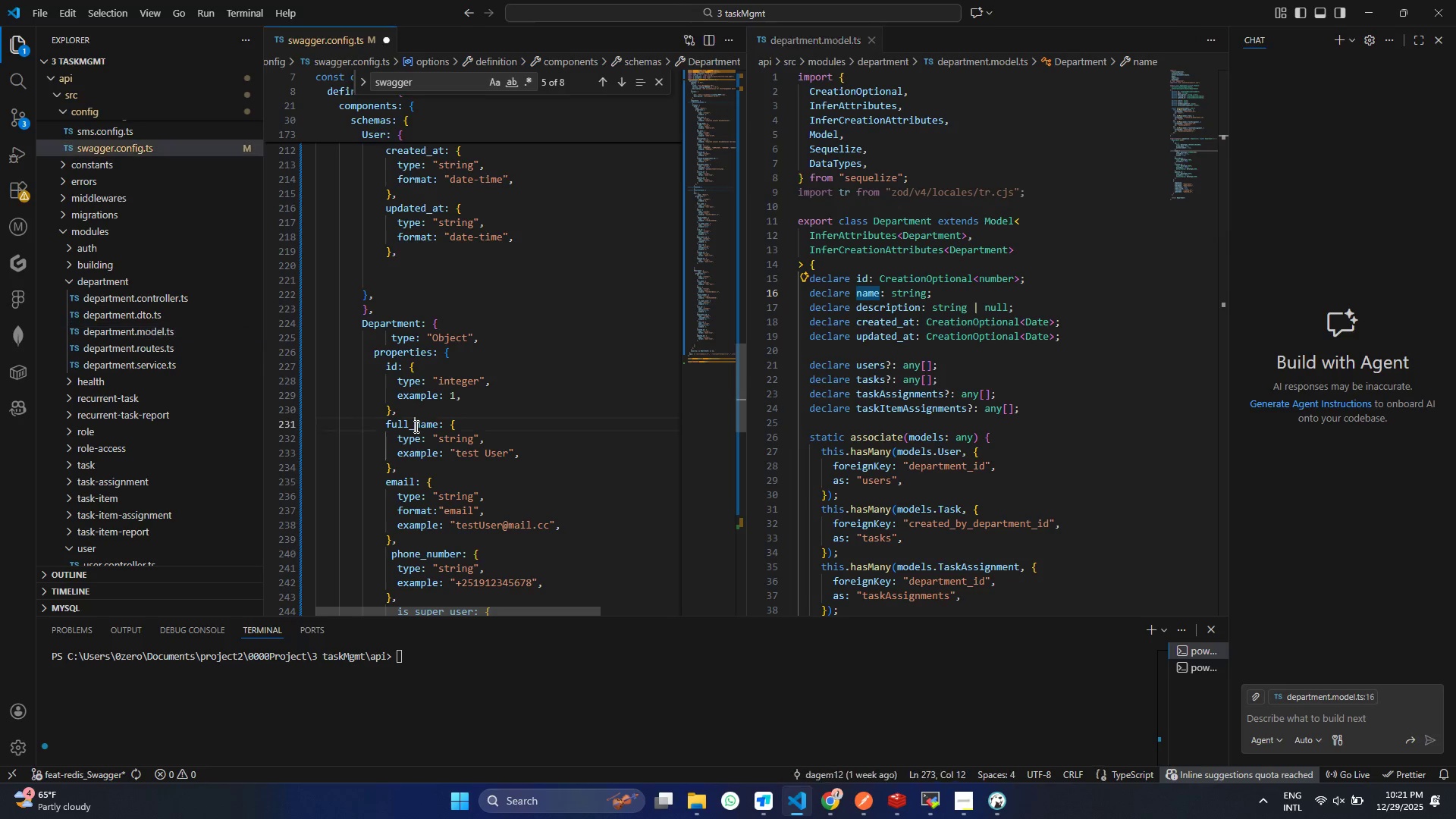 
left_click([415, 426])
 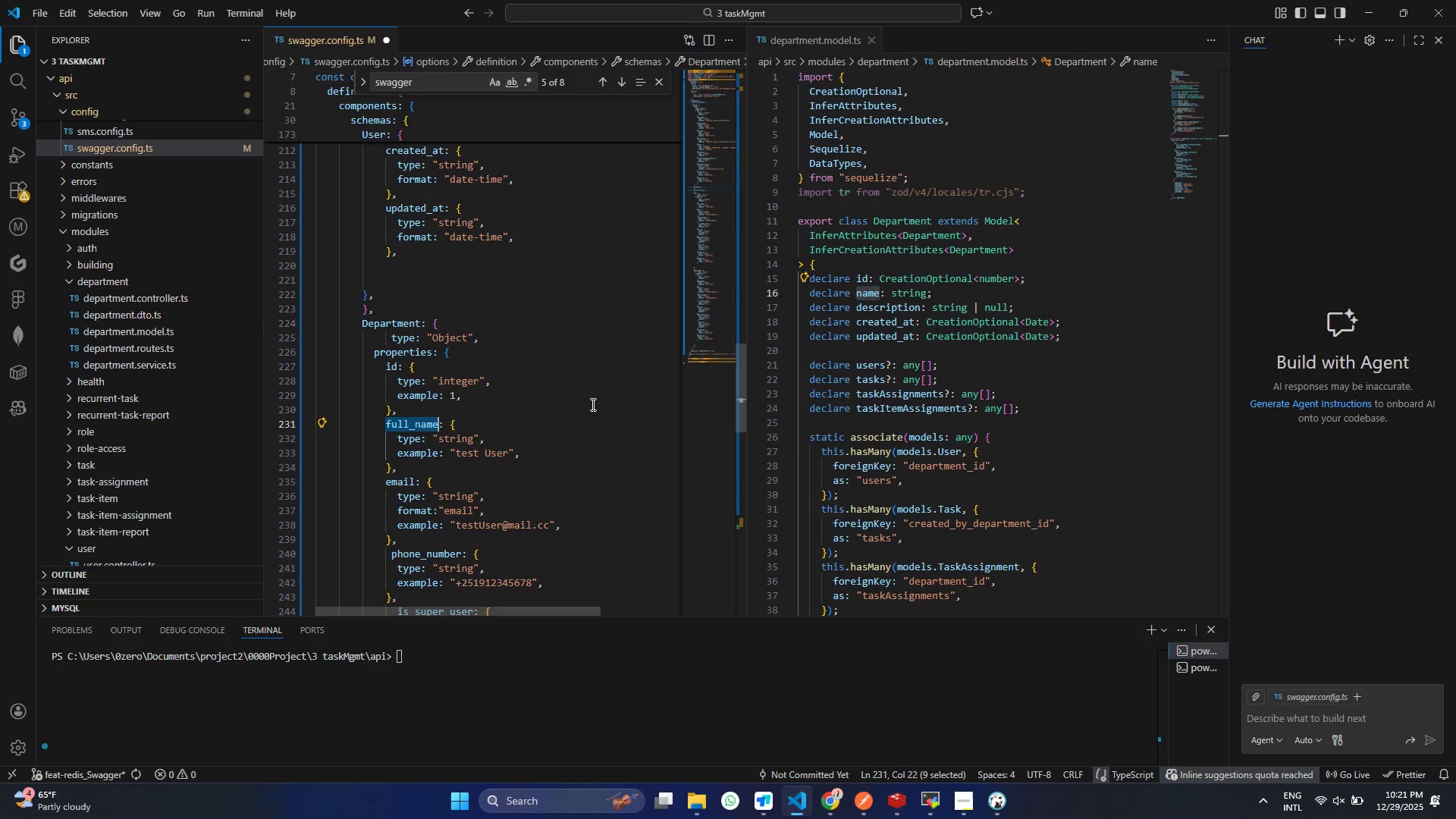 
key(Control+ControlLeft)
 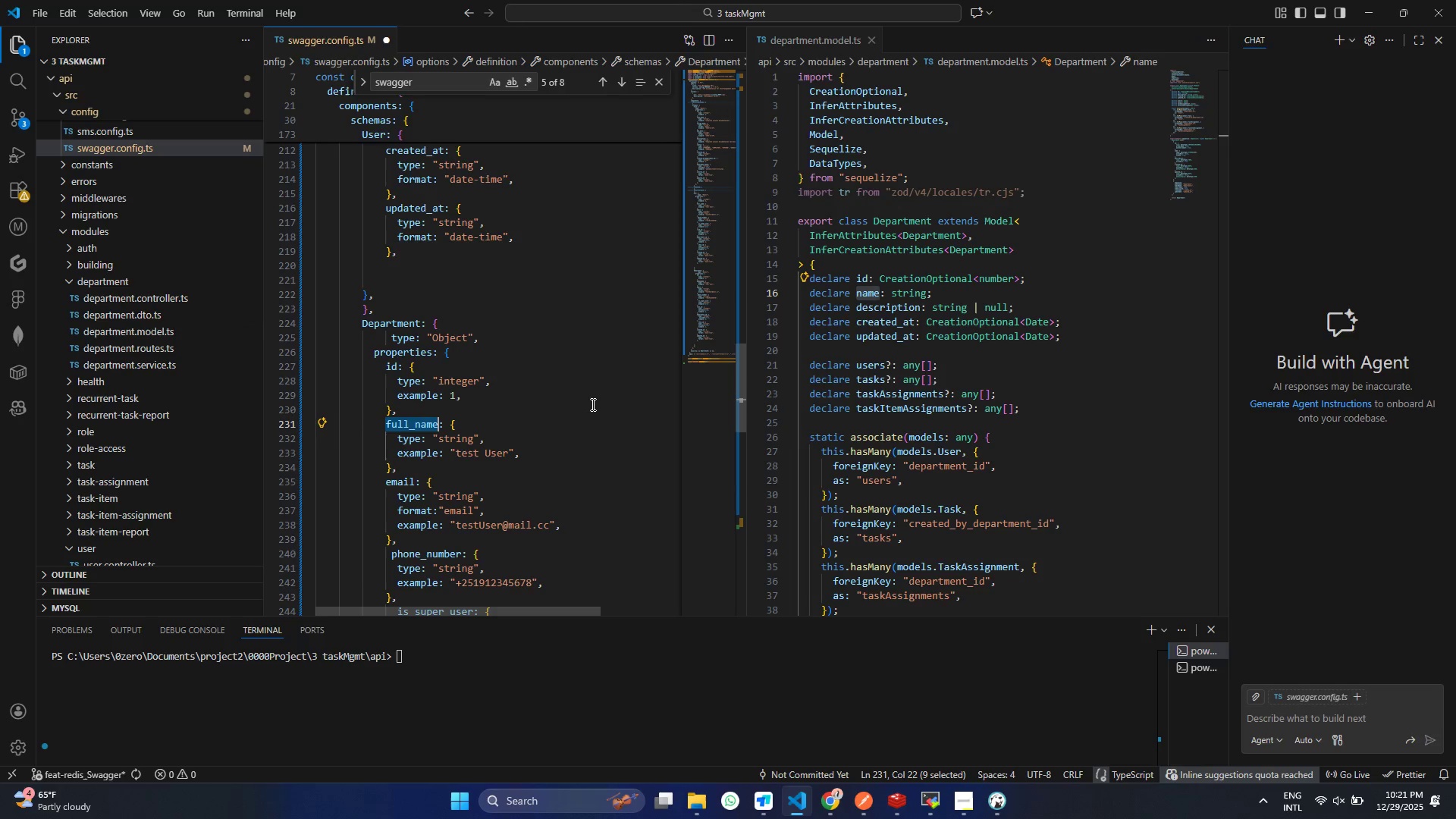 
double_click([415, 426])
 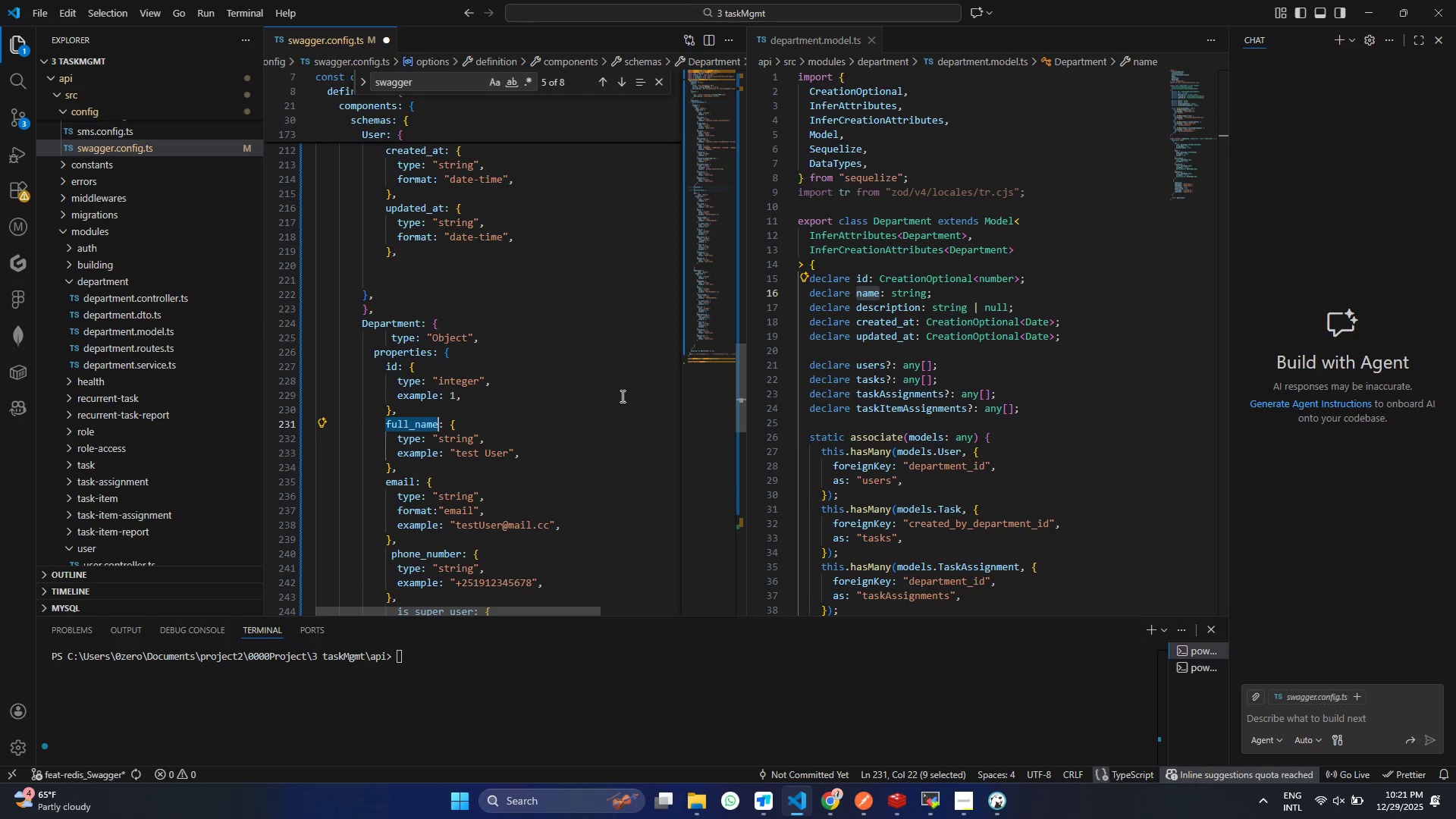 
key(C)
 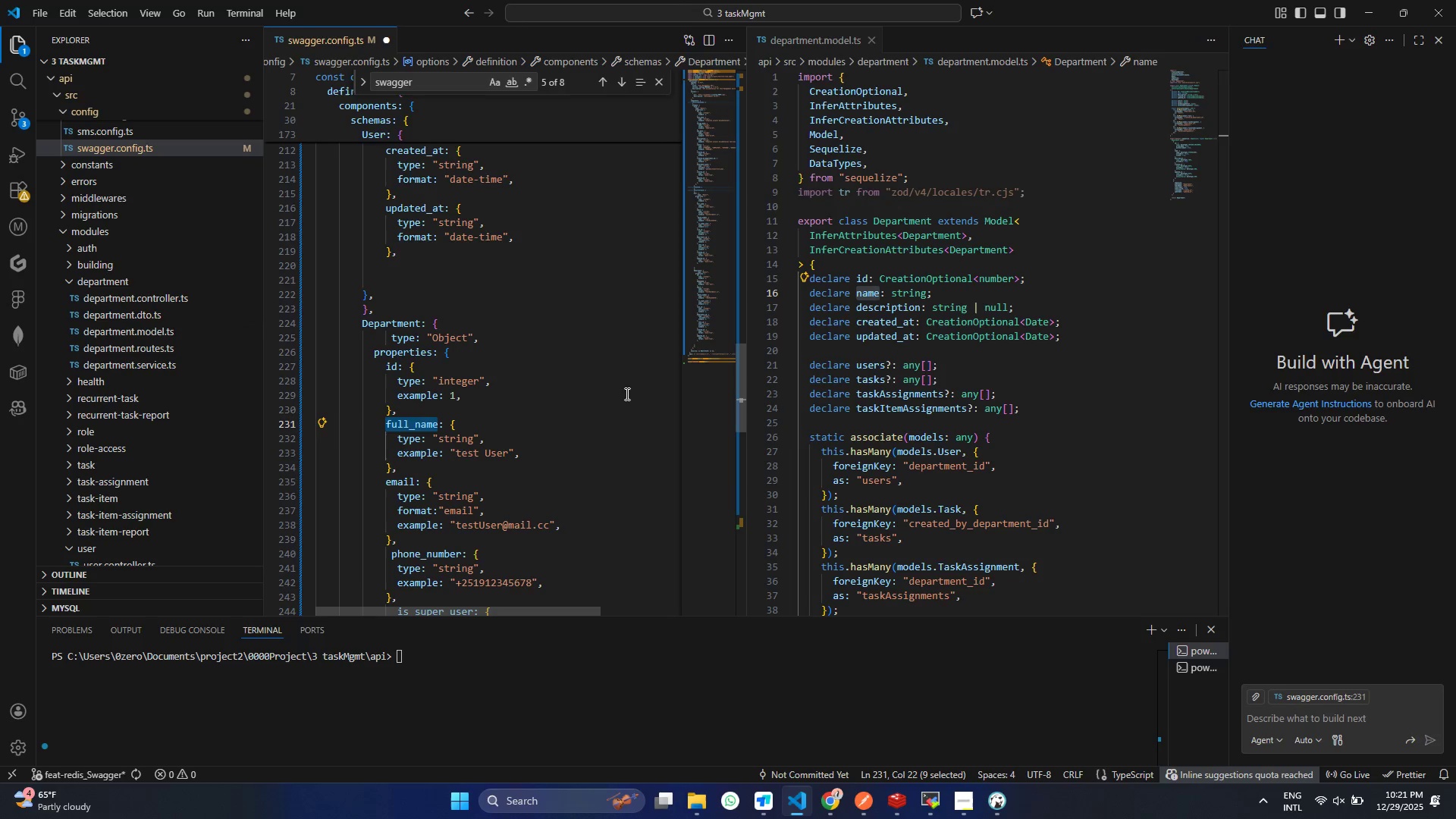 
key(Control+ControlLeft)
 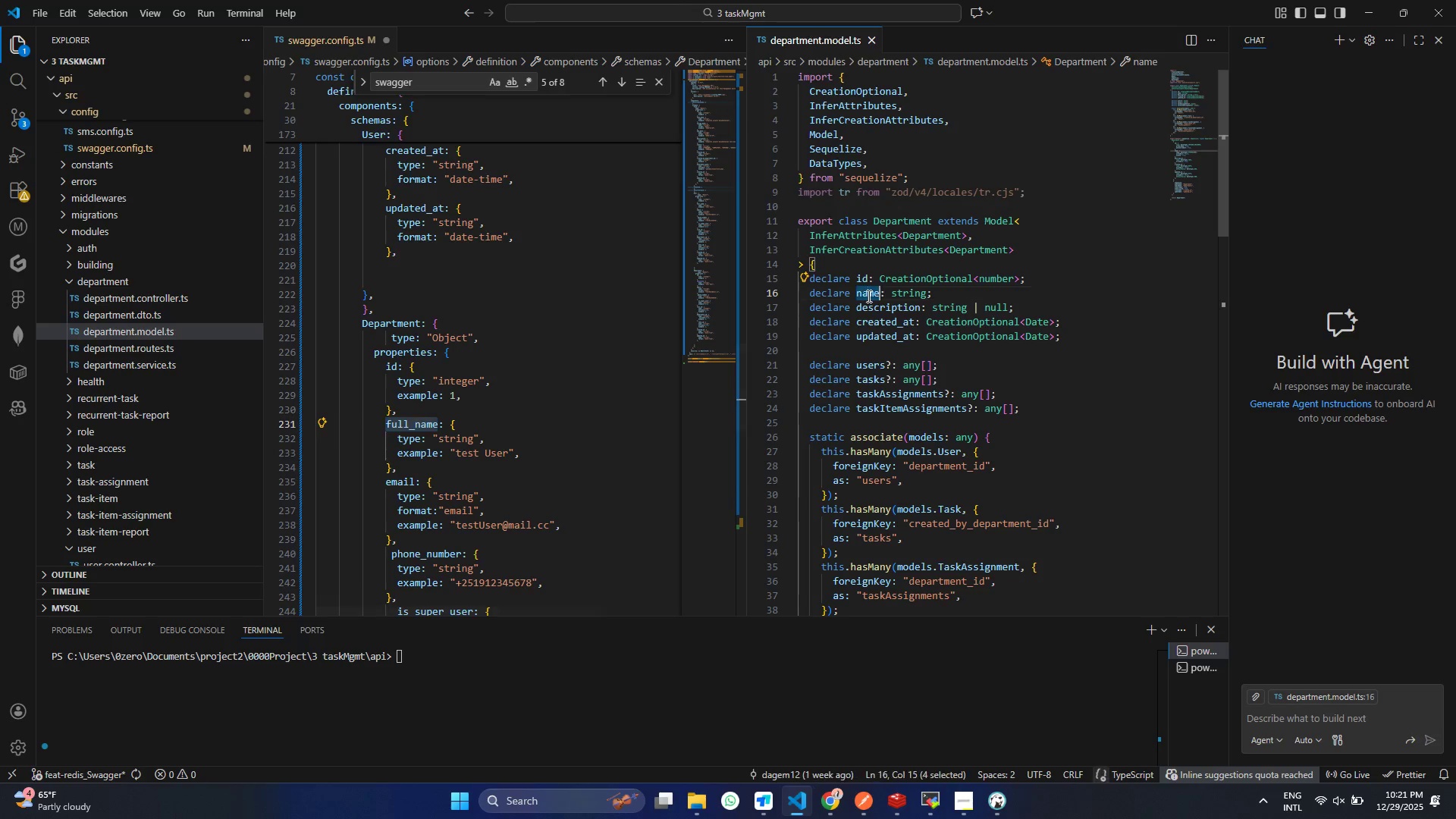 
double_click([868, 296])
 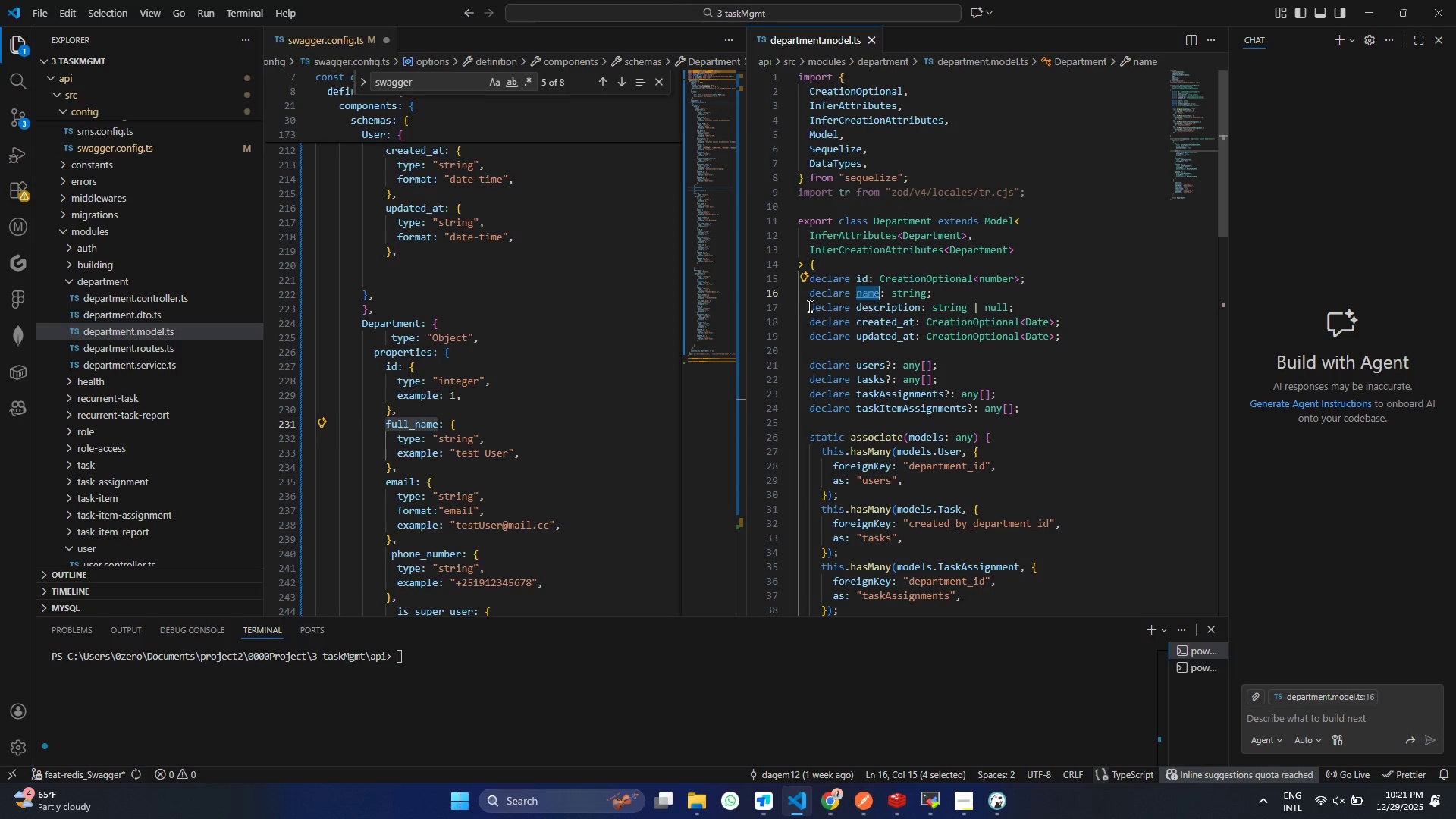 
key(Control+C)
 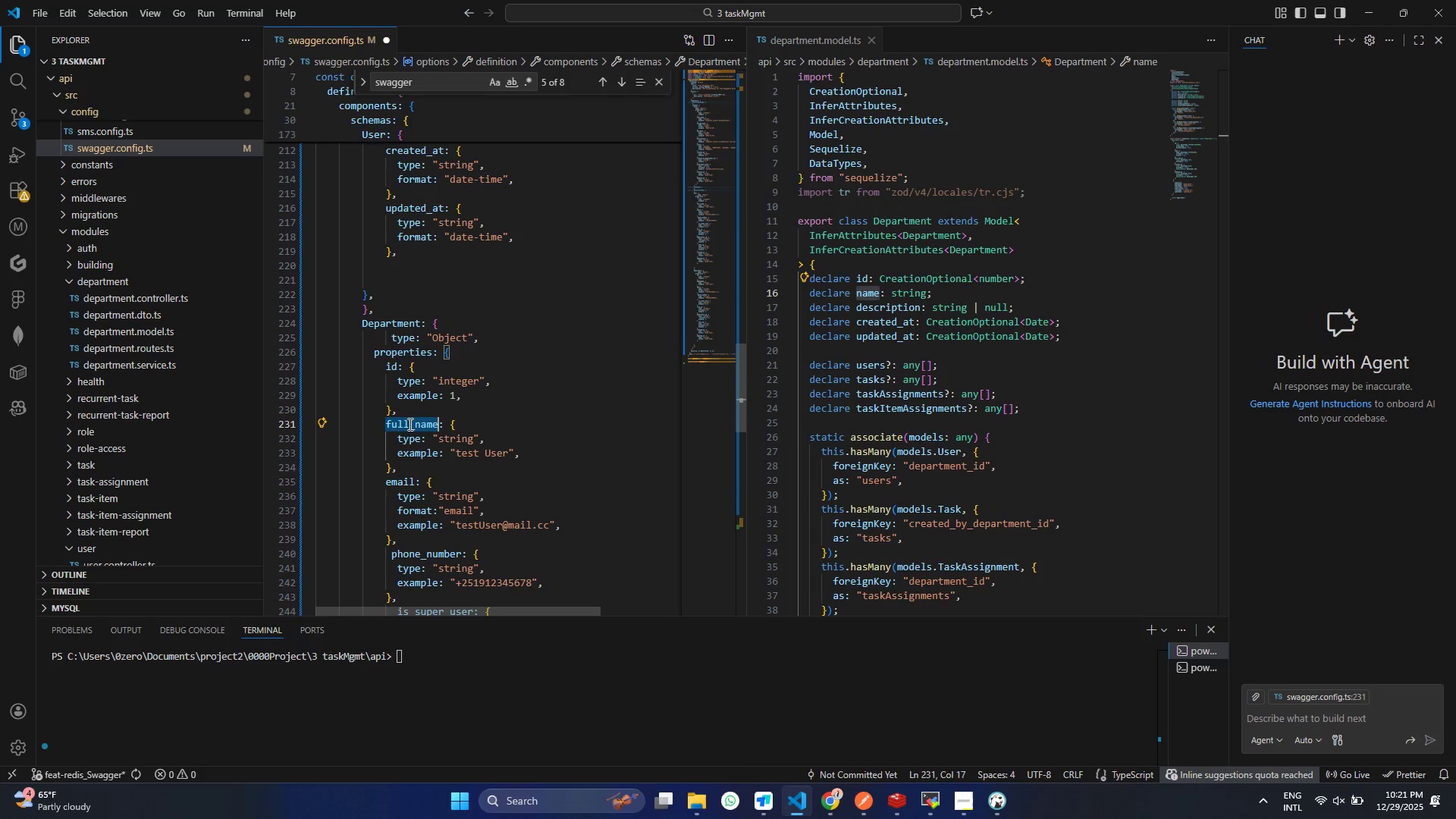 
double_click([409, 424])
 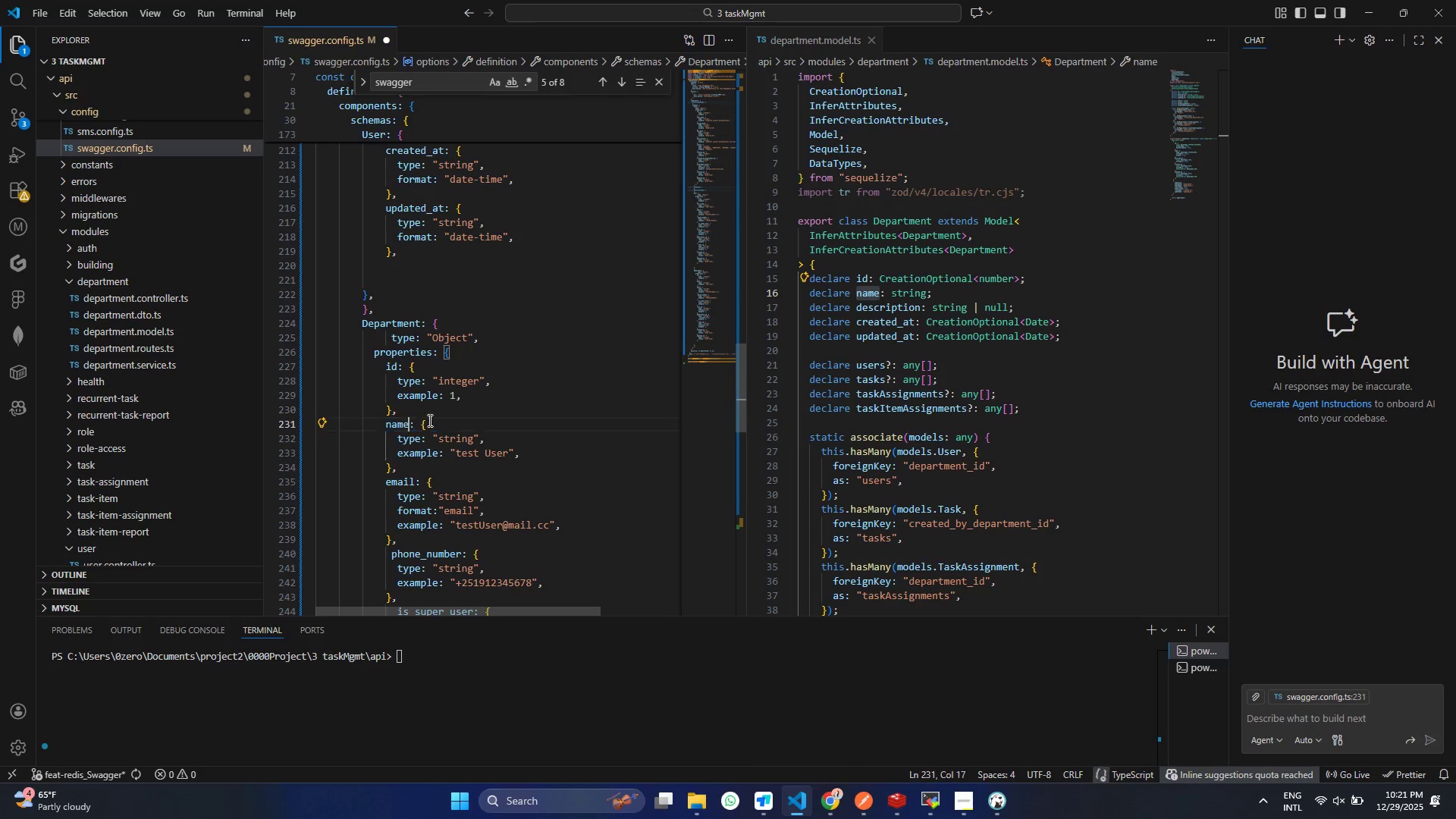 
key(Control+V)
 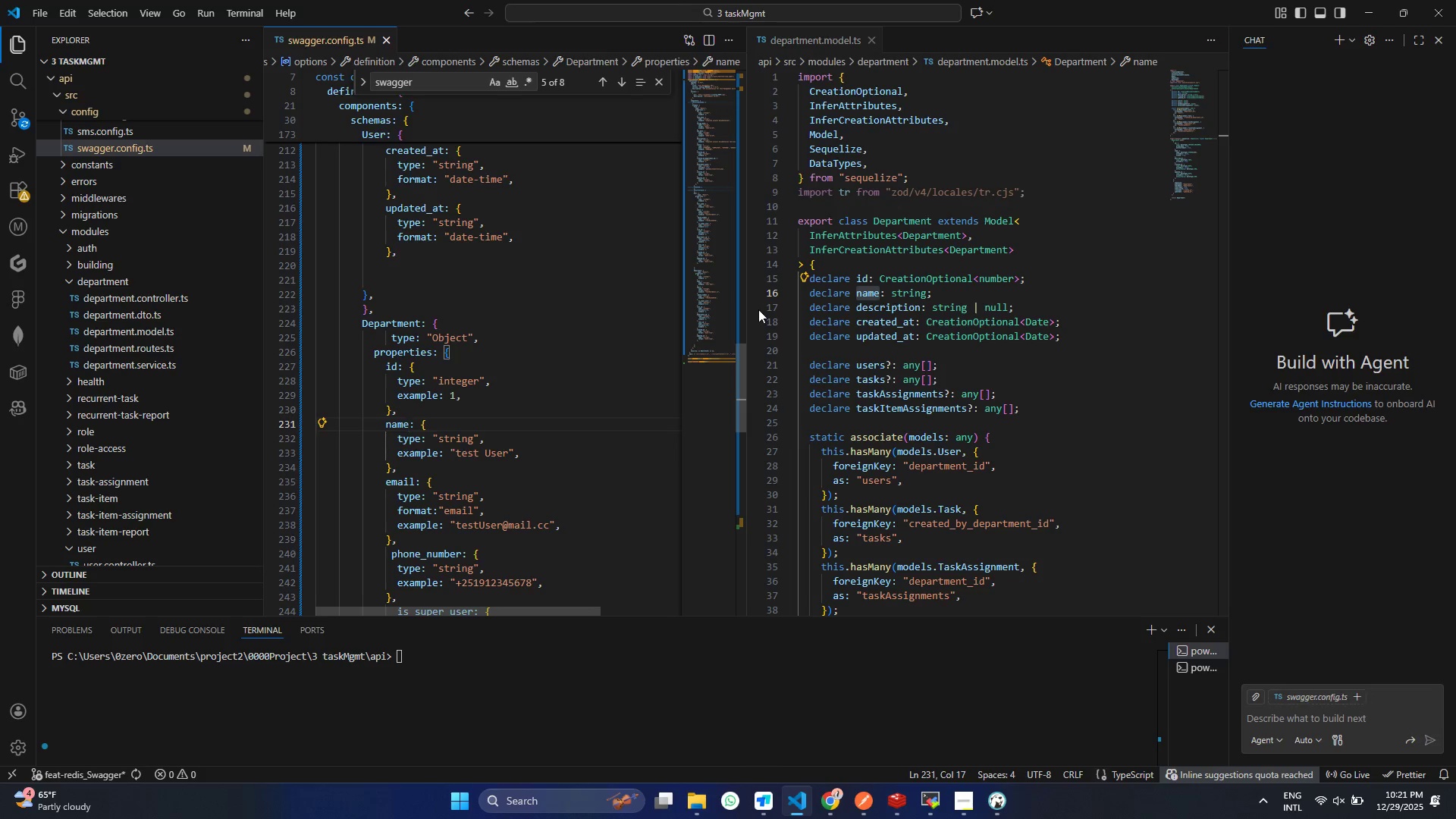 
key(Control+S)
 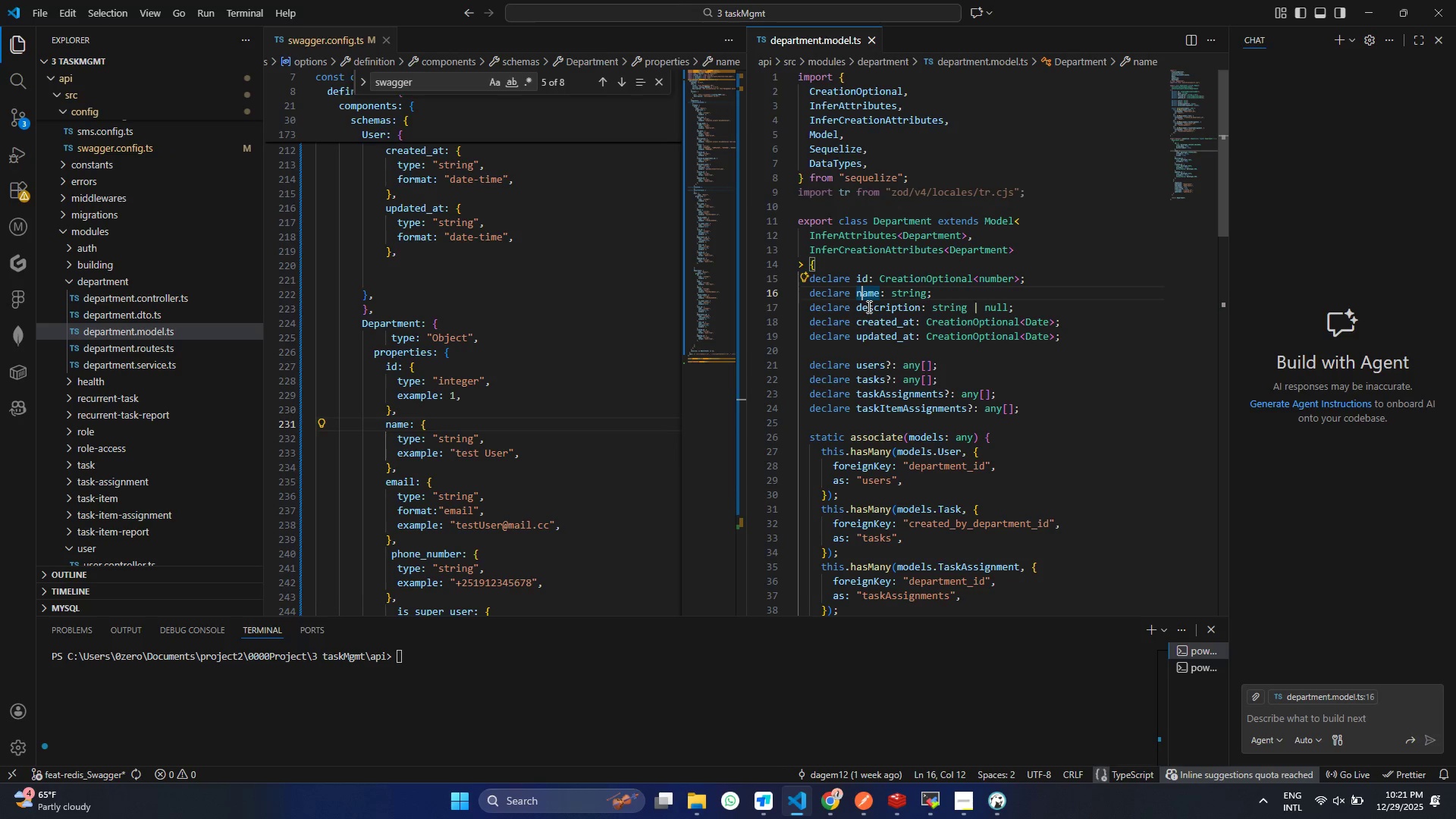 
double_click([868, 306])
 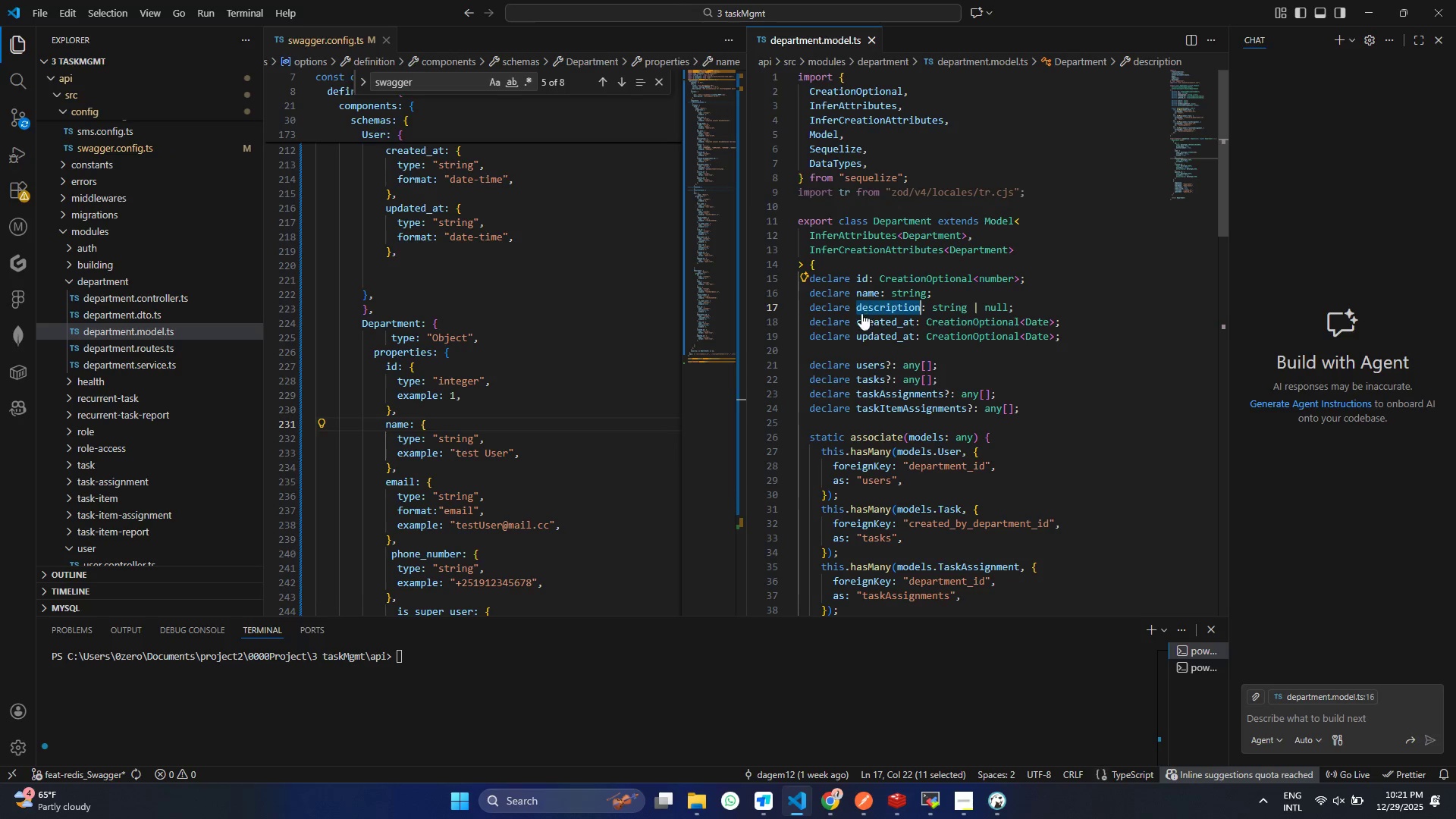 
triple_click([868, 306])
 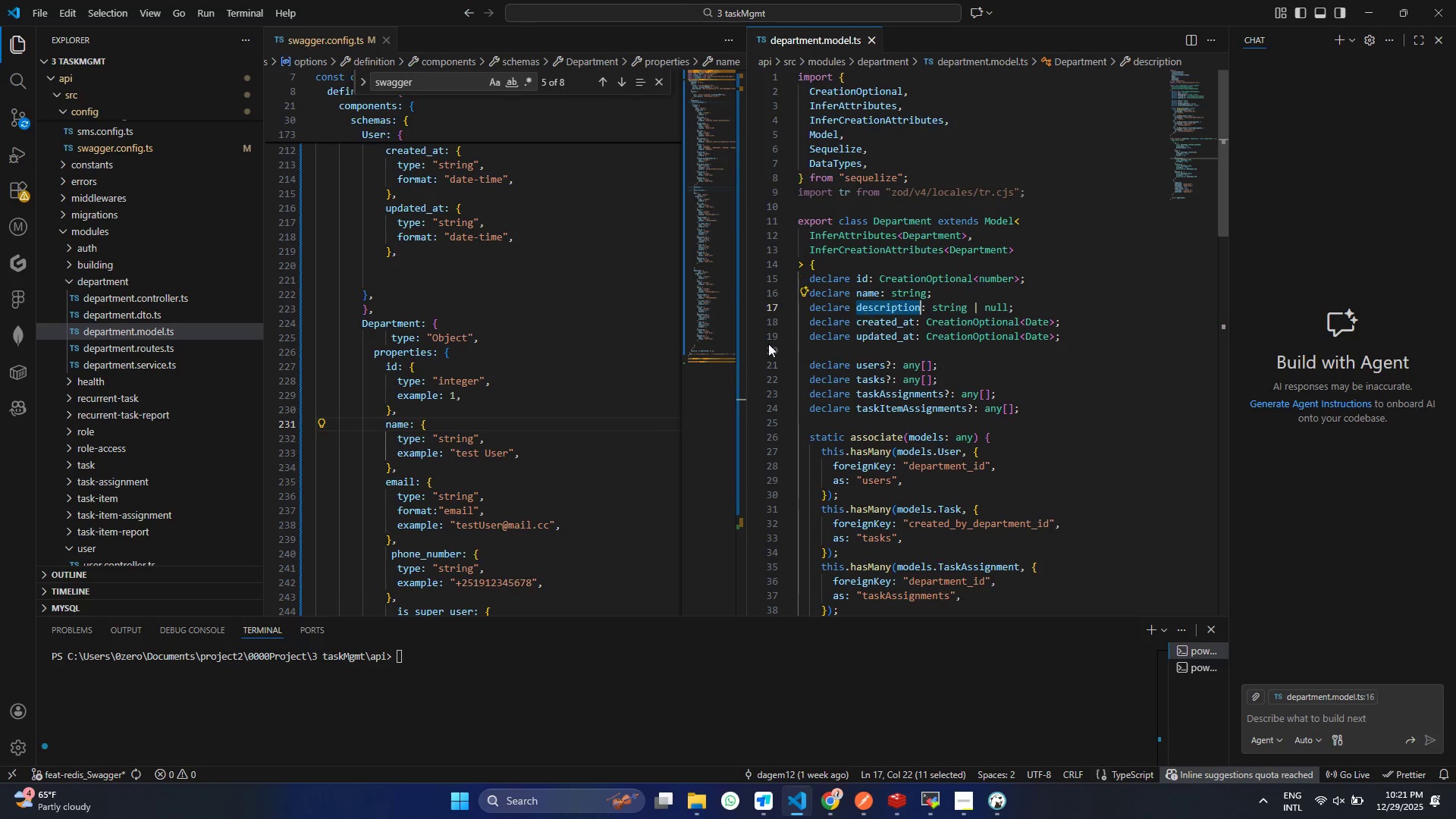 
key(Control+ControlLeft)
 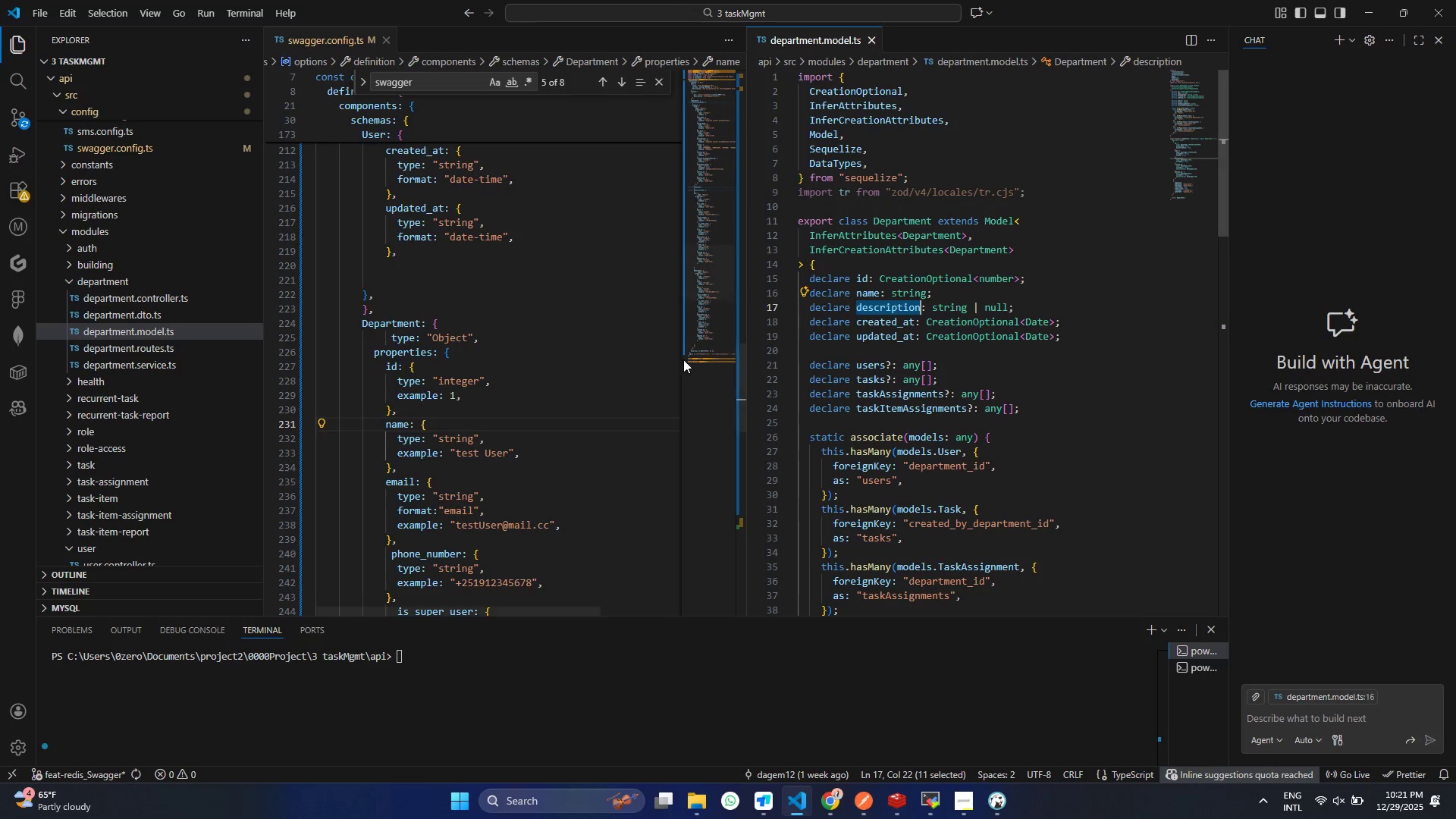 
key(Control+C)
 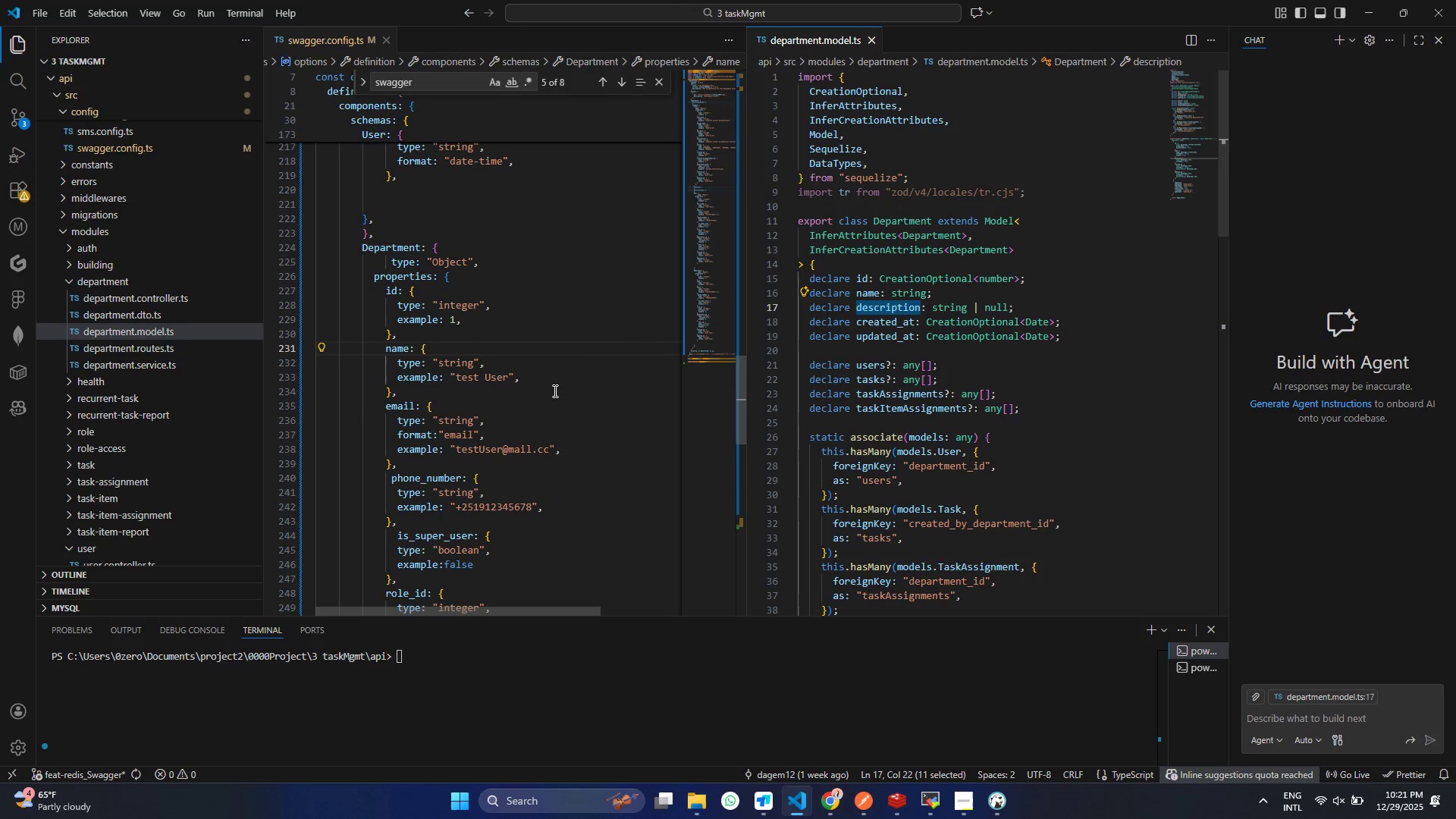 
scroll: coordinate [651, 373], scroll_direction: down, amount: 2.0
 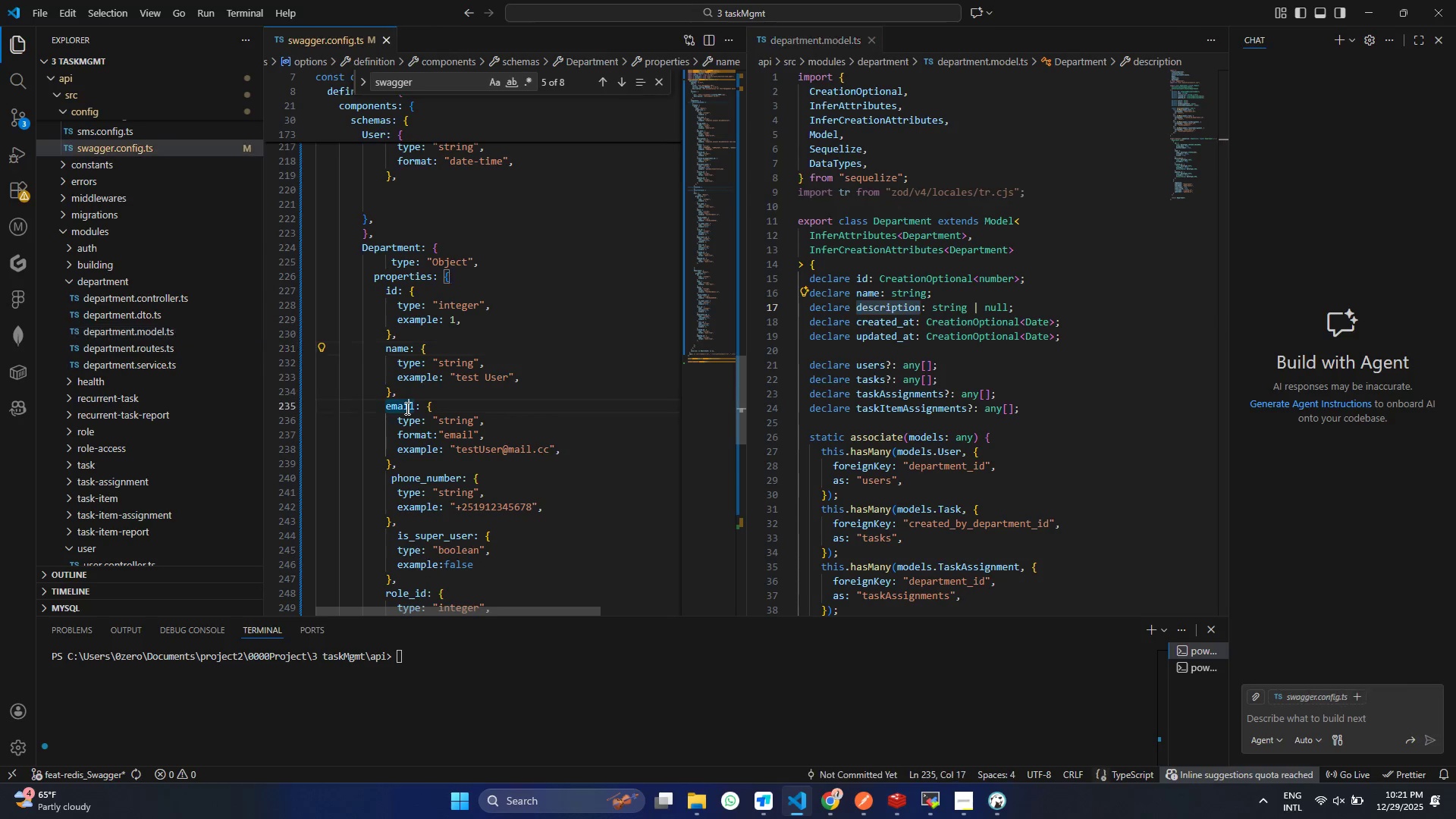 
left_click([406, 408])
 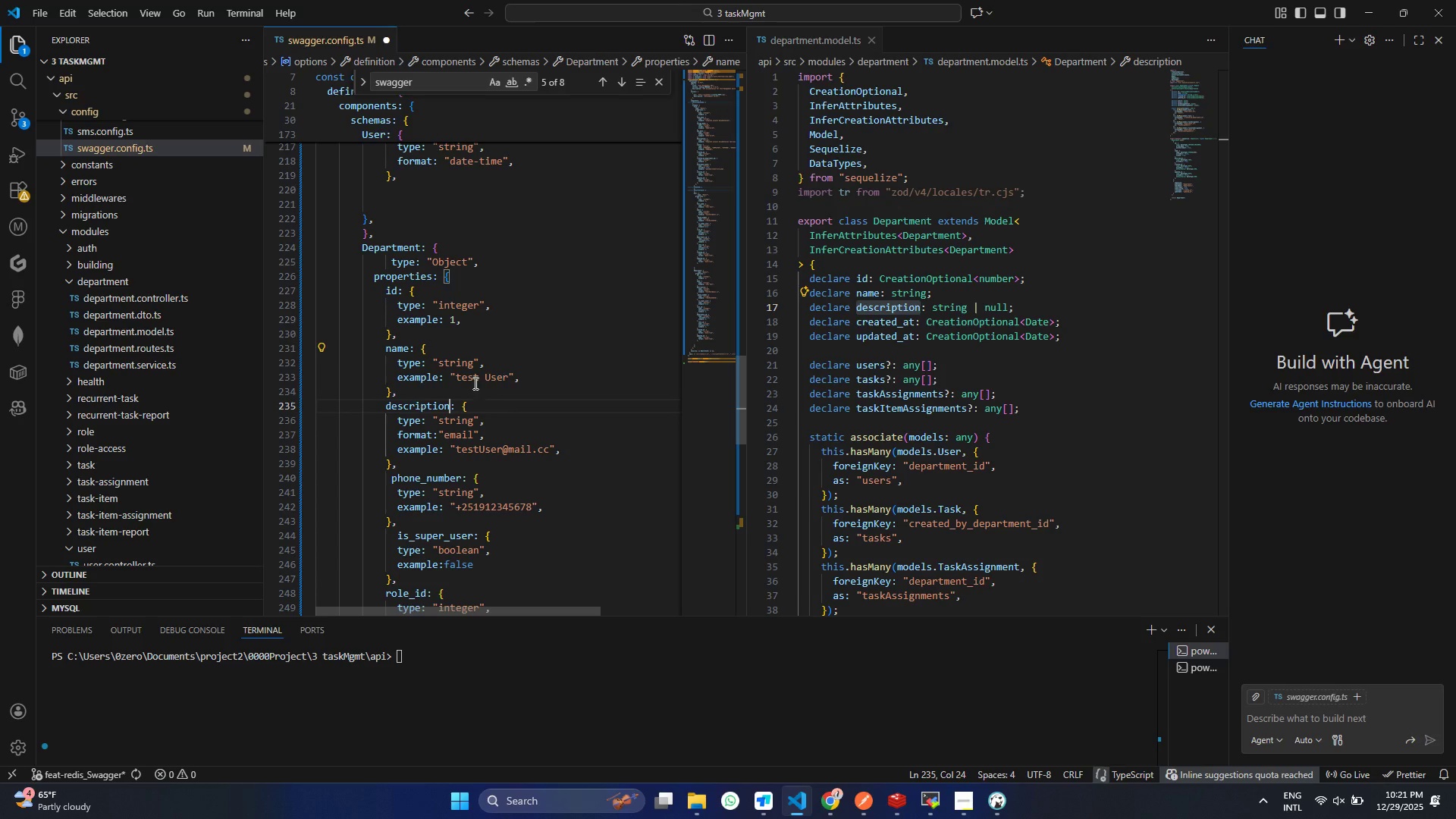 
key(Control+ControlLeft)
 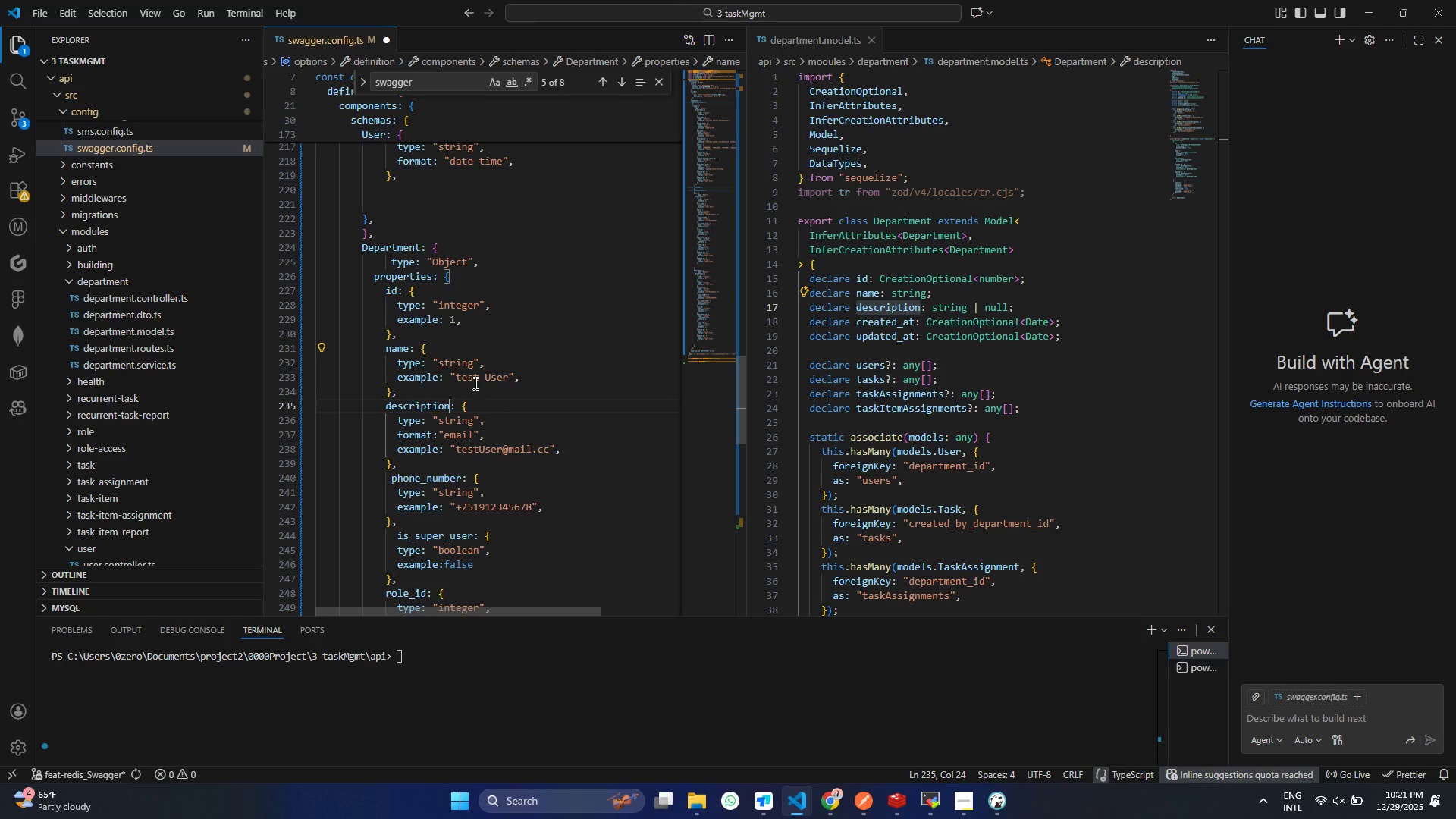 
double_click([406, 408])
 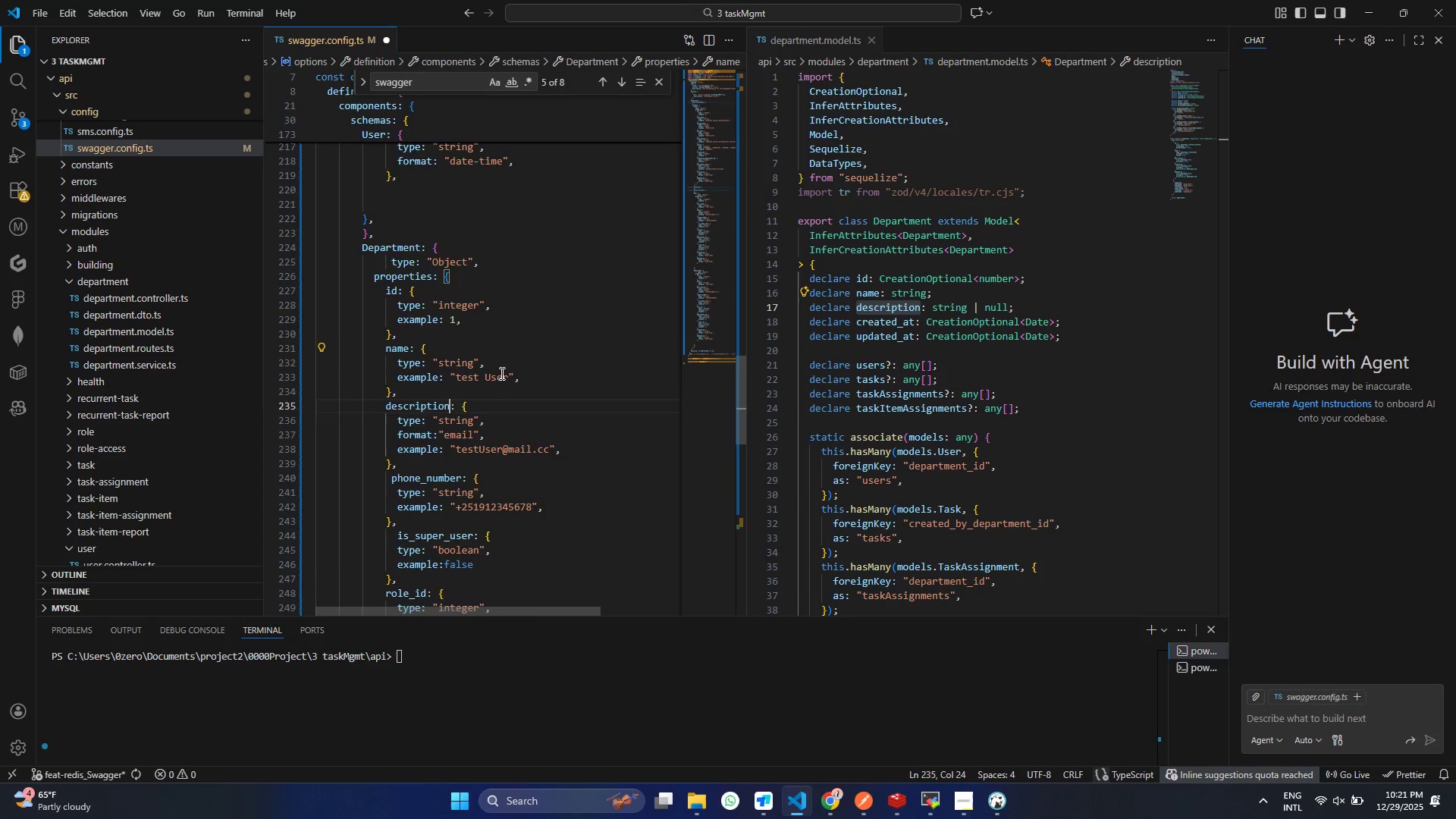 
hold_key(key=V, duration=15.05)
 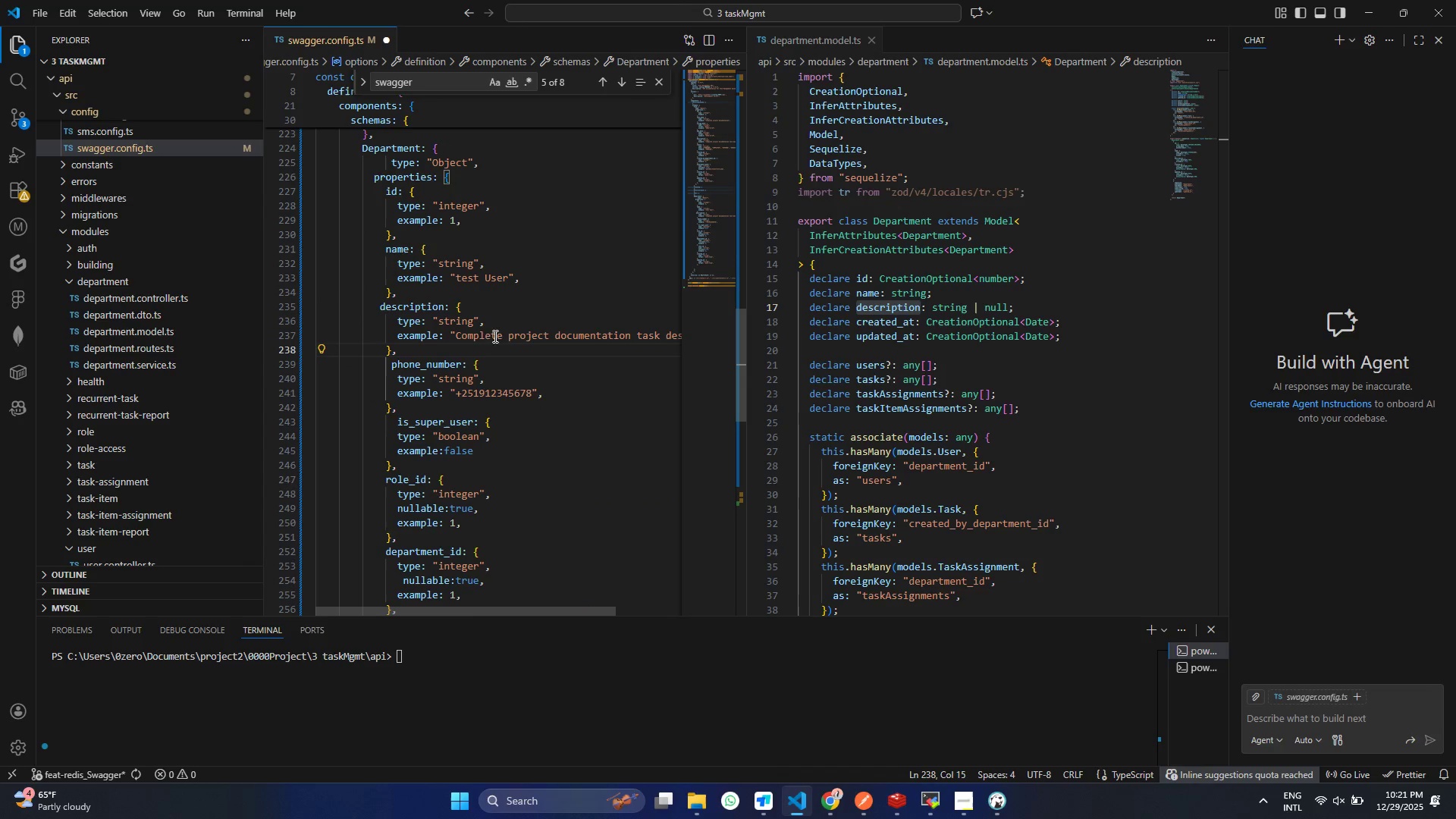 
scroll: coordinate [497, 353], scroll_direction: up, amount: 23.0
 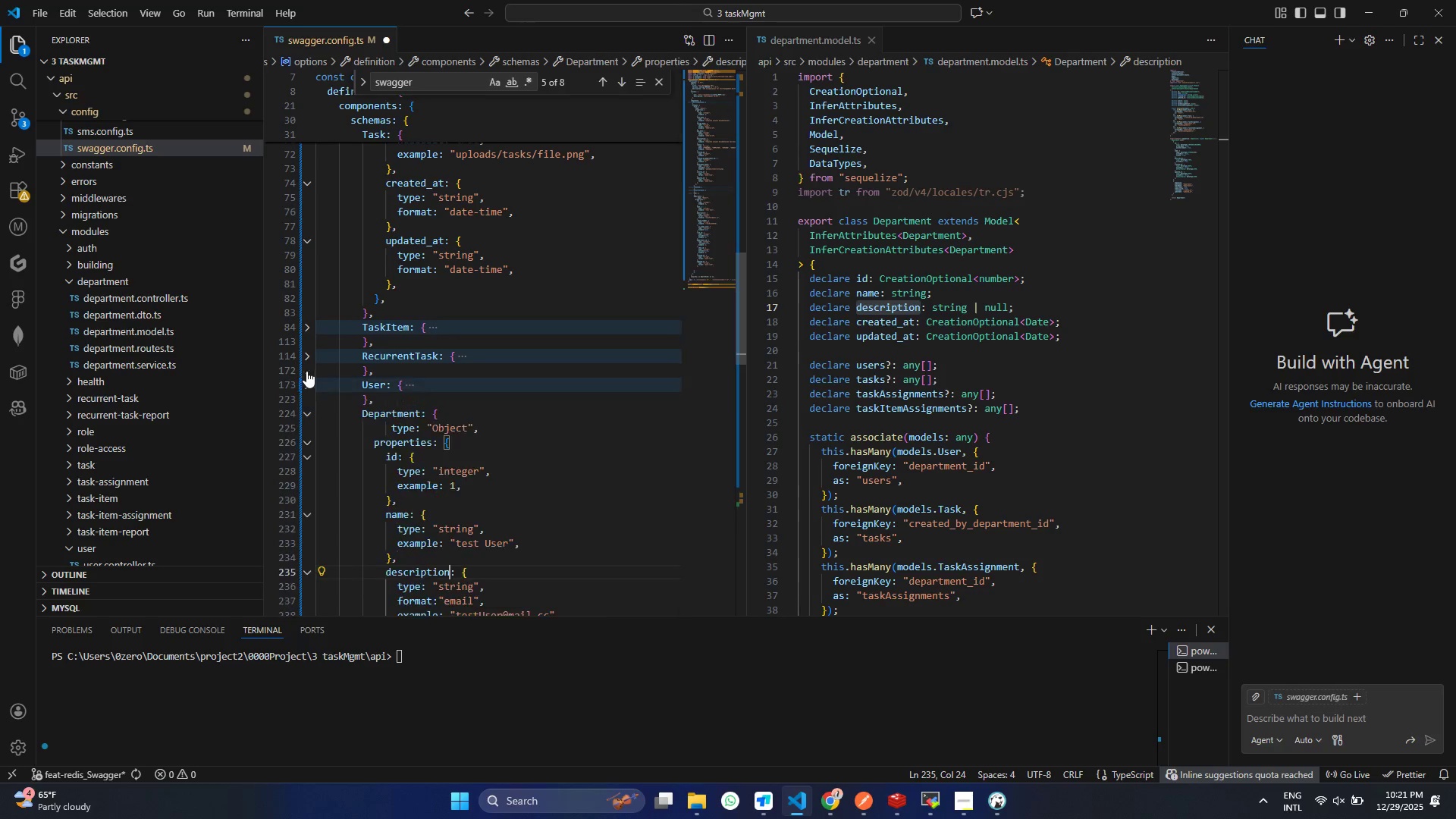 
left_click([308, 384])
 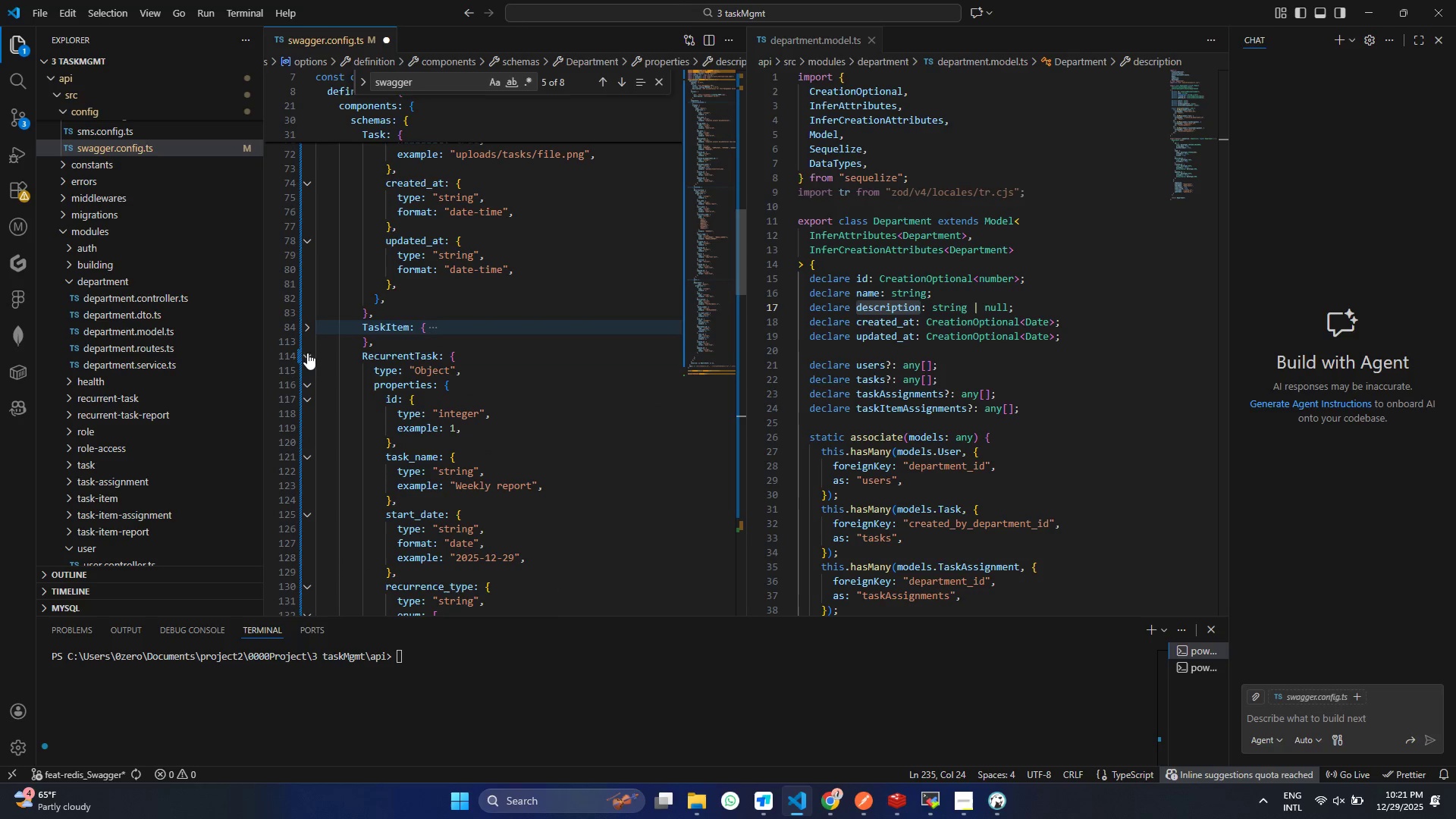 
left_click([303, 353])
 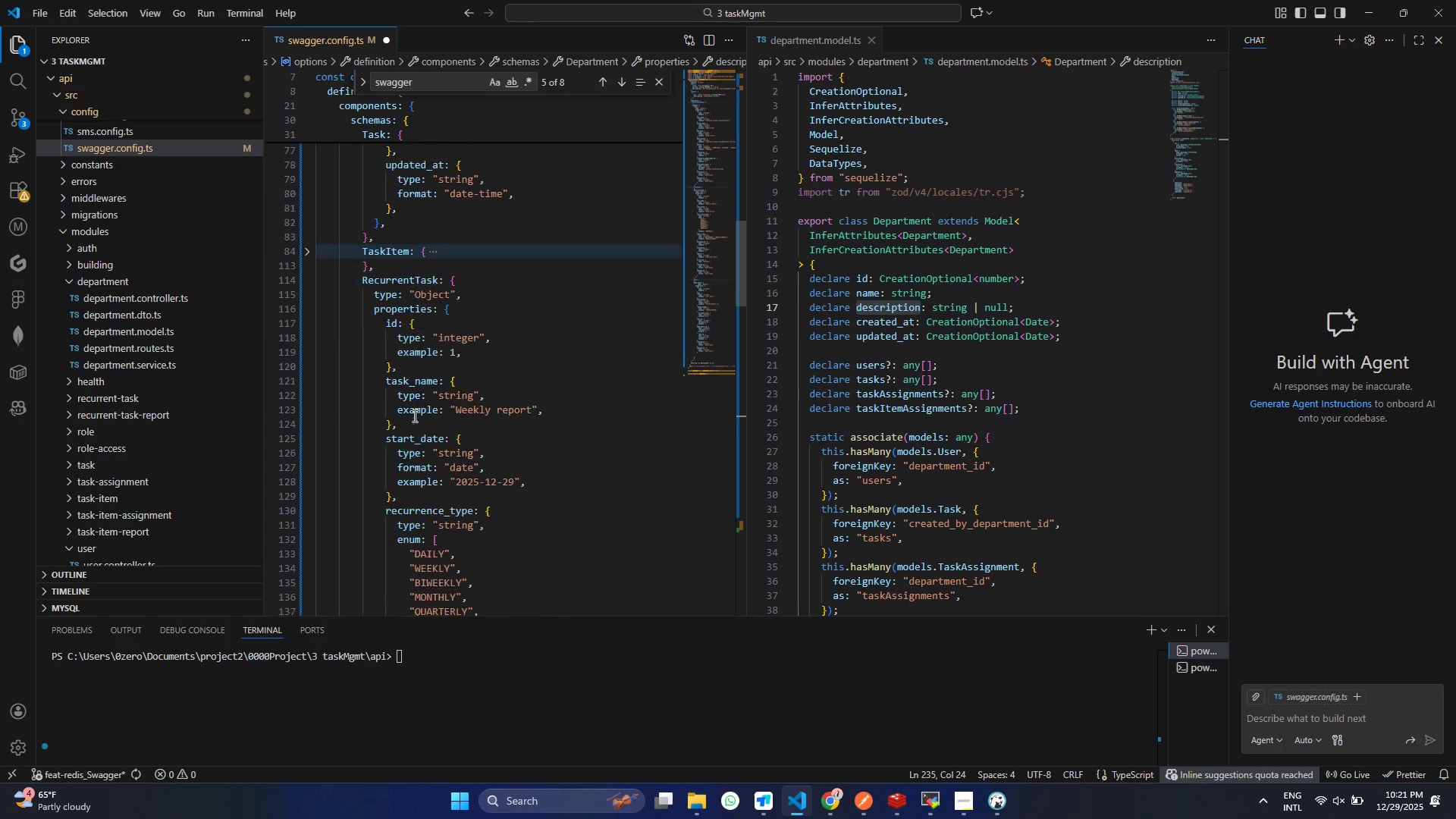 
scroll: coordinate [441, 476], scroll_direction: down, amount: 4.0
 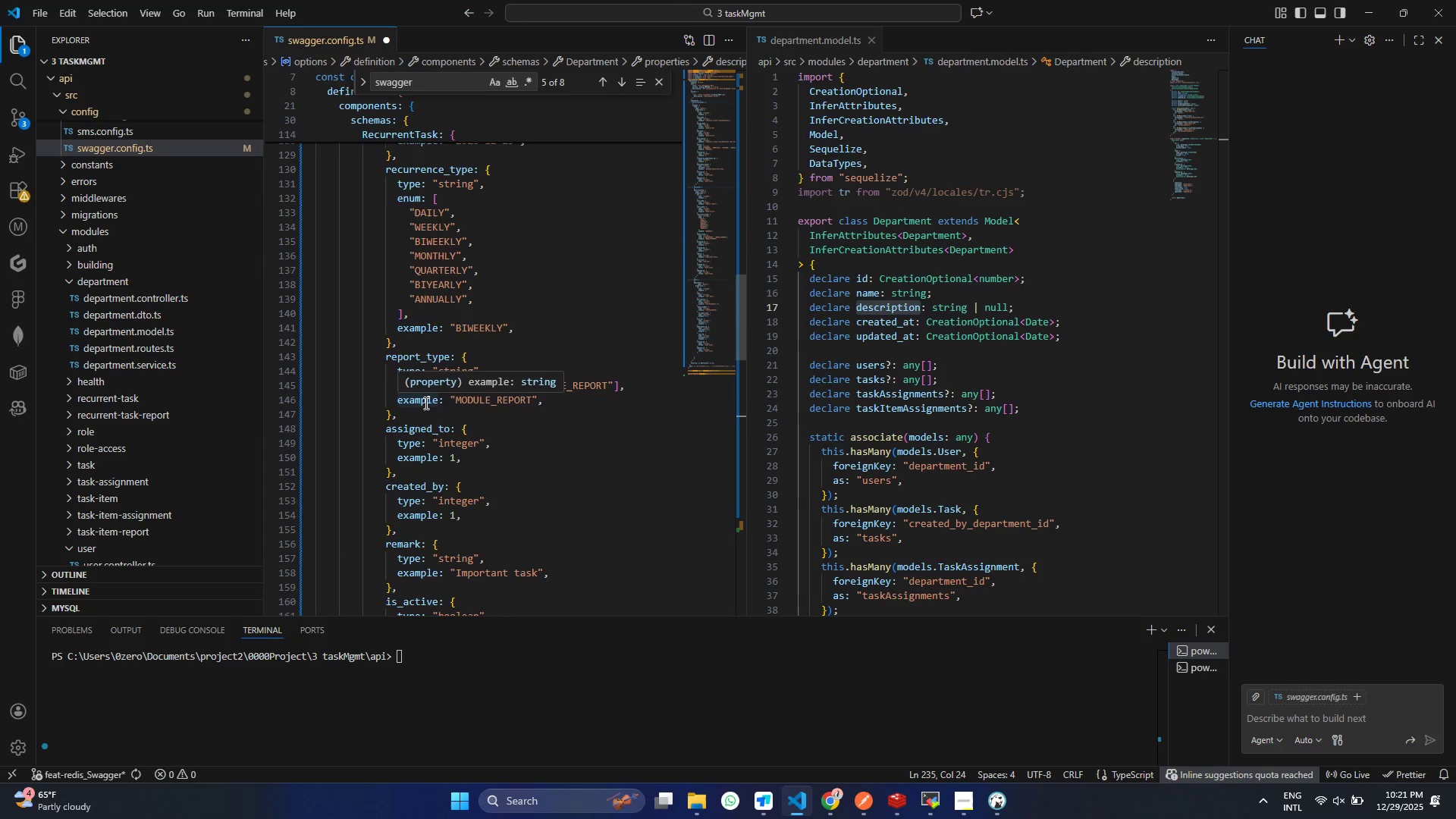 
scroll: coordinate [425, 403], scroll_direction: up, amount: 16.0
 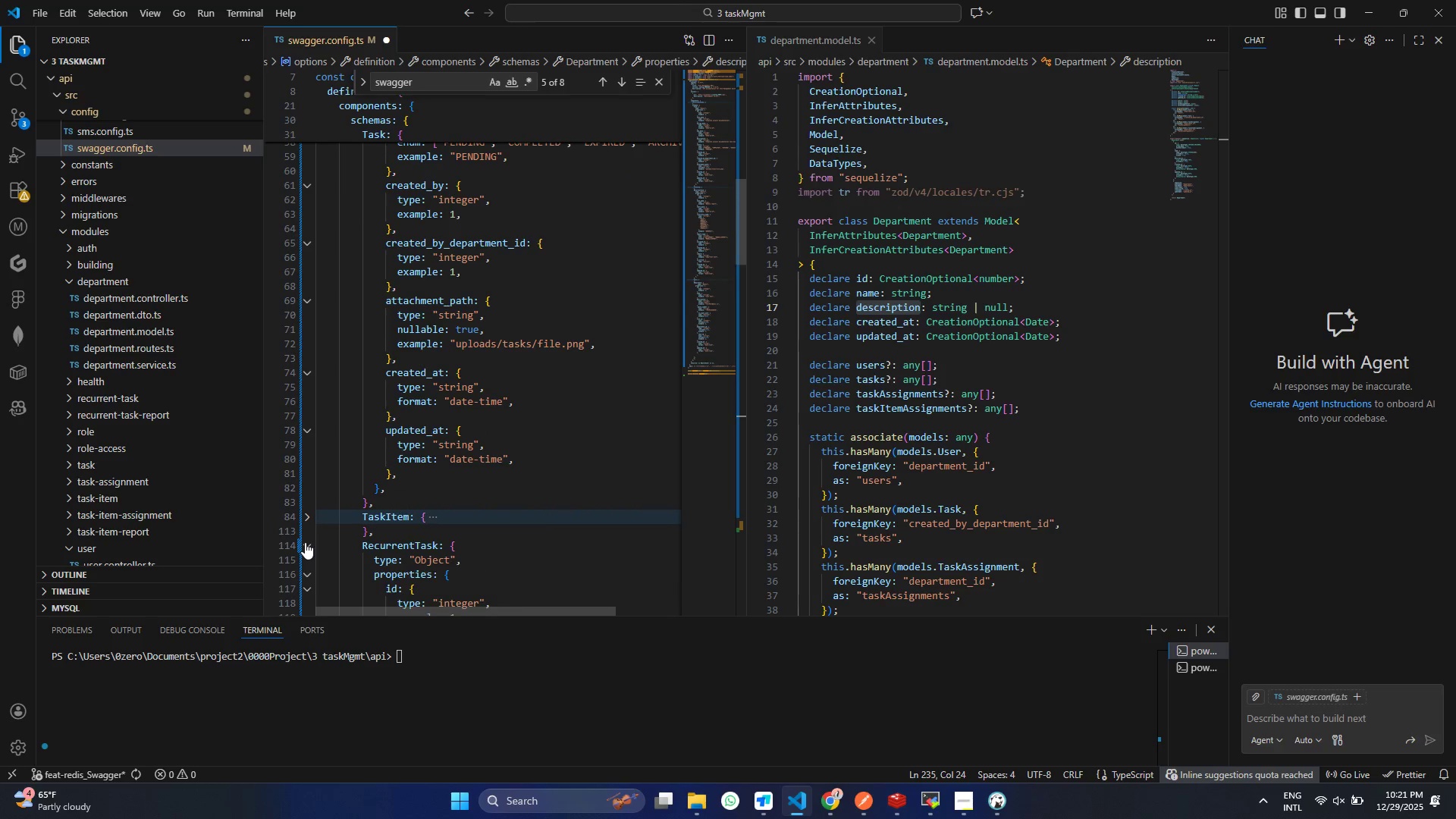 
left_click([305, 542])
 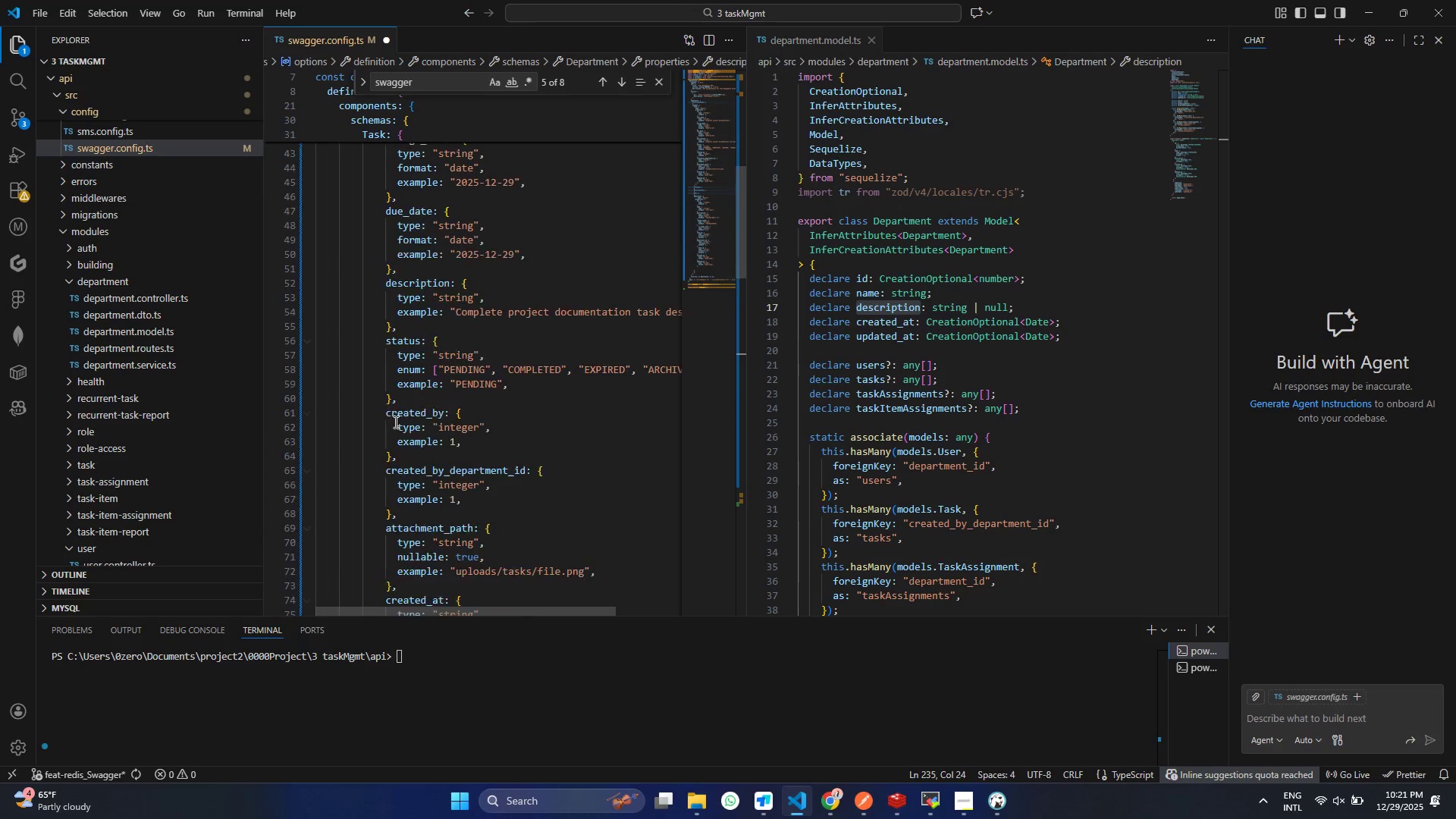 
scroll: coordinate [431, 374], scroll_direction: up, amount: 7.0
 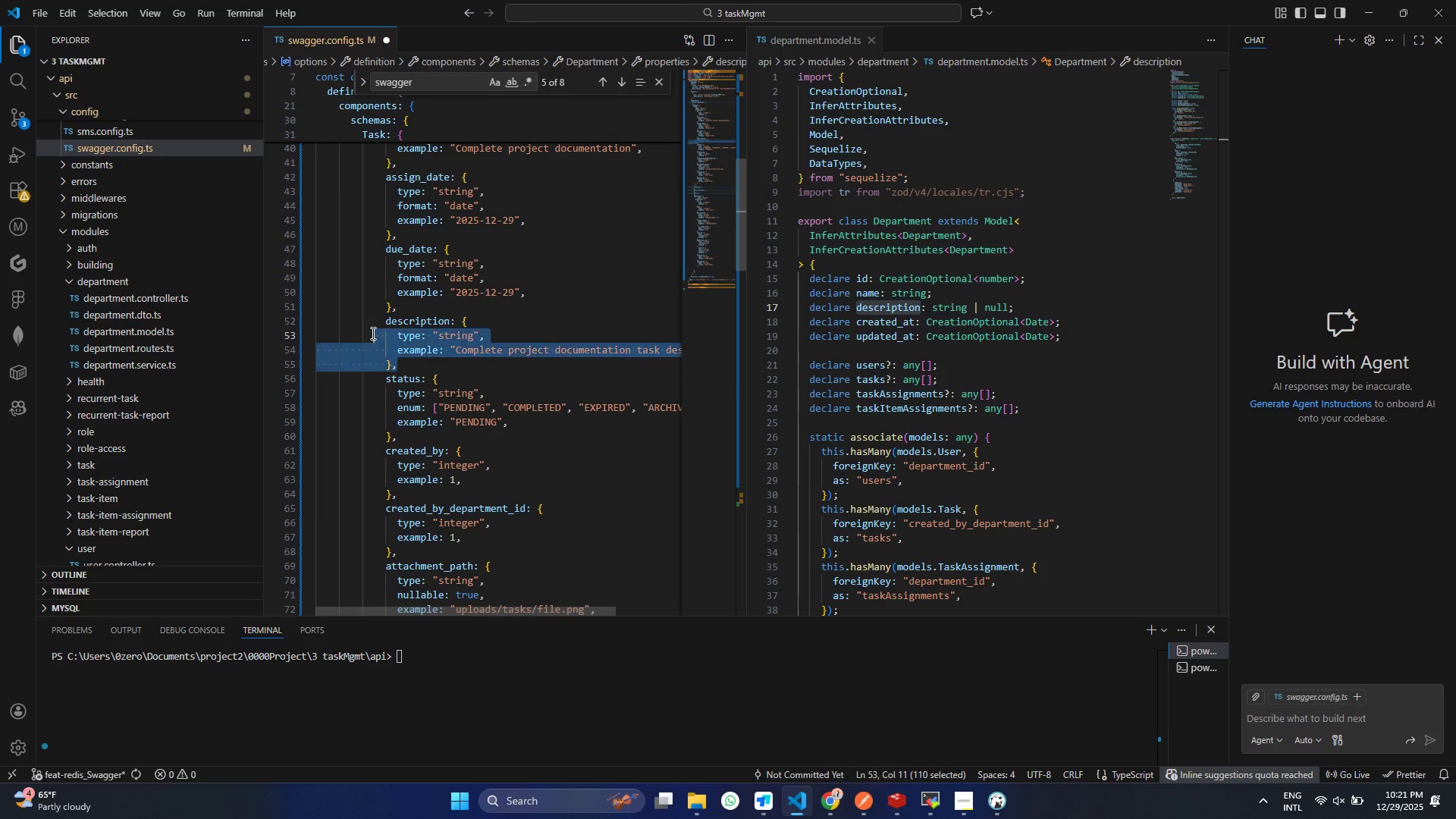 
left_click_drag(start_coordinate=[397, 366], to_coordinate=[371, 325])
 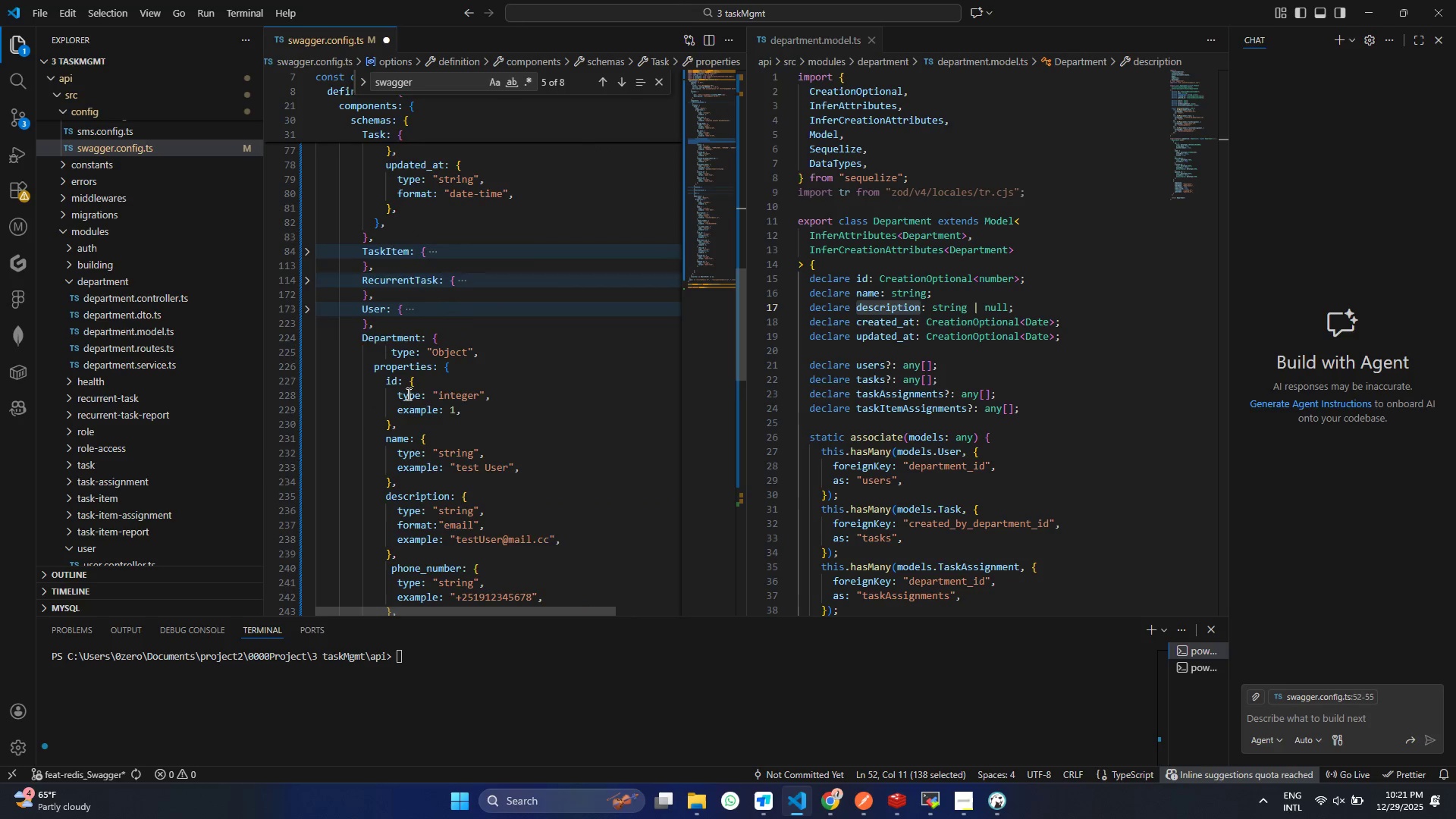 
key(Control+ControlLeft)
 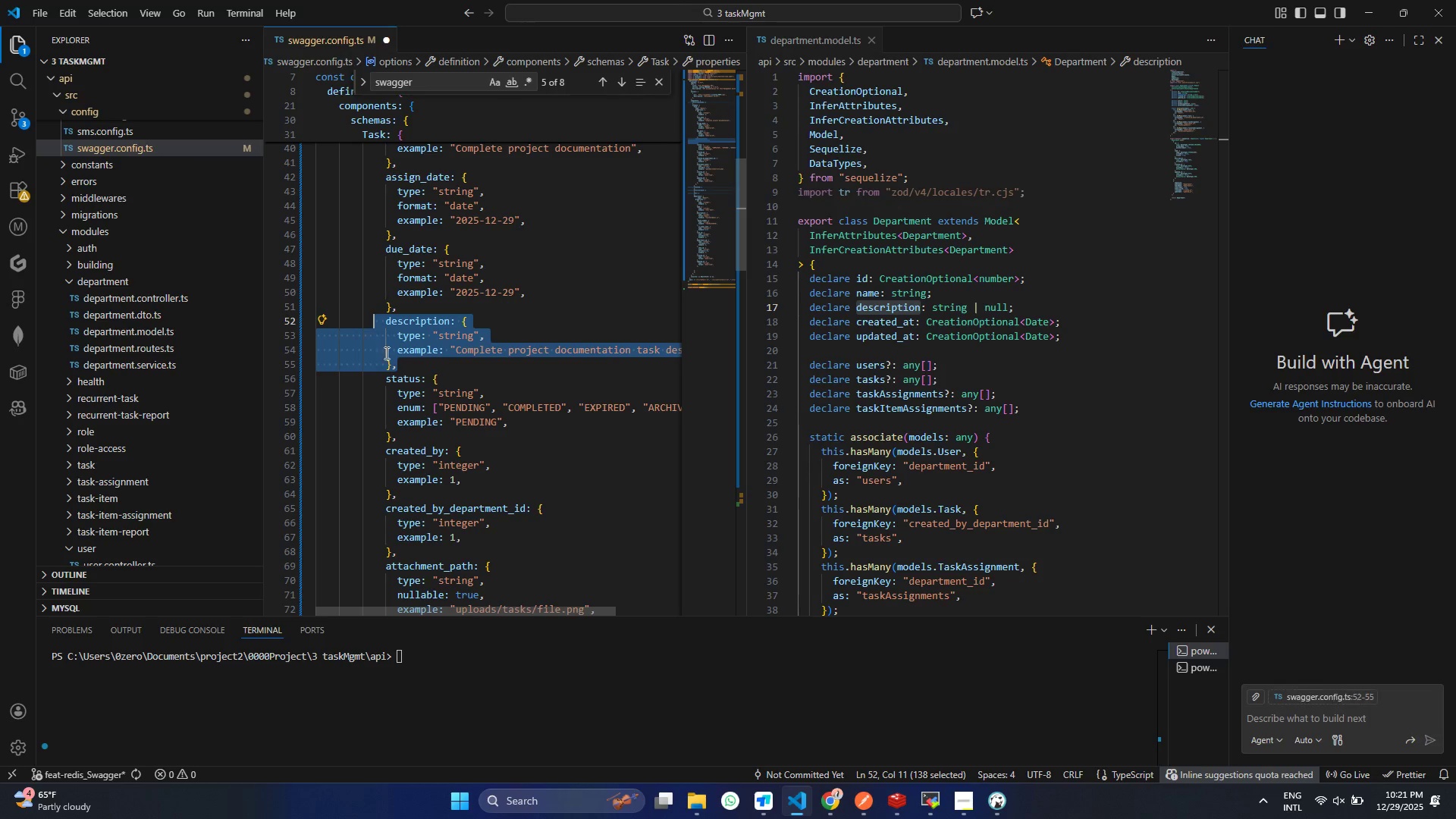 
key(Control+ControlLeft)
 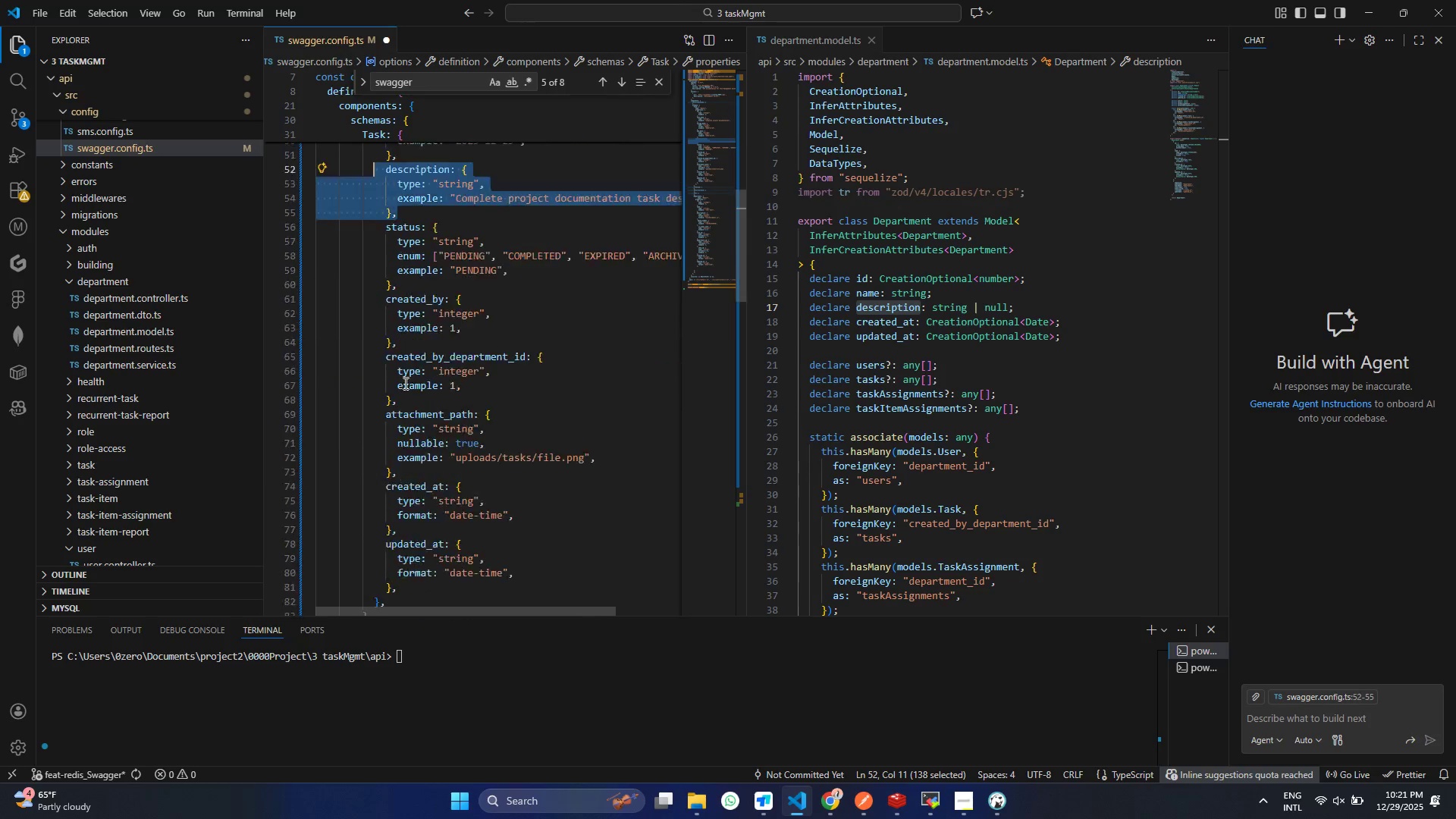 
key(Control+C)
 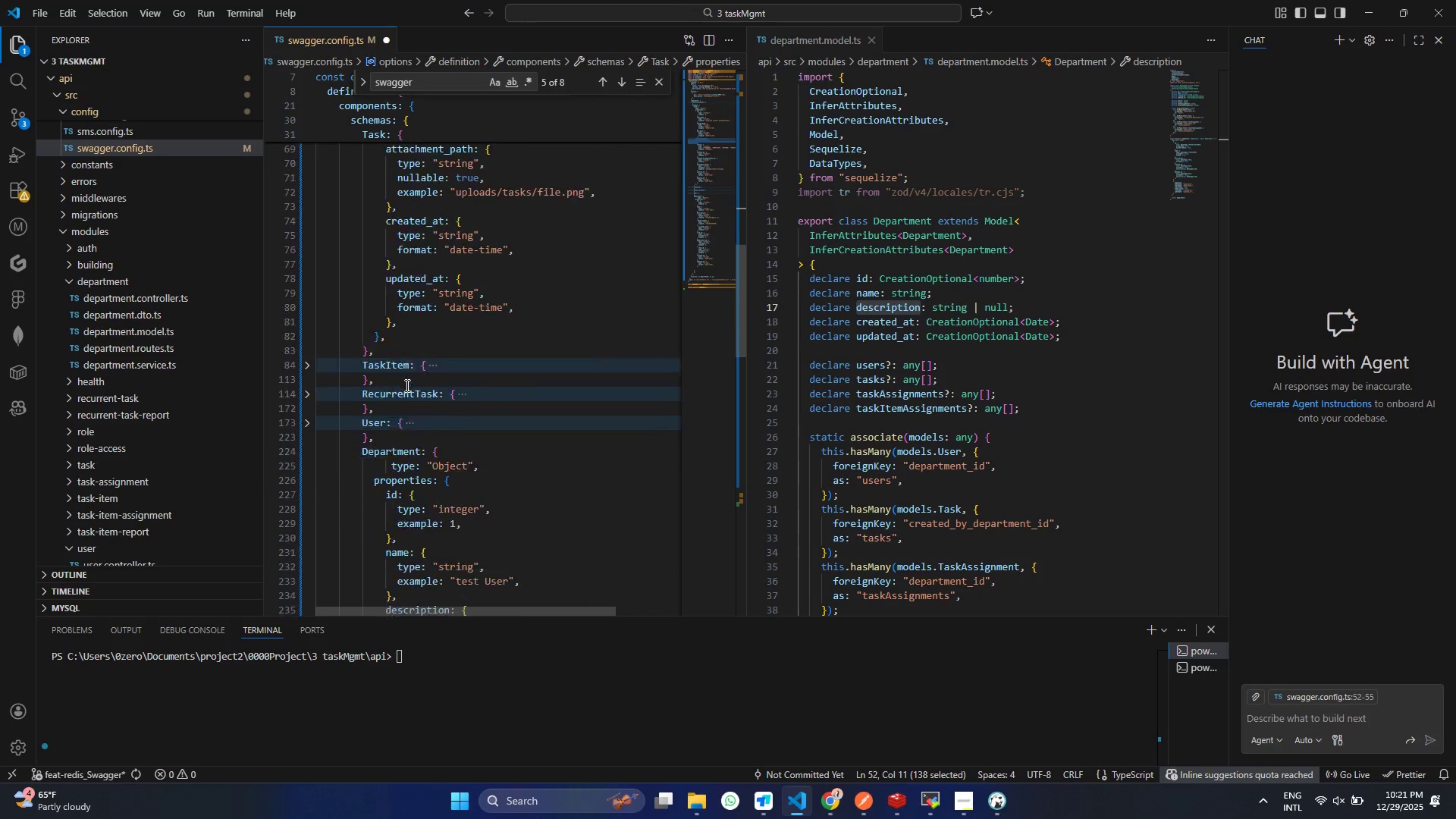 
left_click_drag(start_coordinate=[398, 366], to_coordinate=[368, 312])
 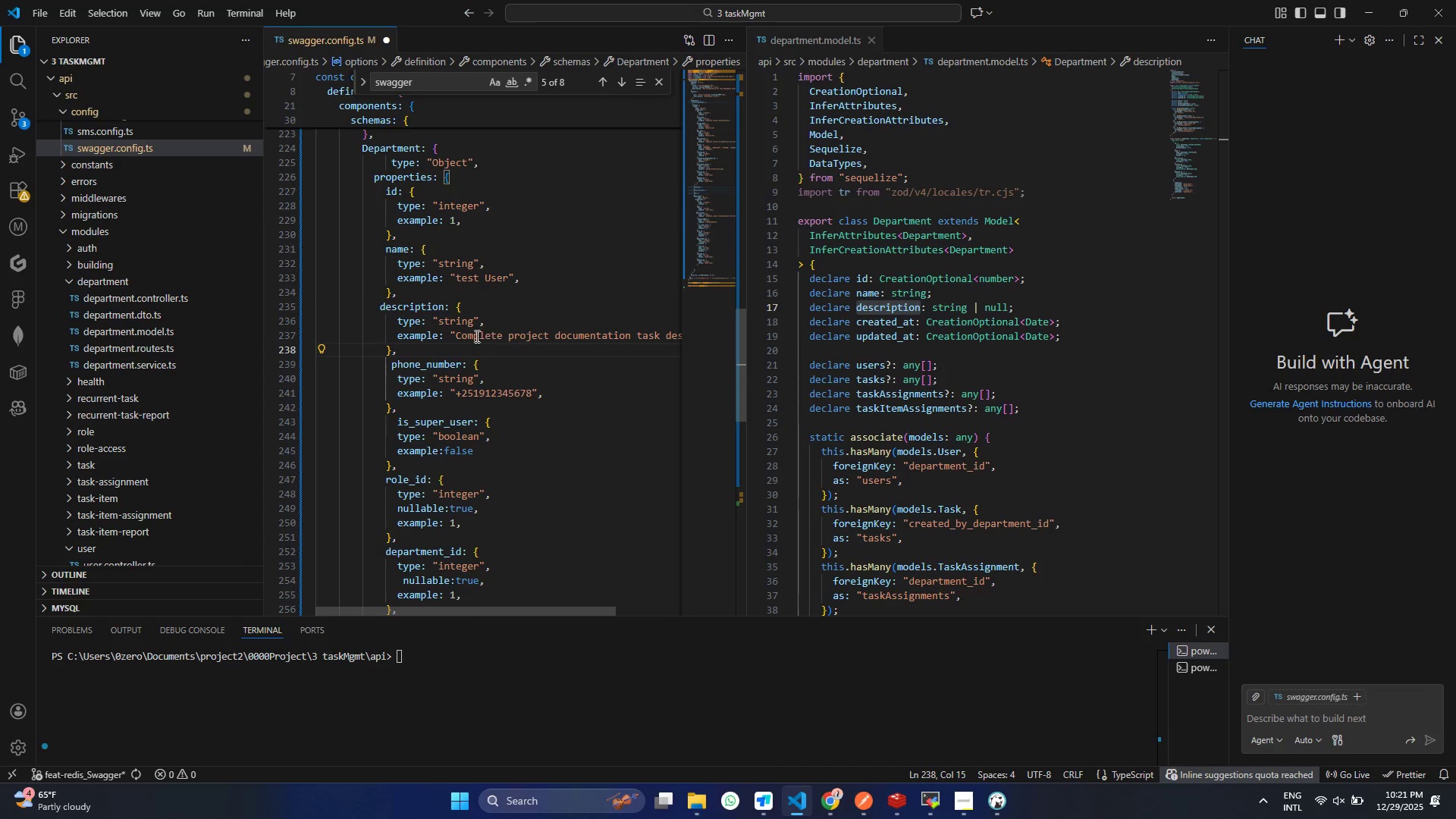 
scroll: coordinate [407, 395], scroll_direction: down, amount: 19.0
 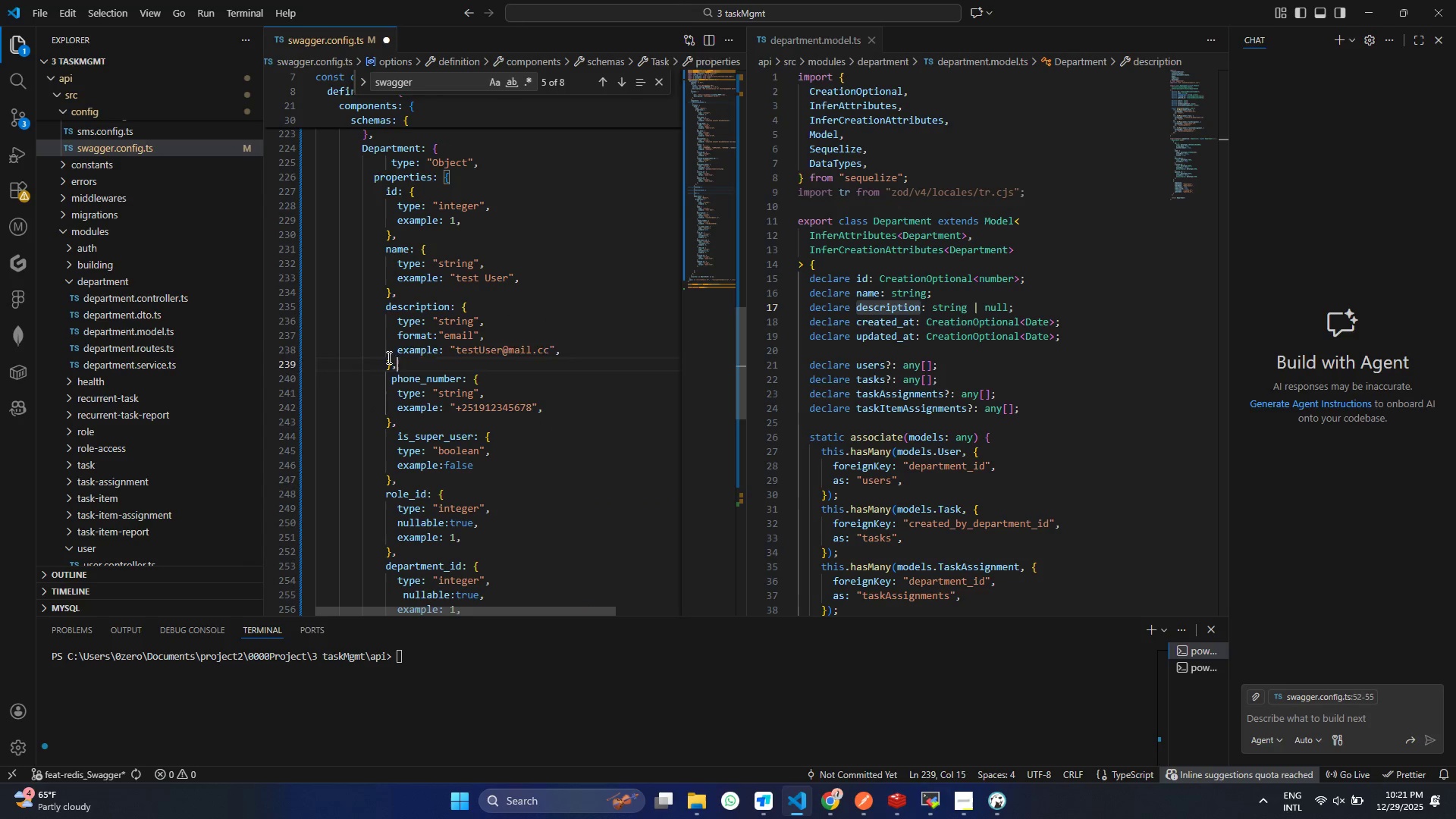 
key(Control+ControlLeft)
 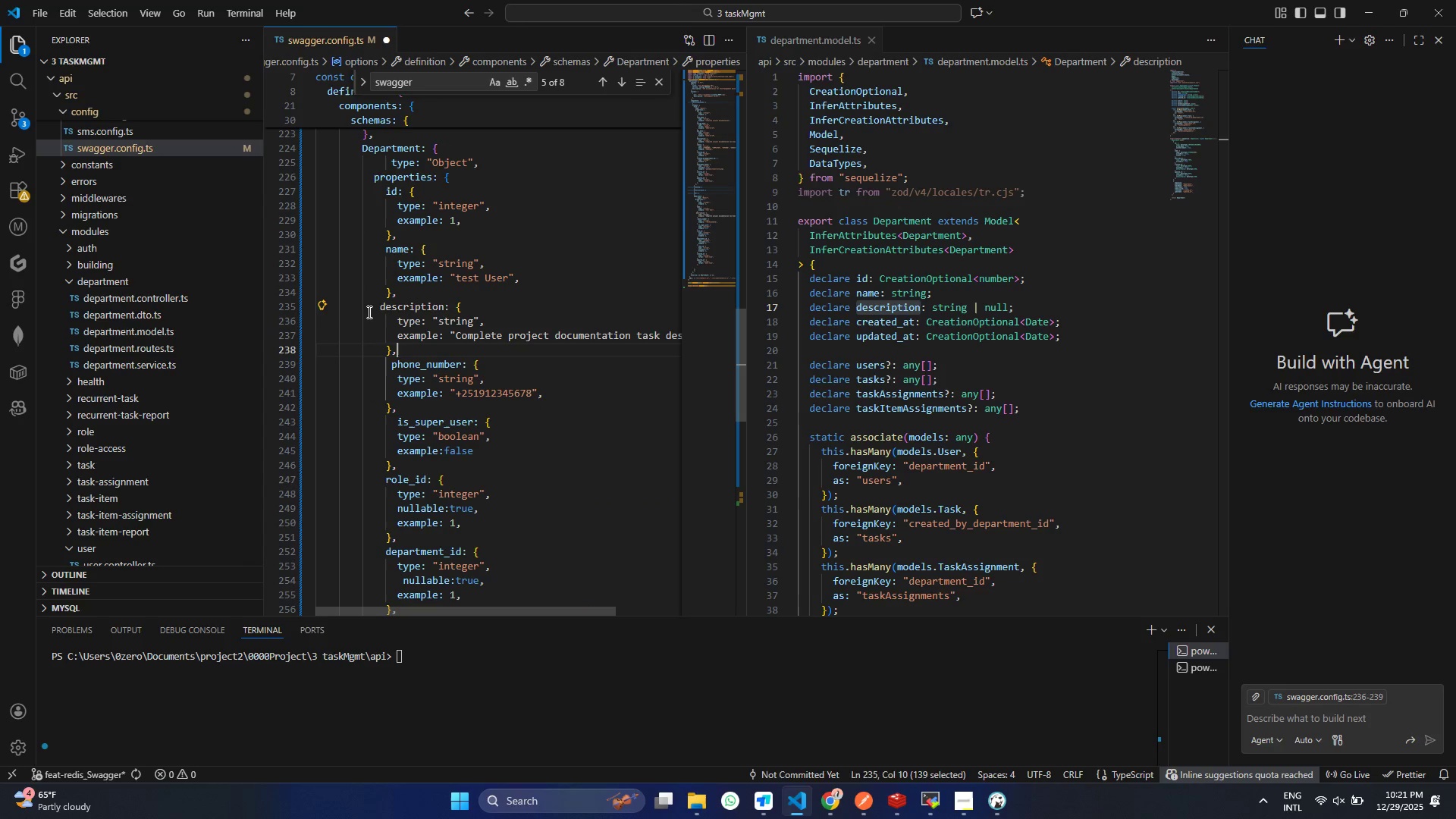 
key(Control+ControlLeft)
 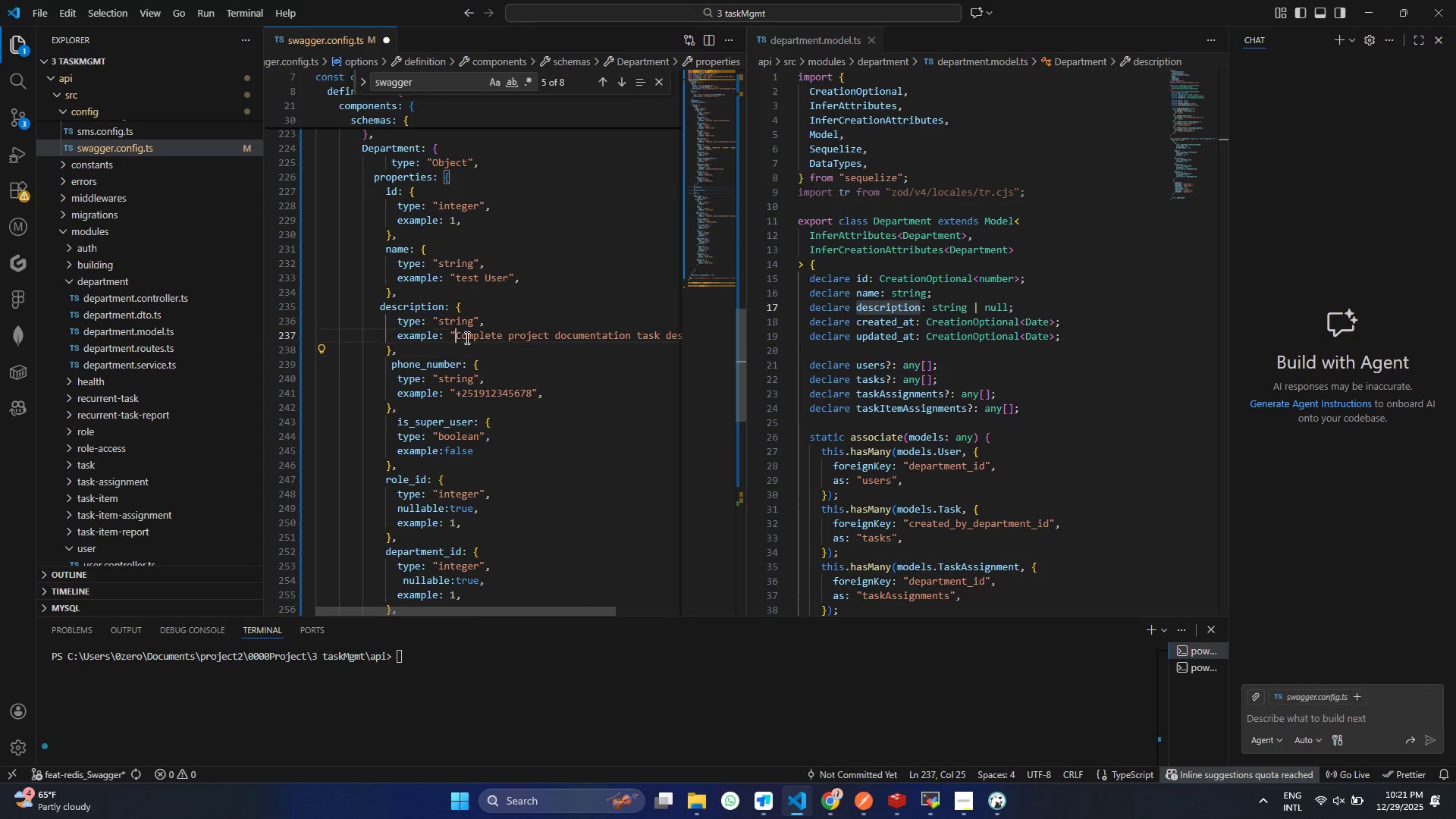 
left_click_drag(start_coordinate=[455, 337], to_coordinate=[645, 338])
 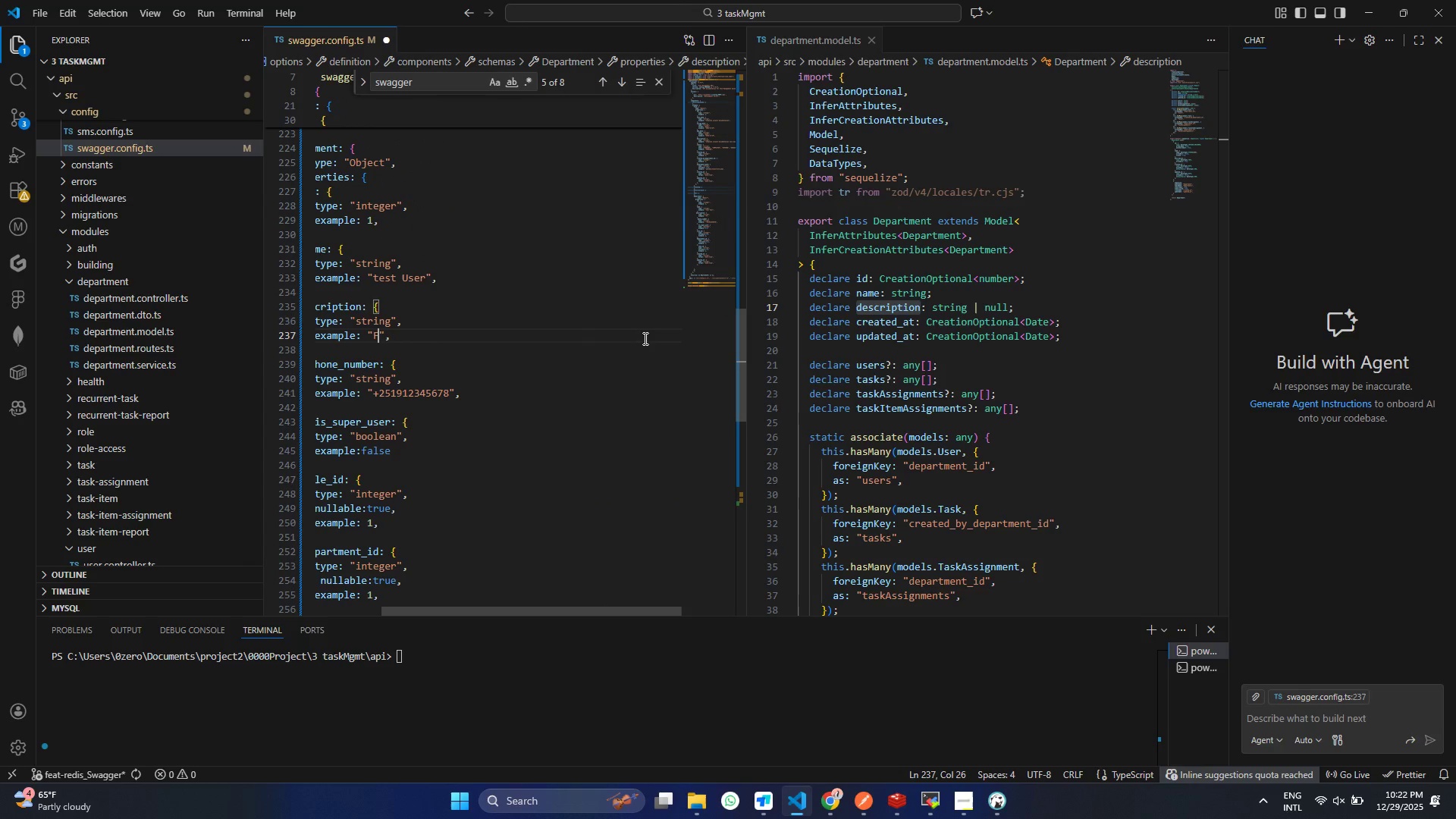 
type(FInance depatment)
 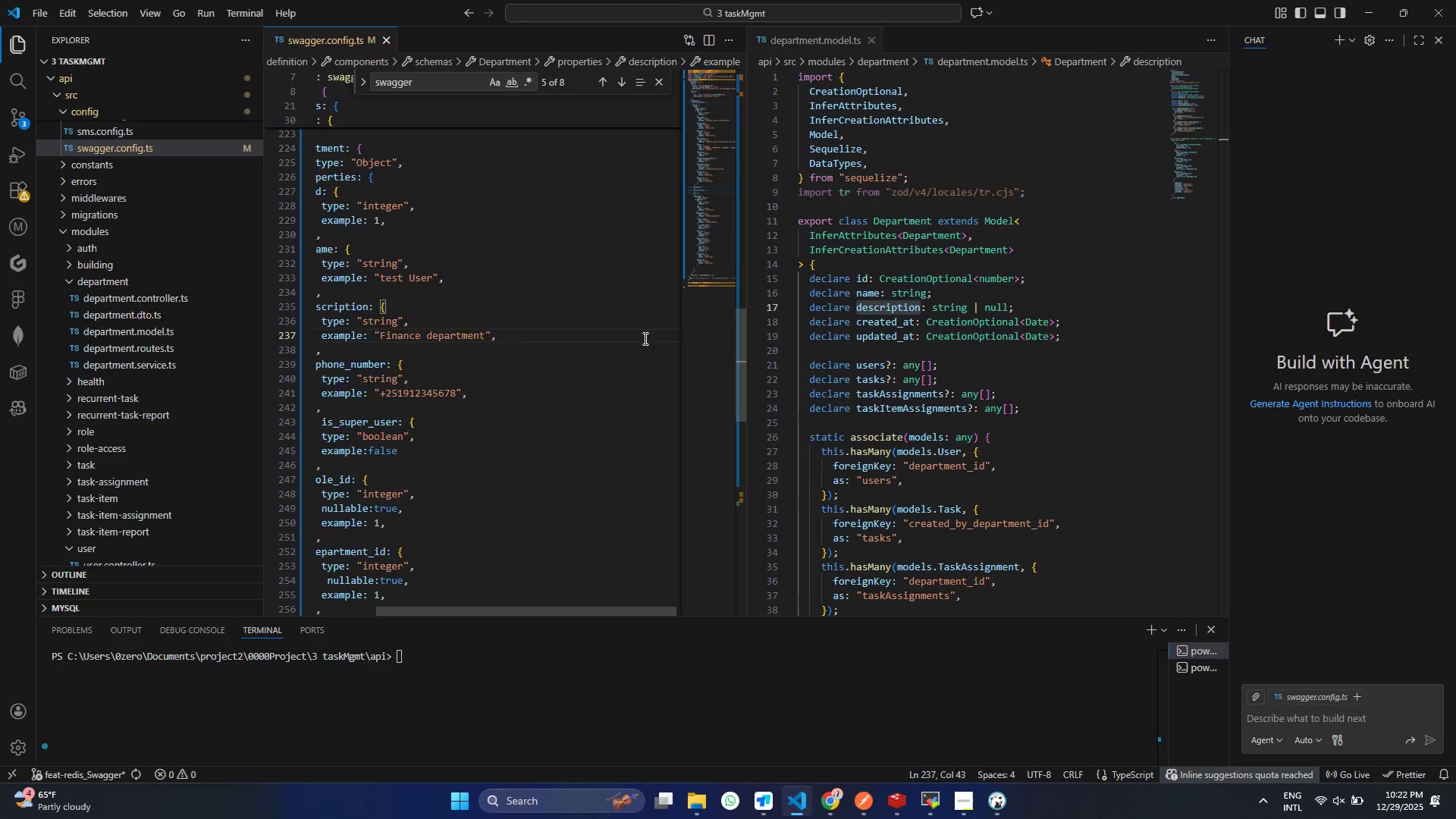 
key(Control+ControlLeft)
 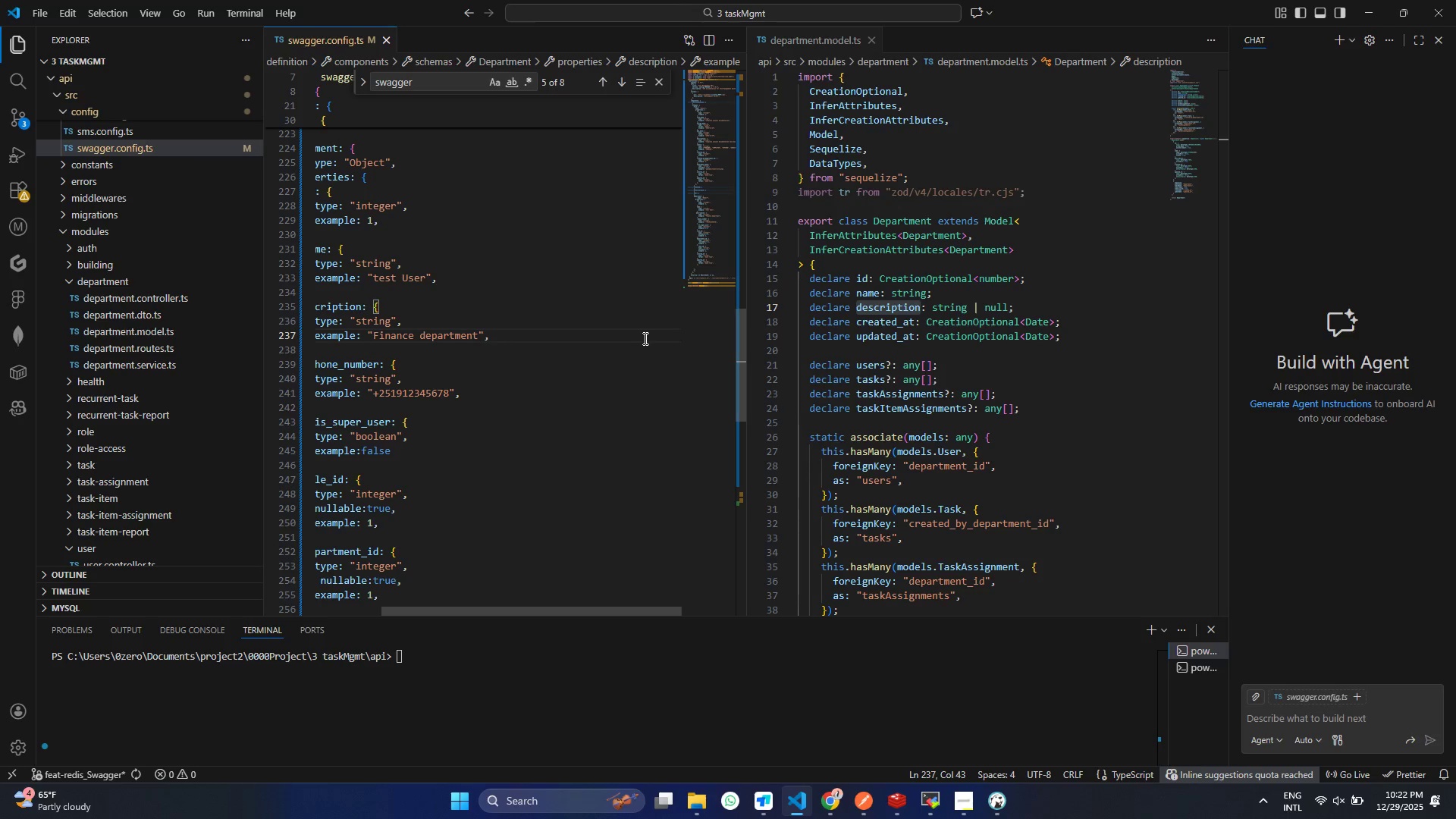 
key(Control+S)
 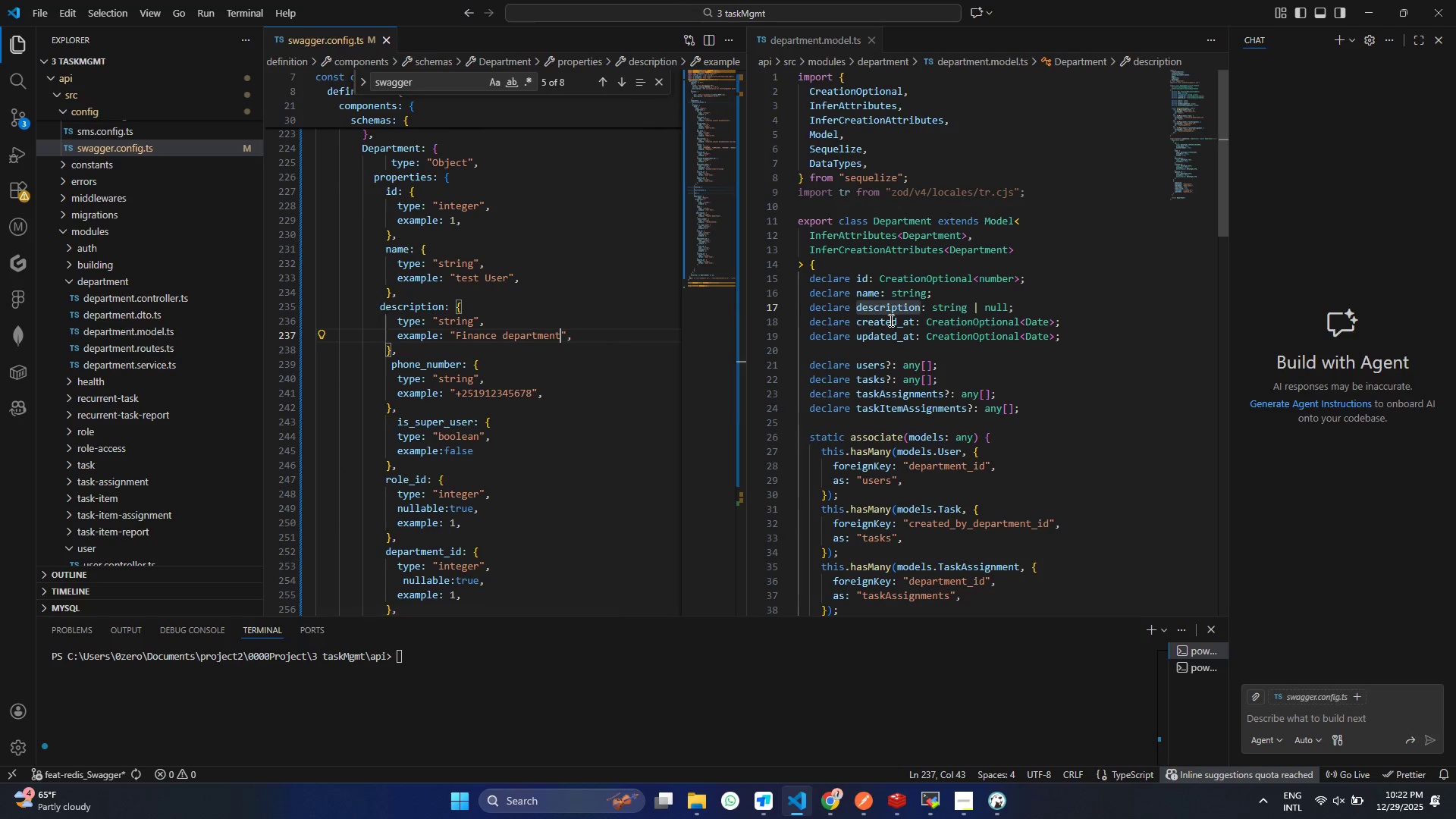 
double_click([890, 320])
 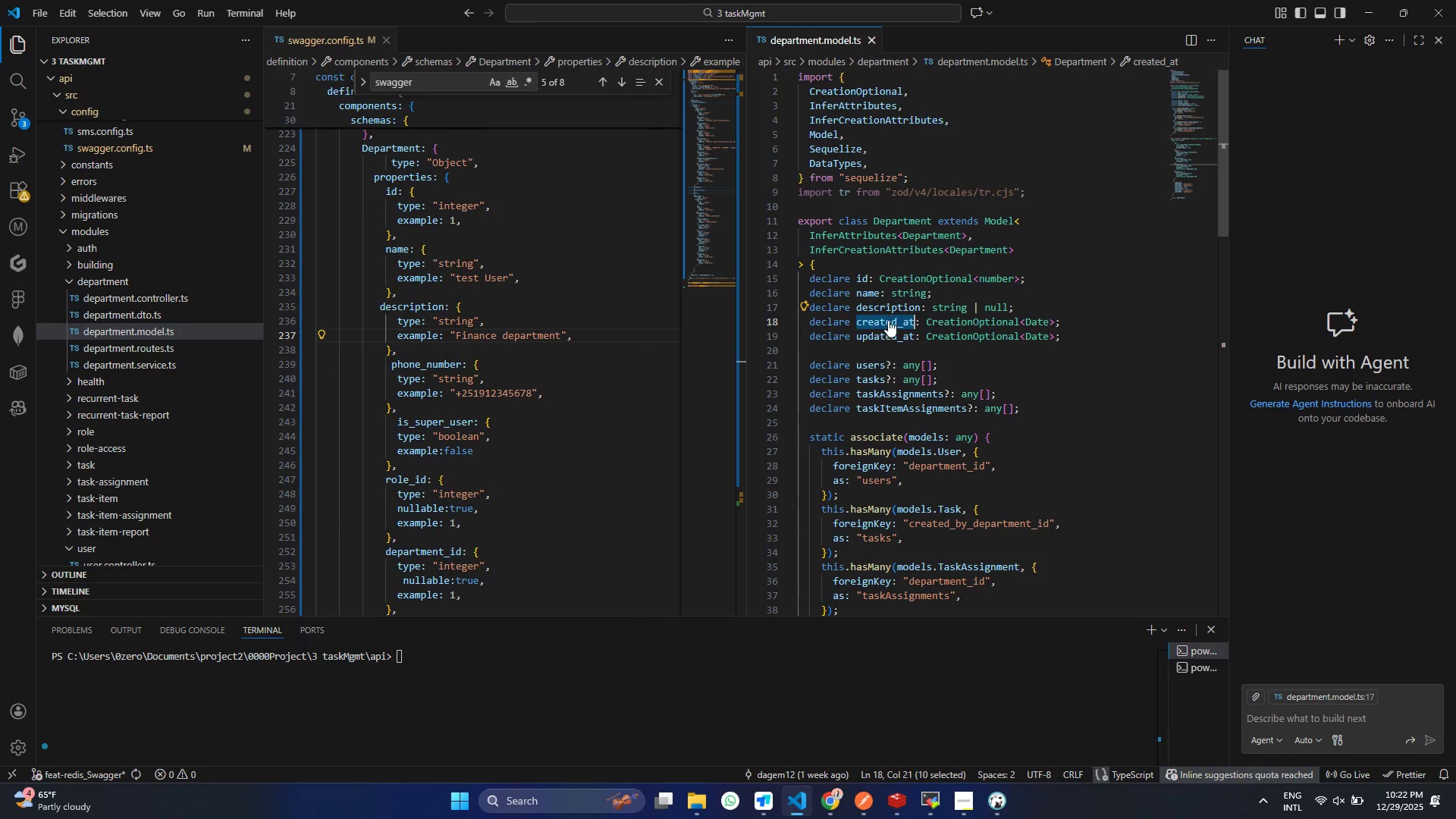 
key(Control+ControlLeft)
 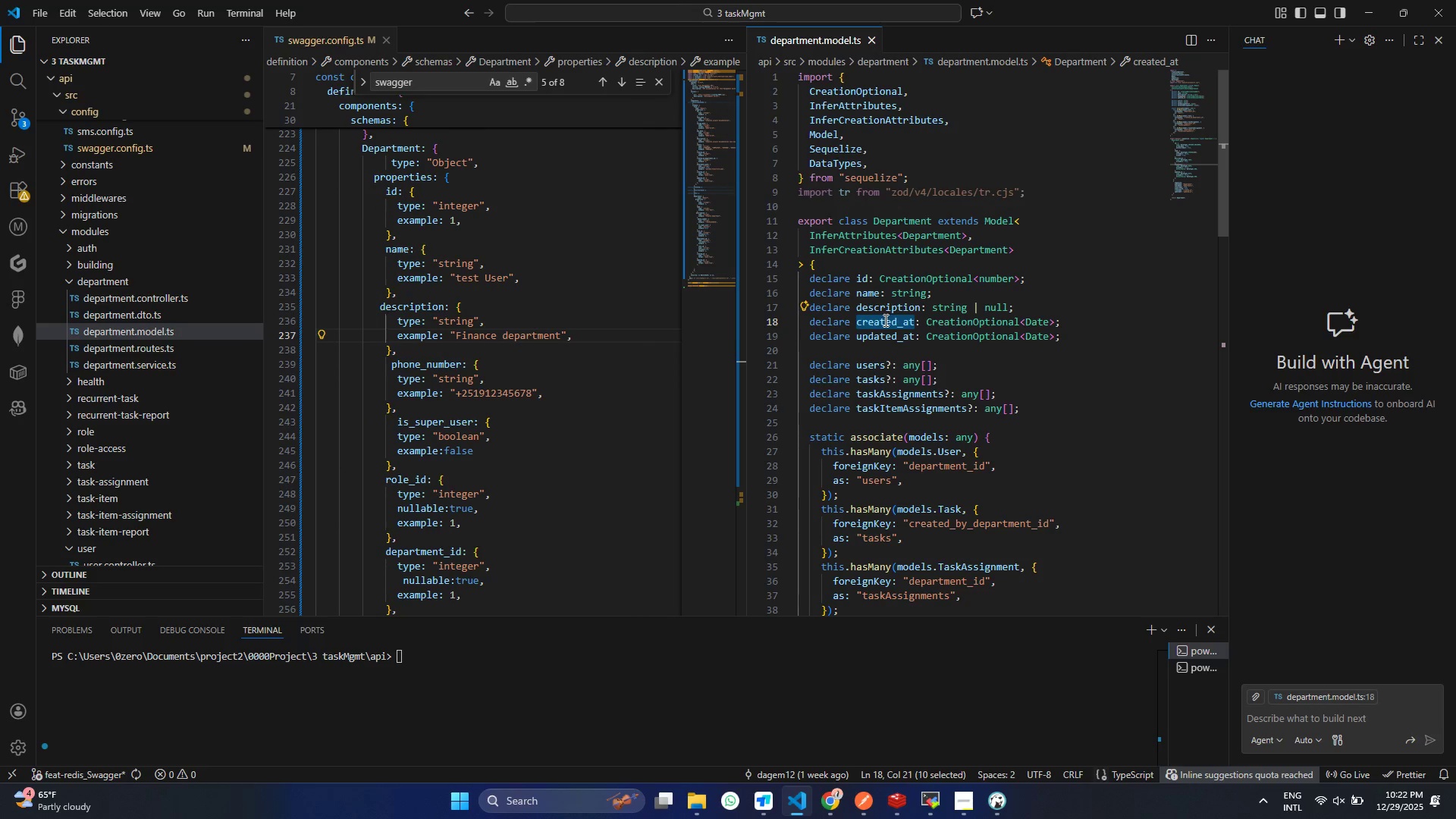 
key(Control+C)
 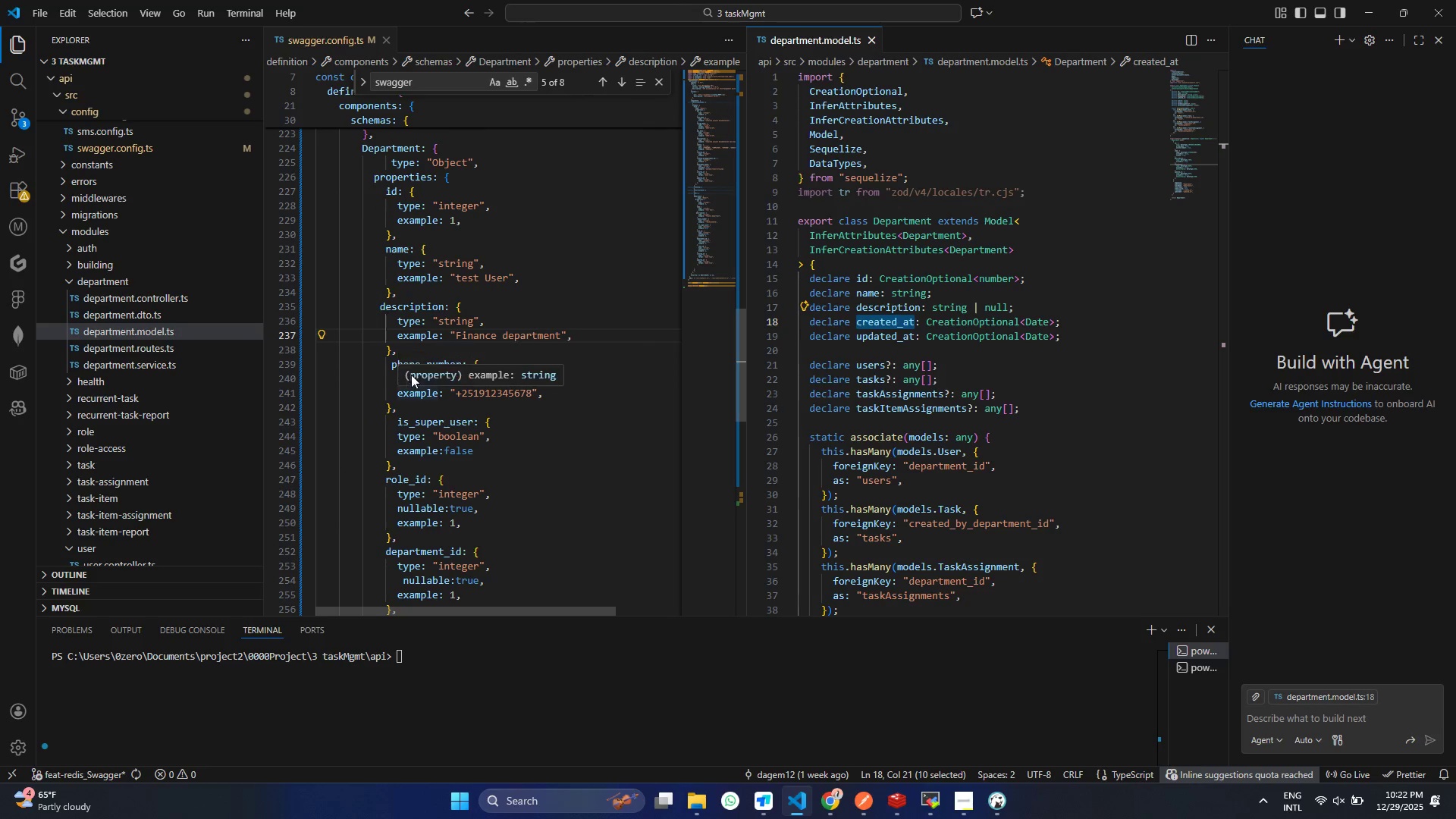 
left_click([447, 438])
 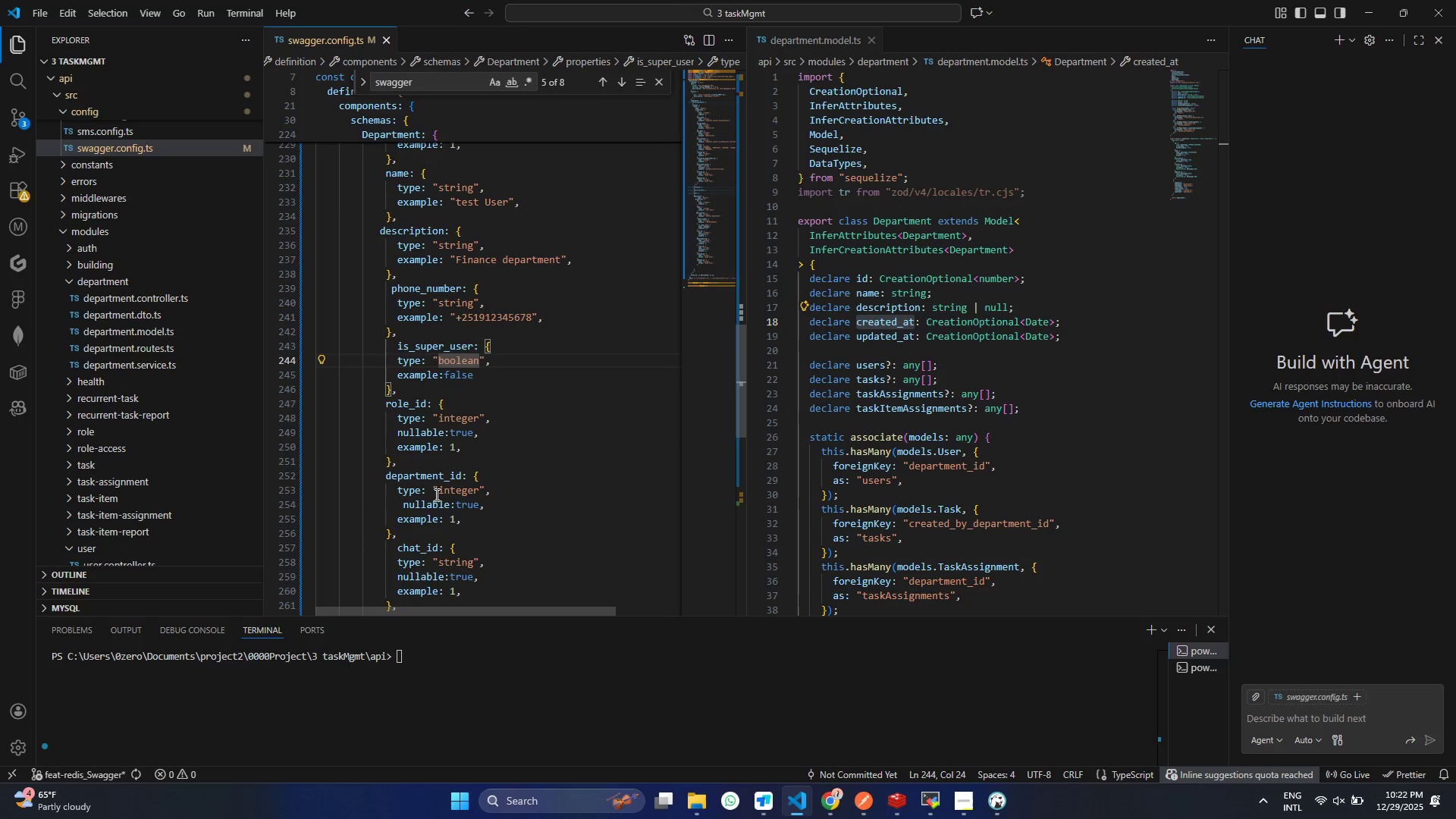 
scroll: coordinate [433, 530], scroll_direction: down, amount: 4.0
 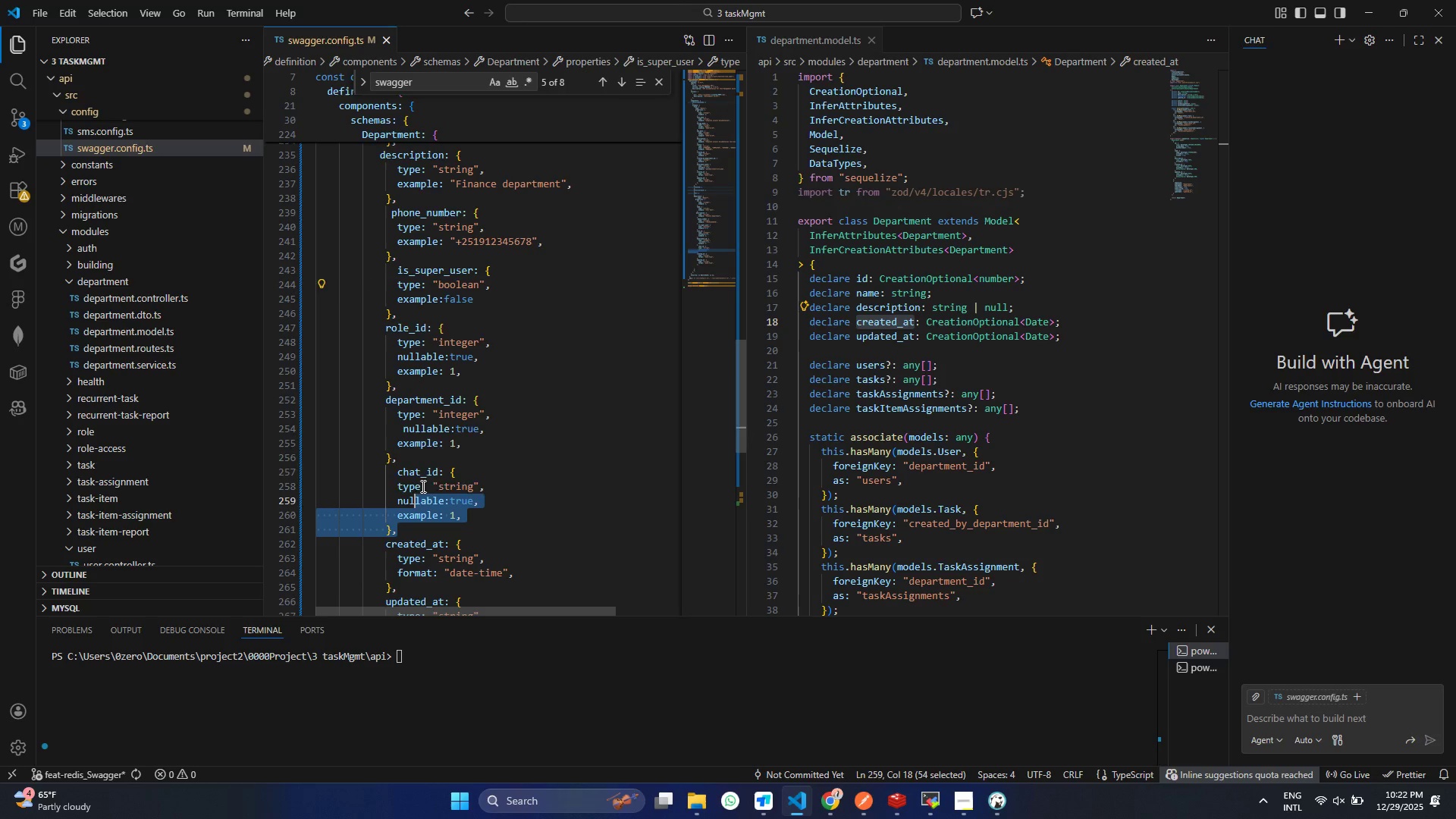 
left_click_drag(start_coordinate=[406, 532], to_coordinate=[398, 284])
 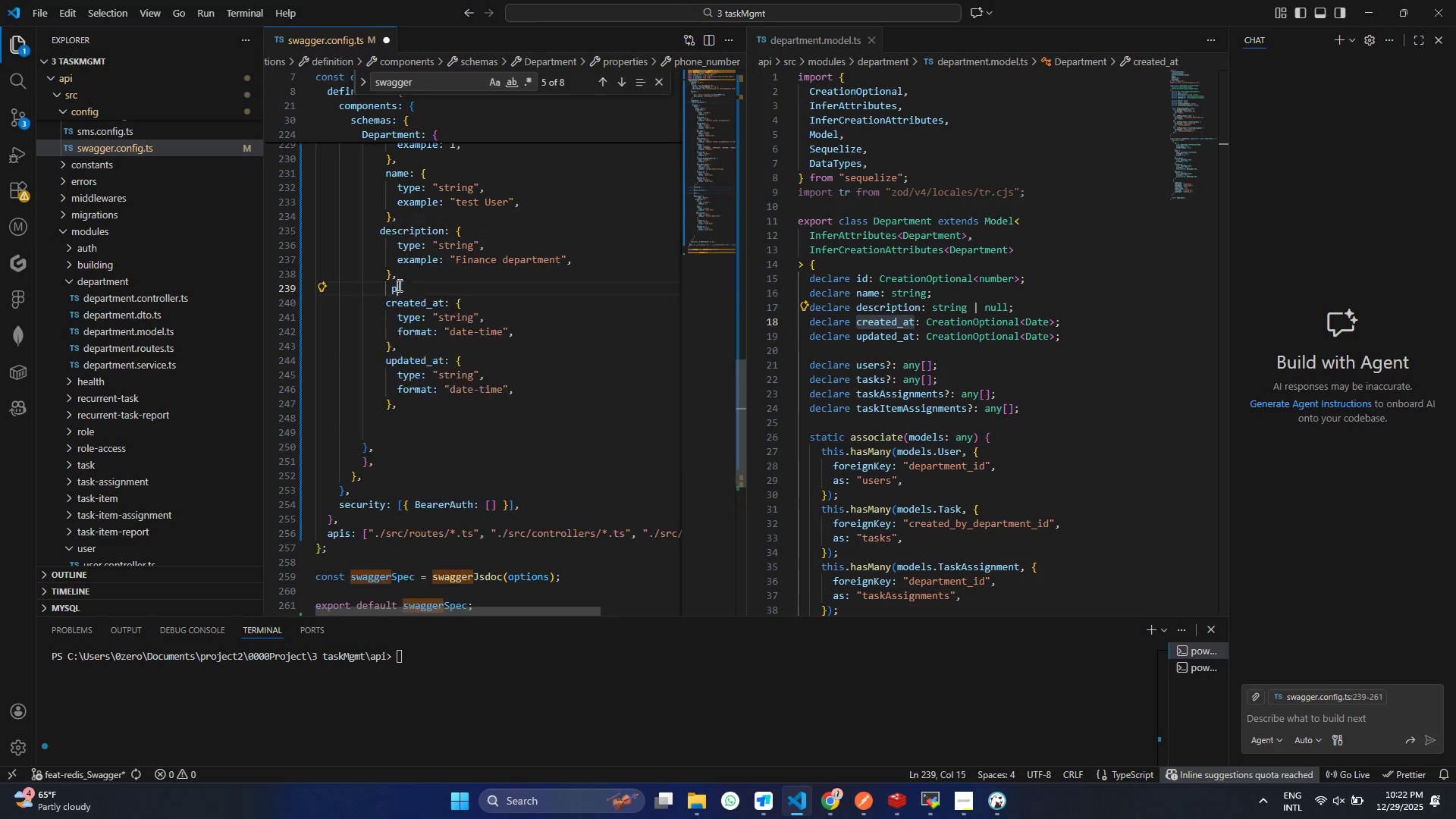 
scroll: coordinate [437, 423], scroll_direction: up, amount: 2.0
 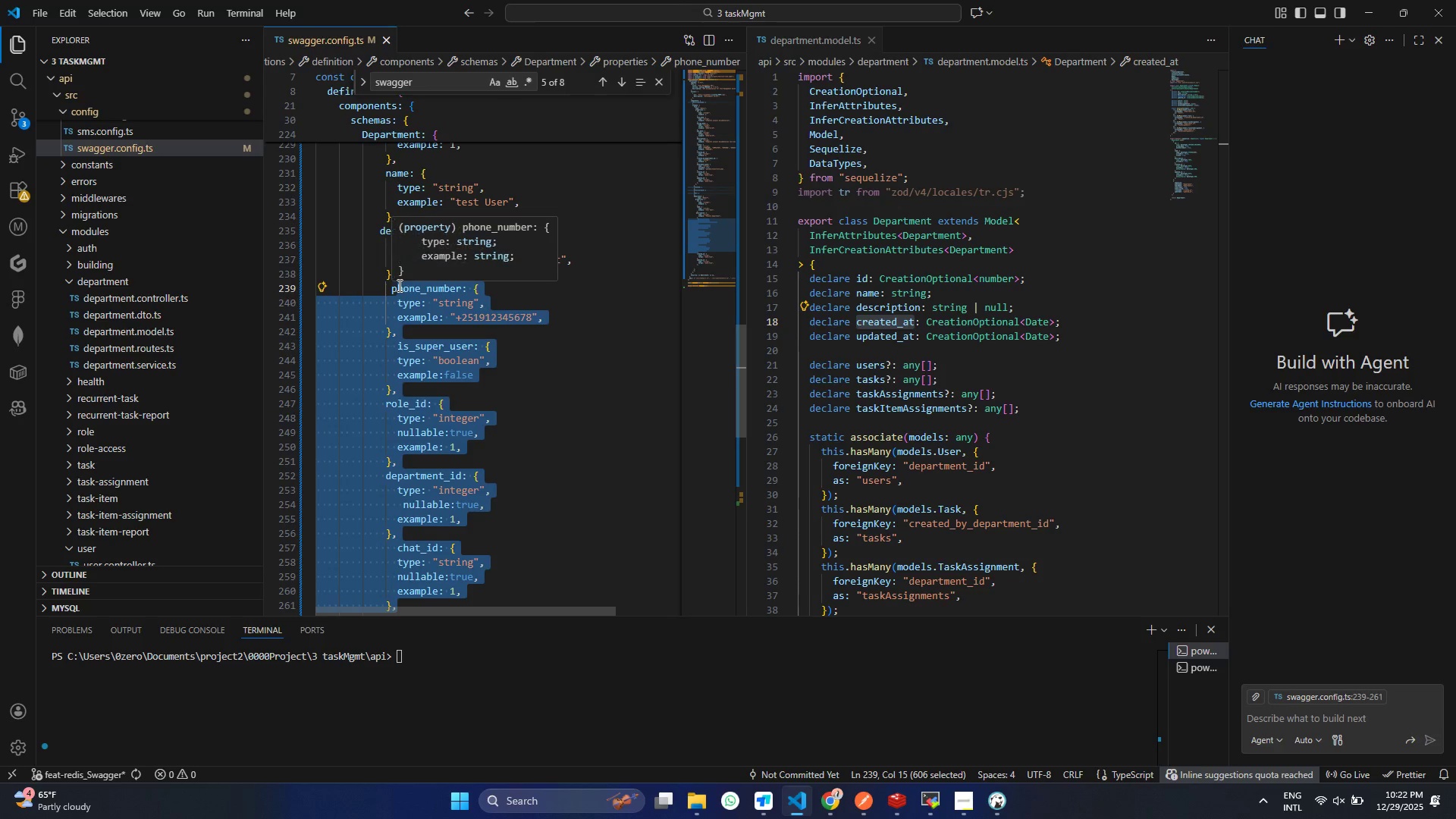 
key(Backspace)
 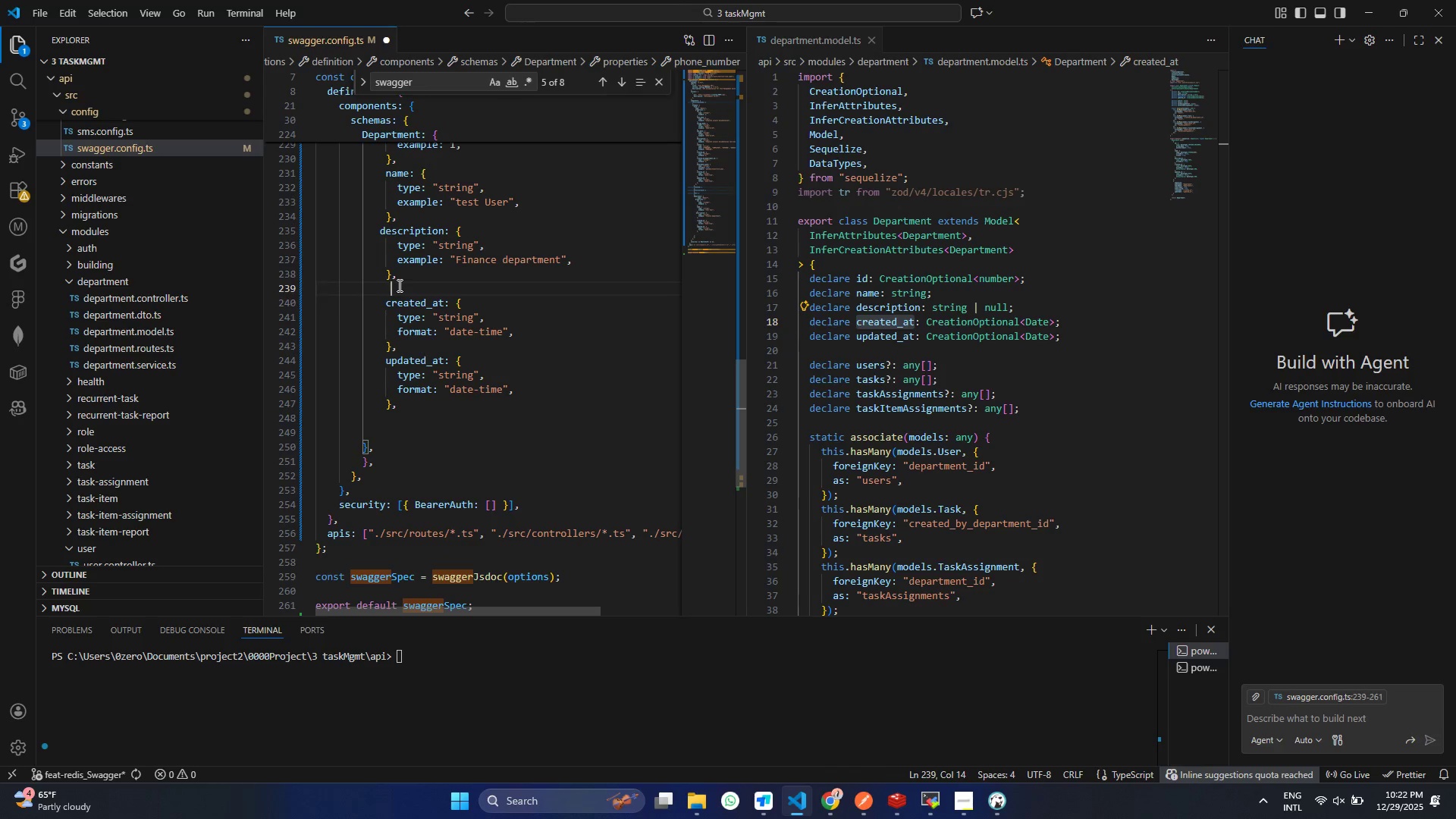 
key(Backspace)
 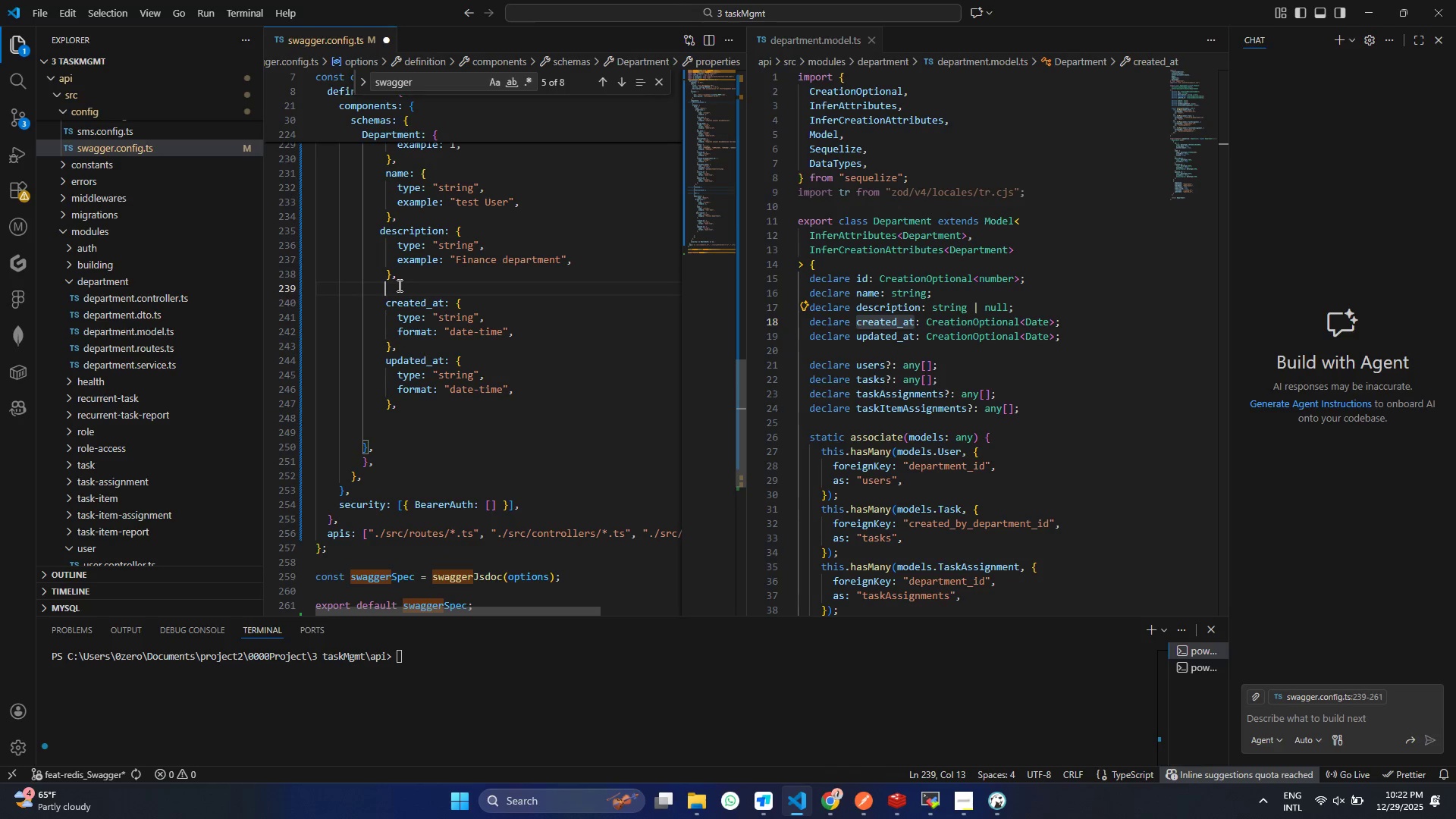 
hold_key(key=Backspace, duration=0.36)
 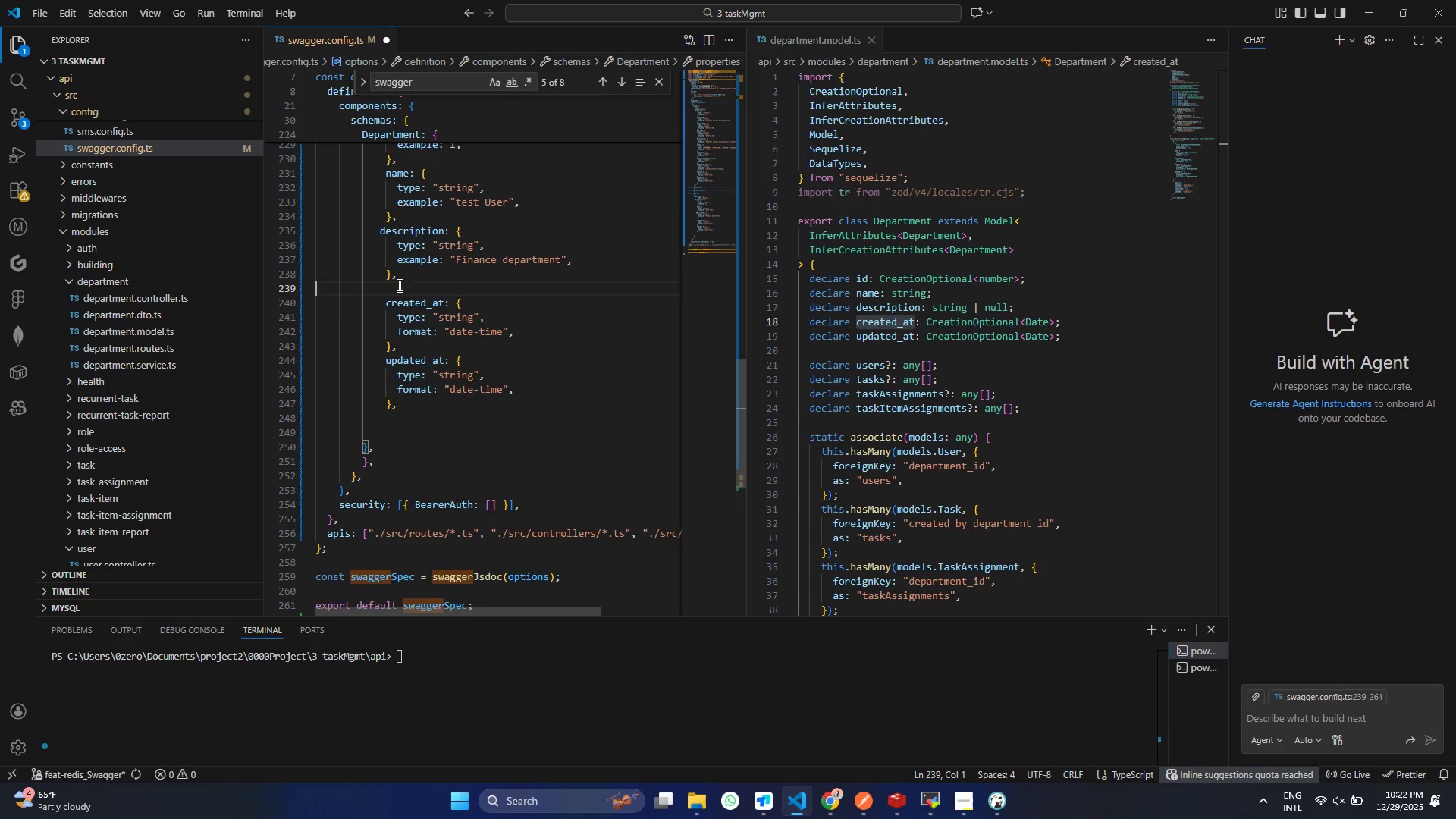 
key(Backspace)
 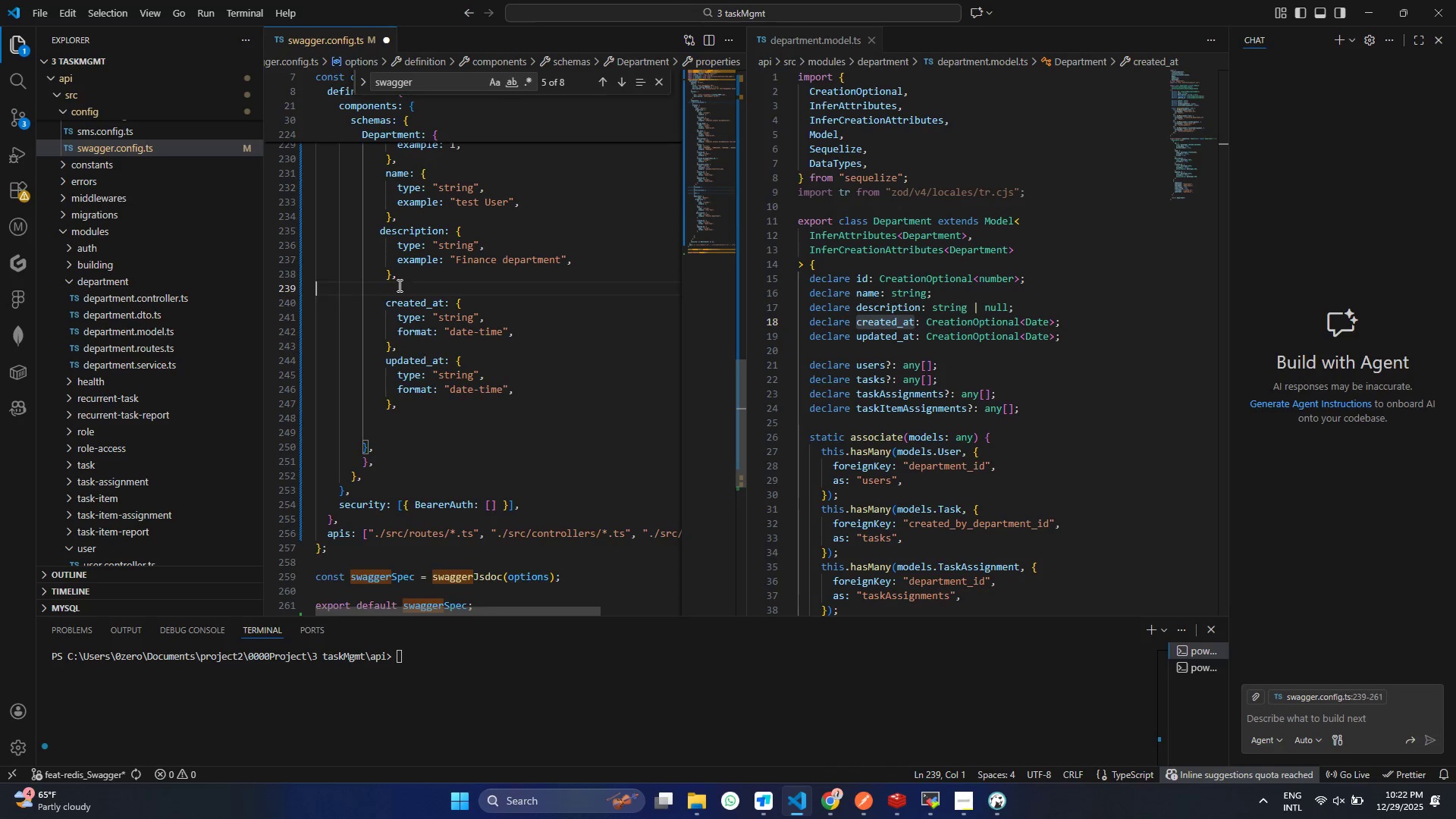 
key(Backspace)
 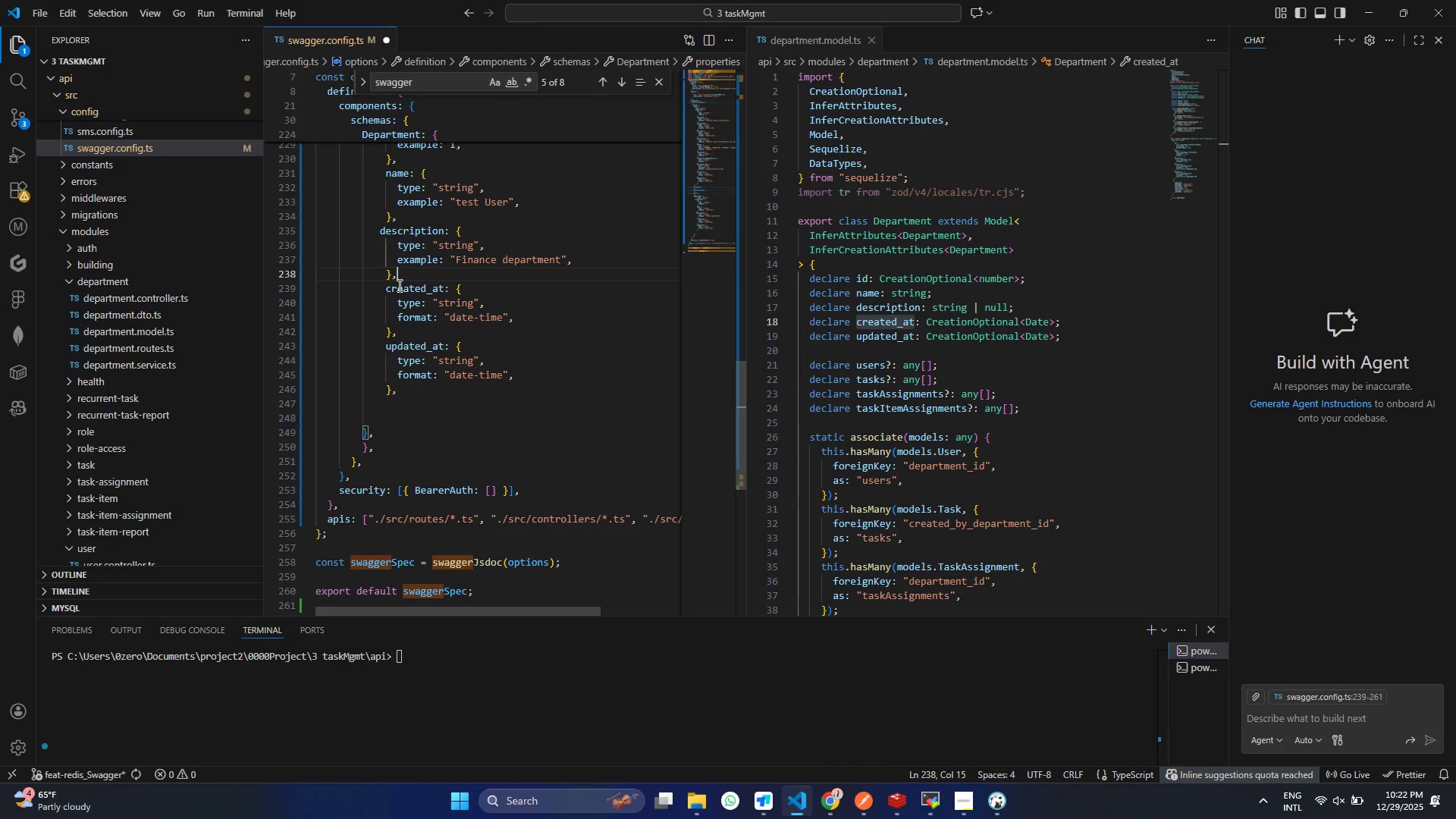 
key(Backspace)
 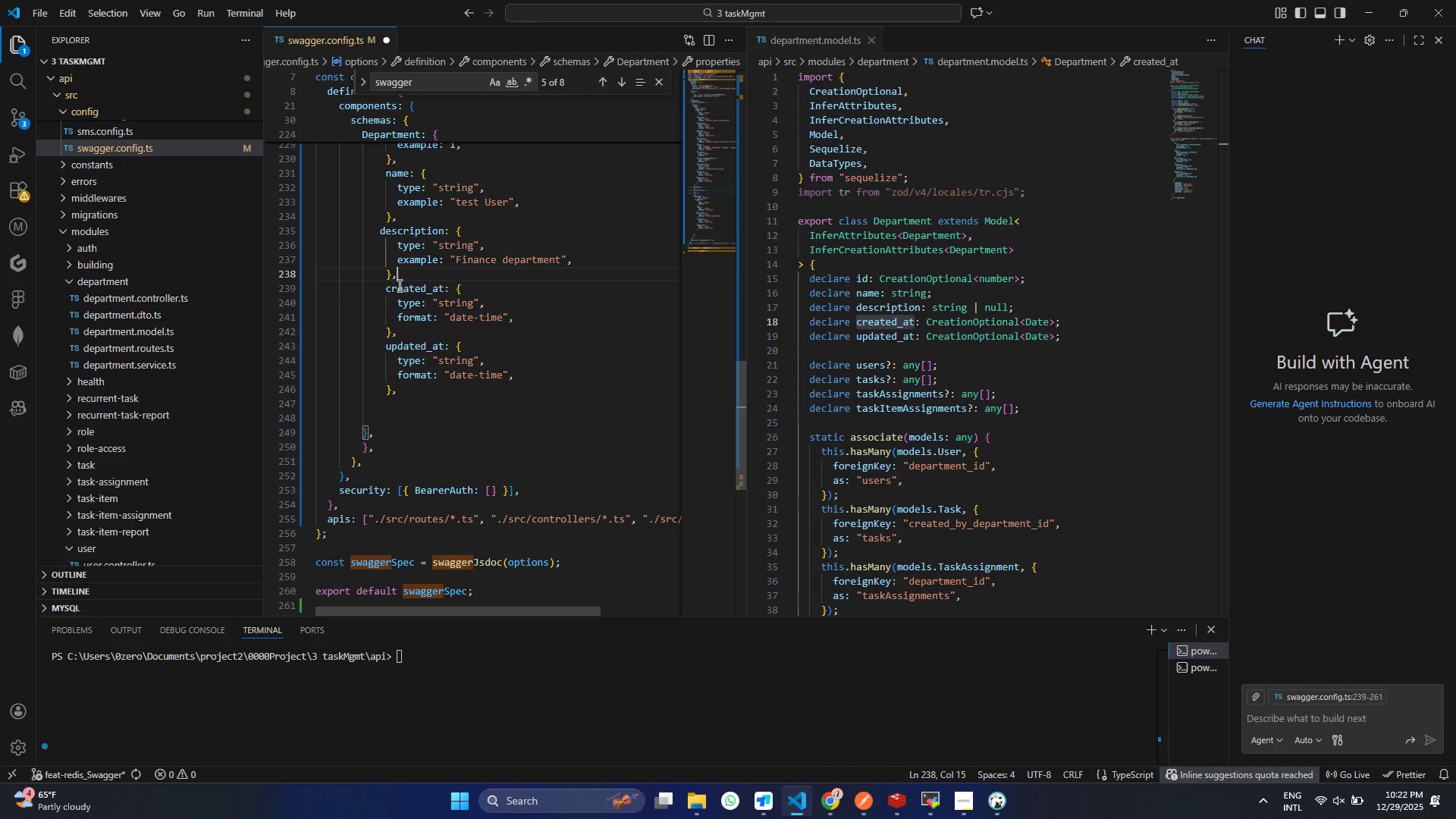 
key(Backspace)
 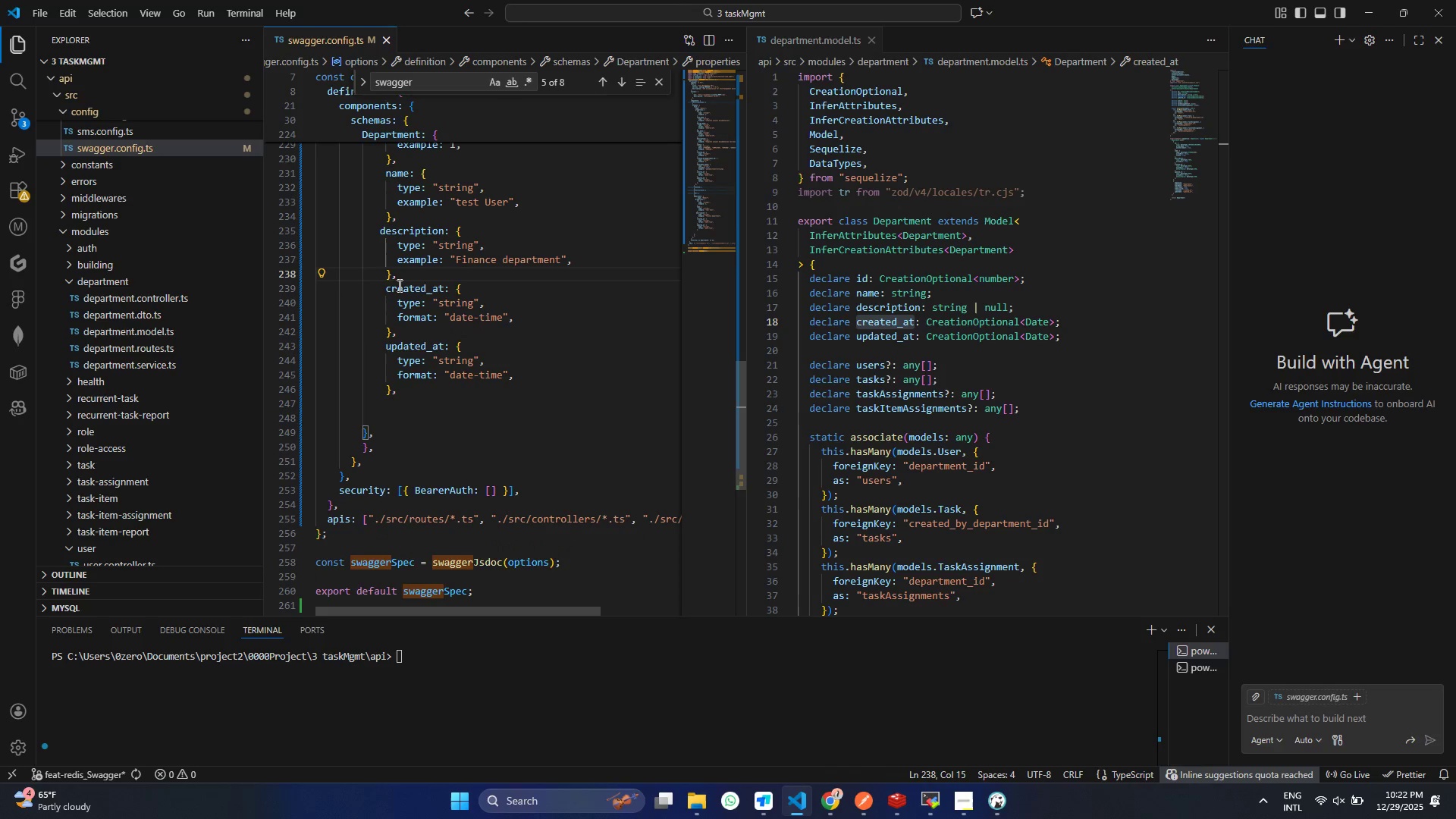 
key(Control+ControlLeft)
 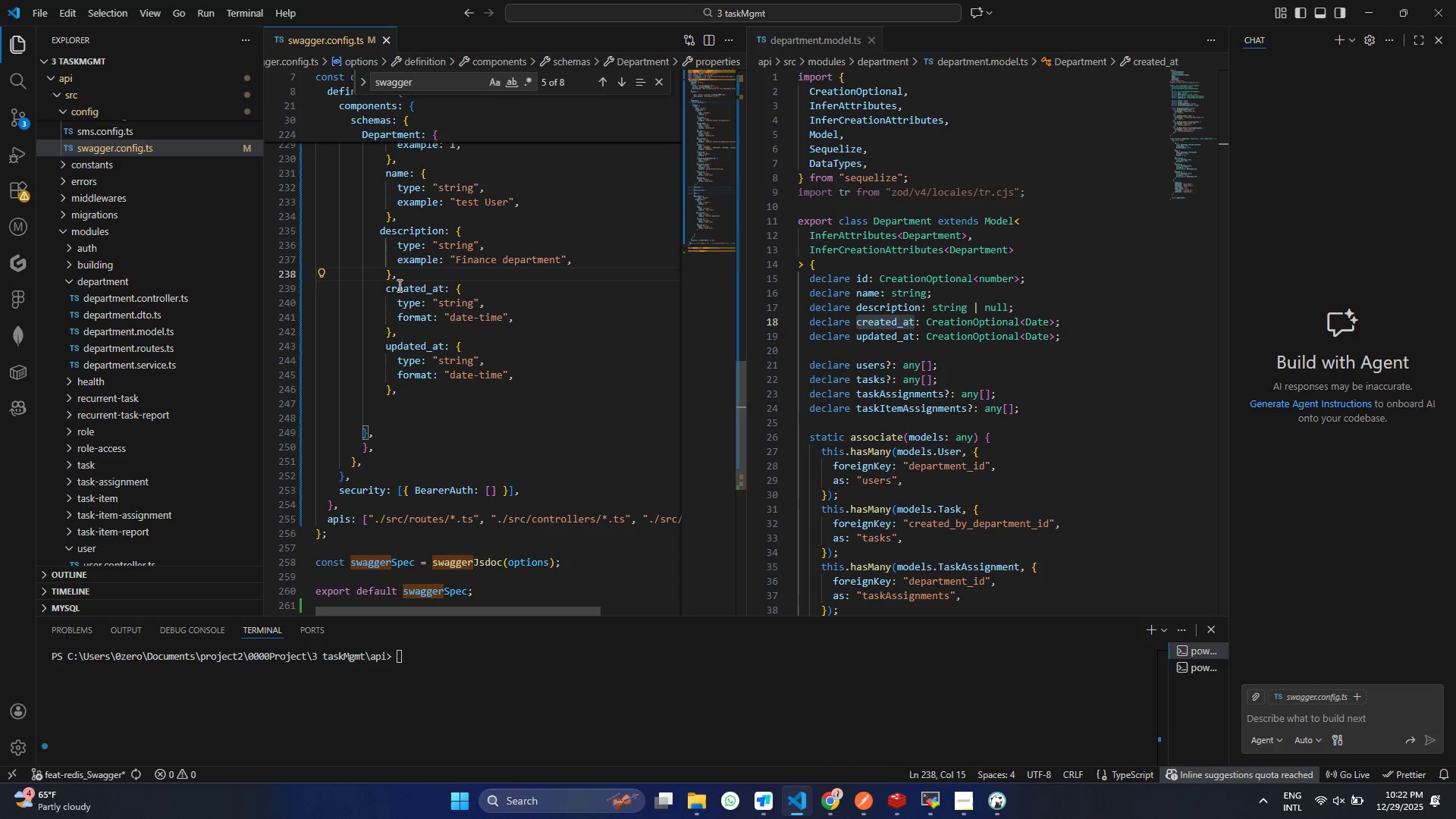 
key(Control+S)
 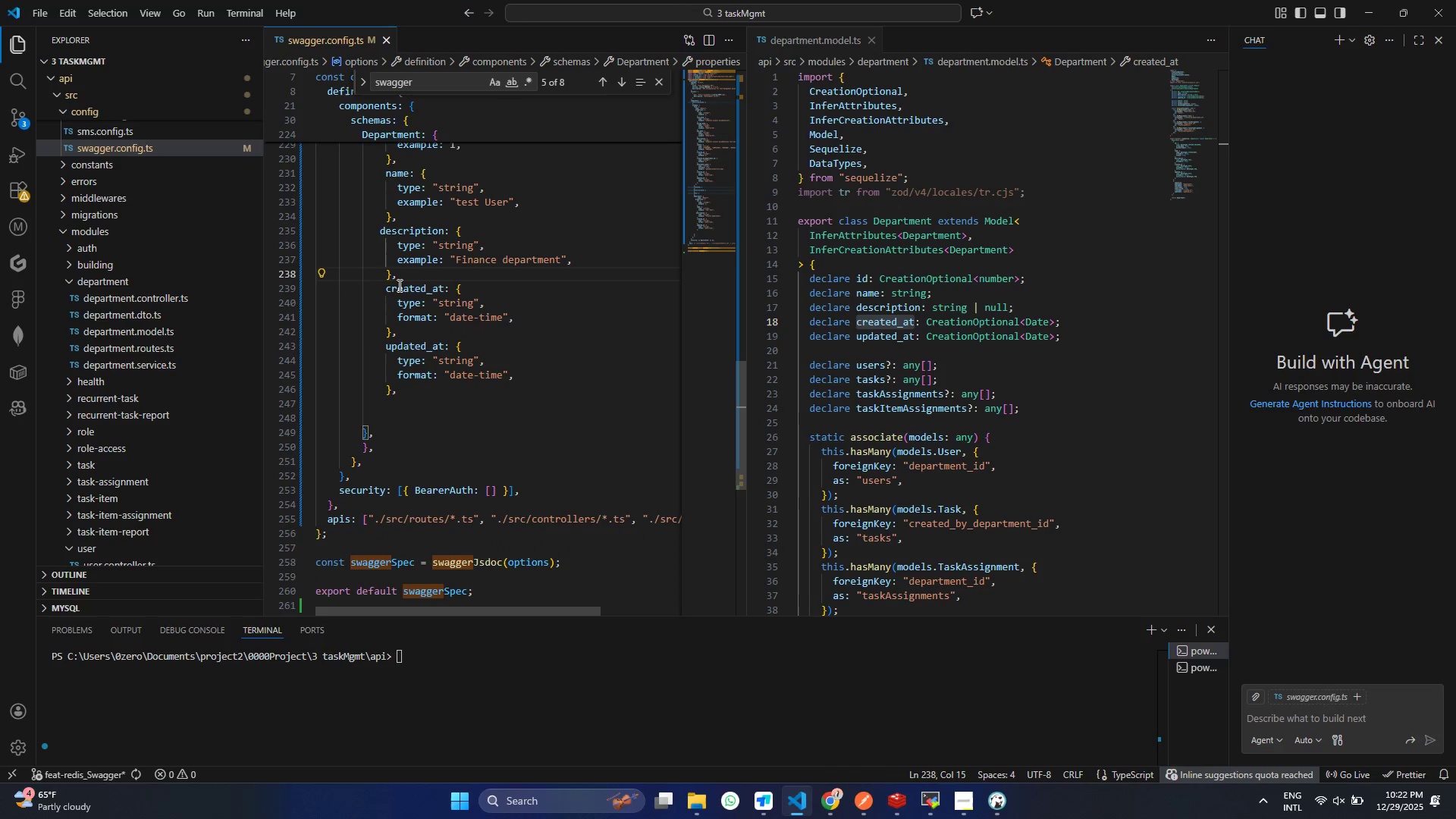 
key(Control+ControlLeft)
 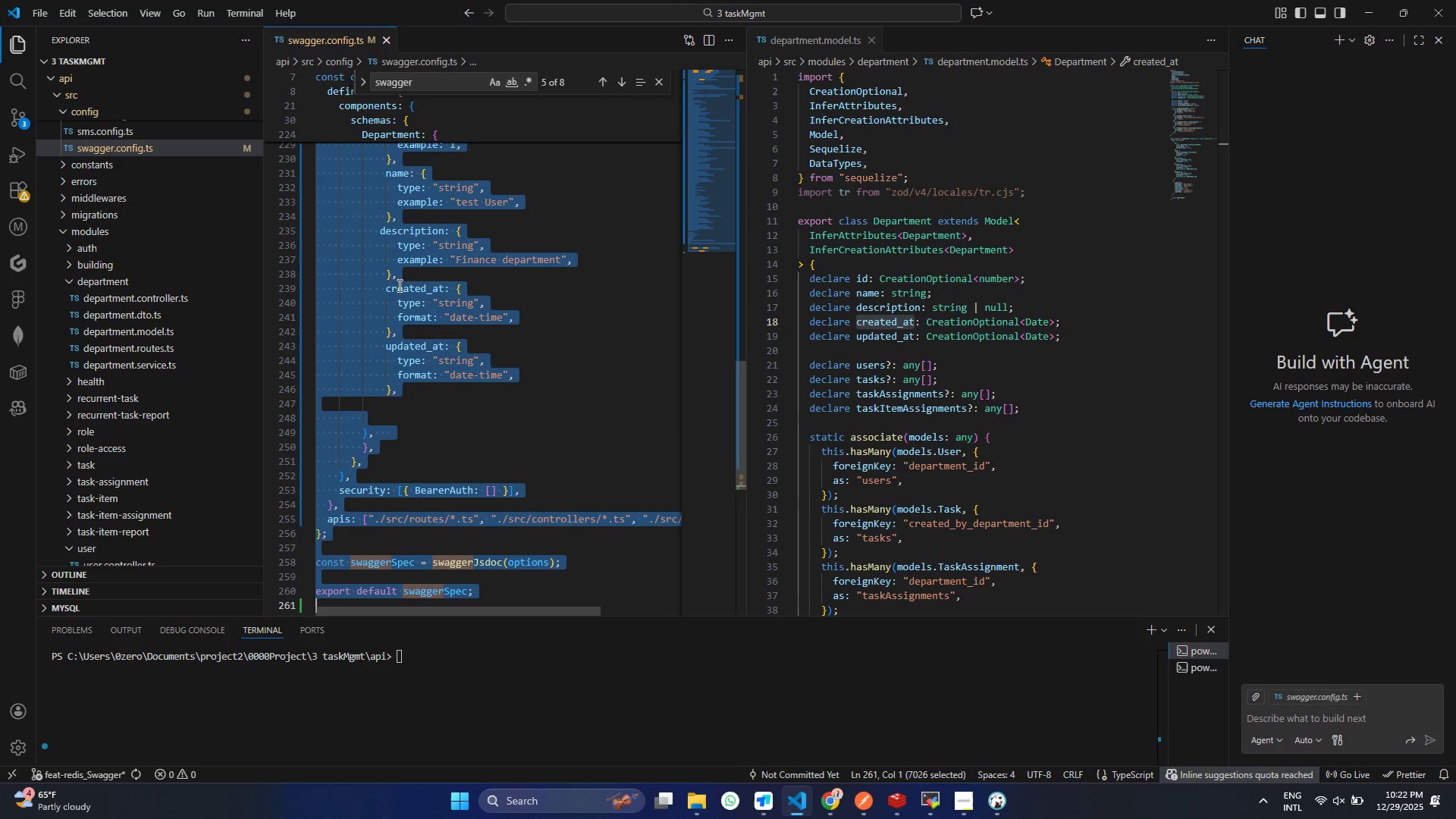 
key(Control+A)
 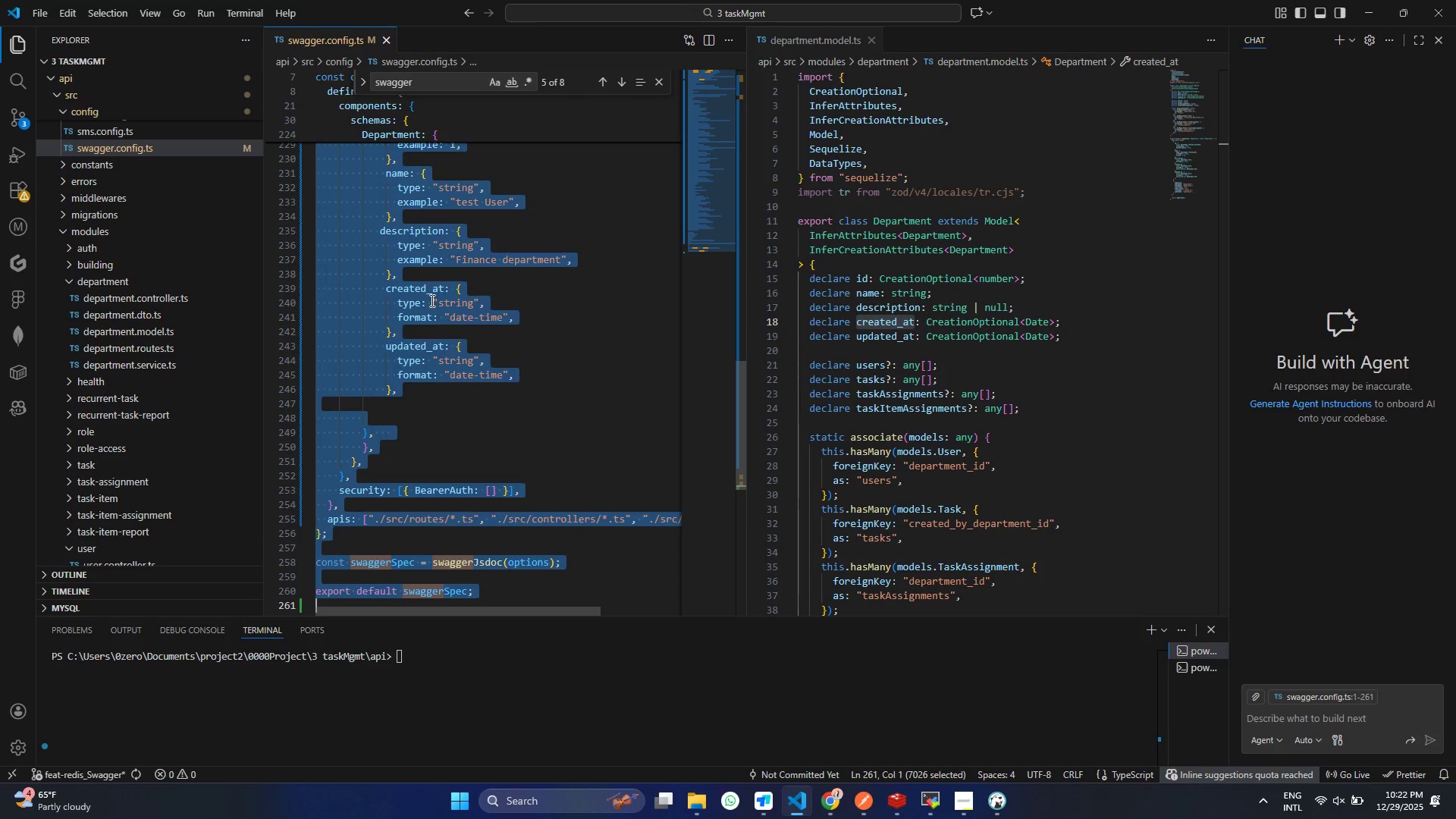 
right_click([431, 300])
 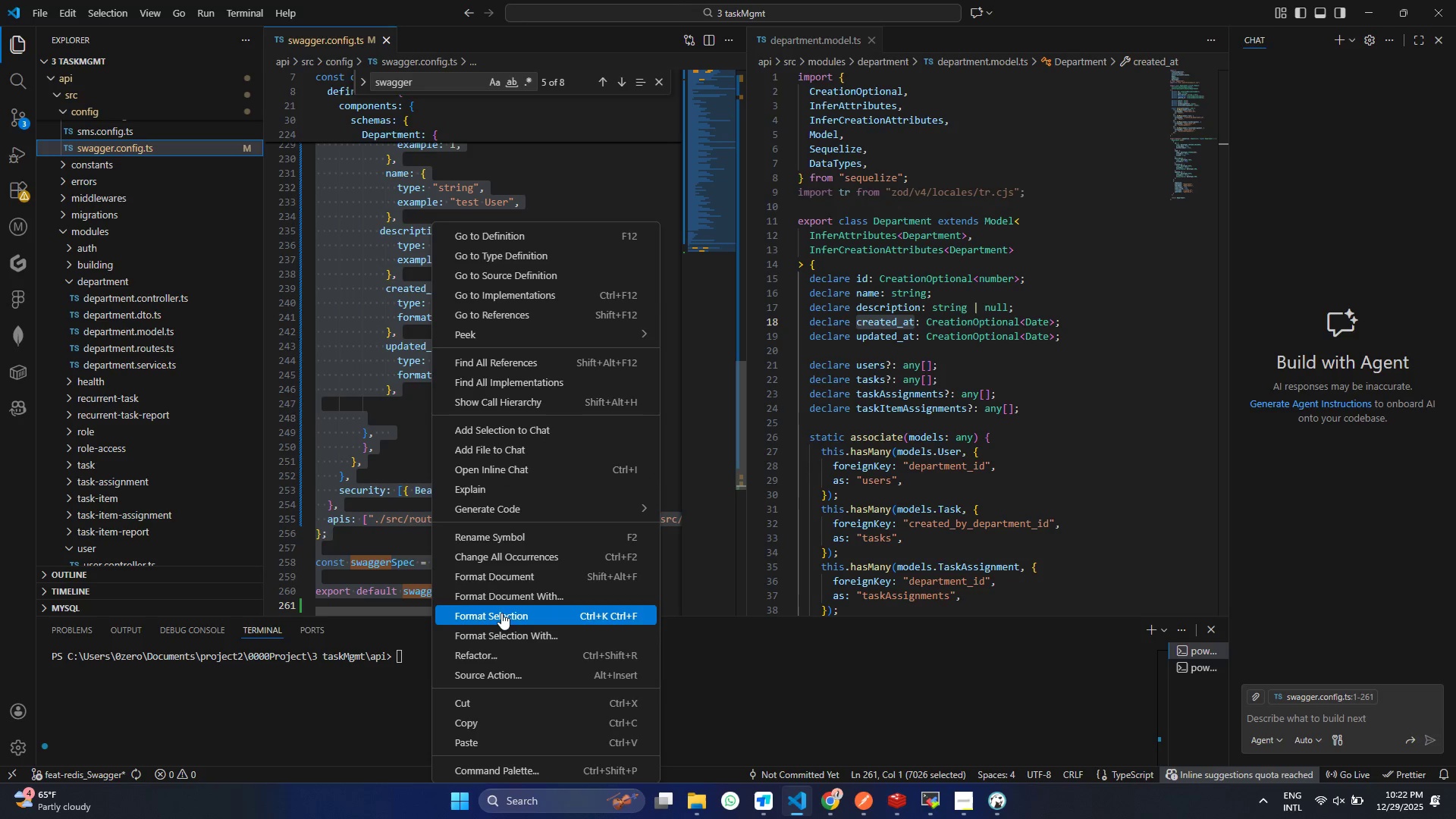 
left_click([501, 613])
 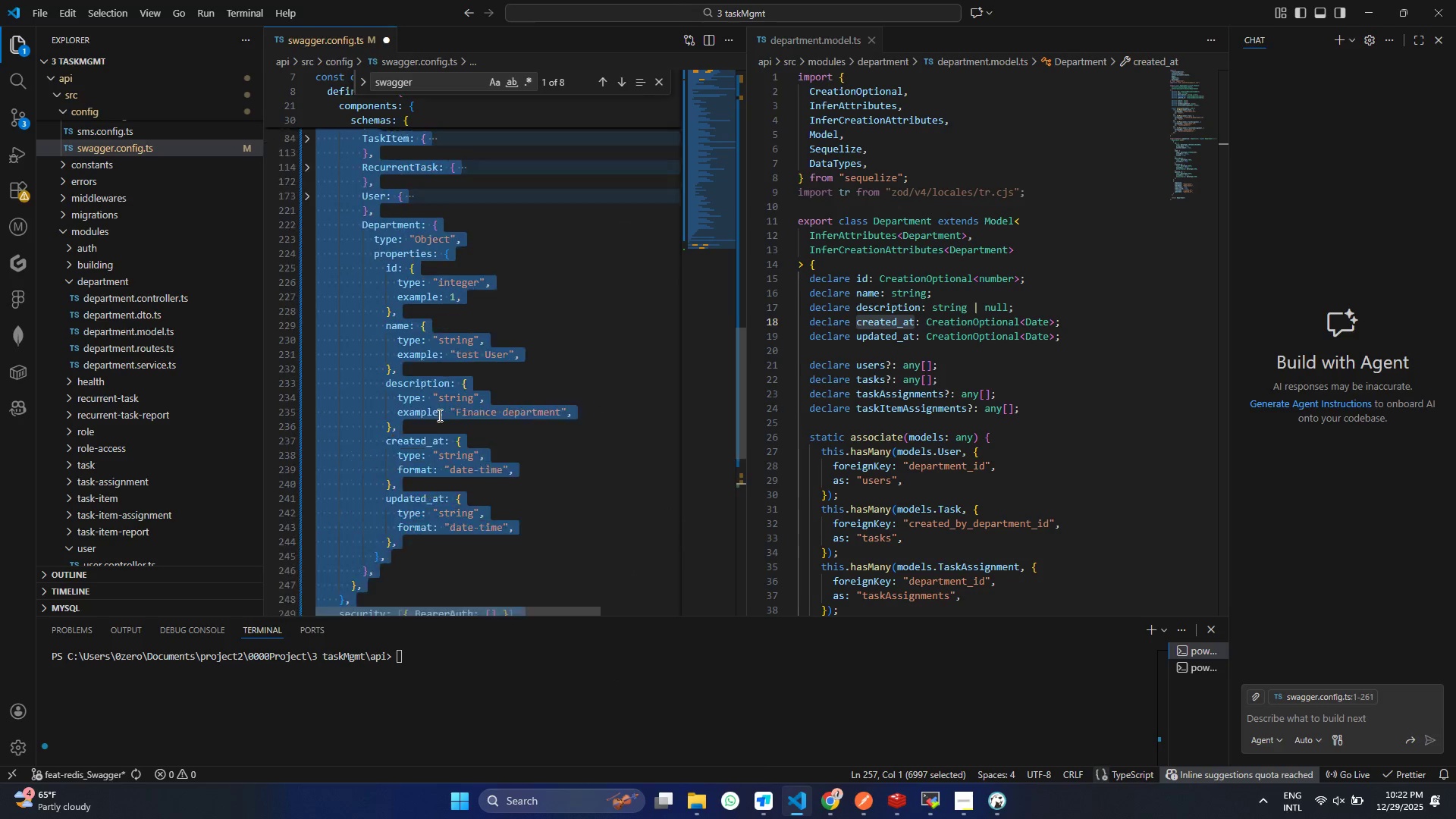 
left_click([438, 415])
 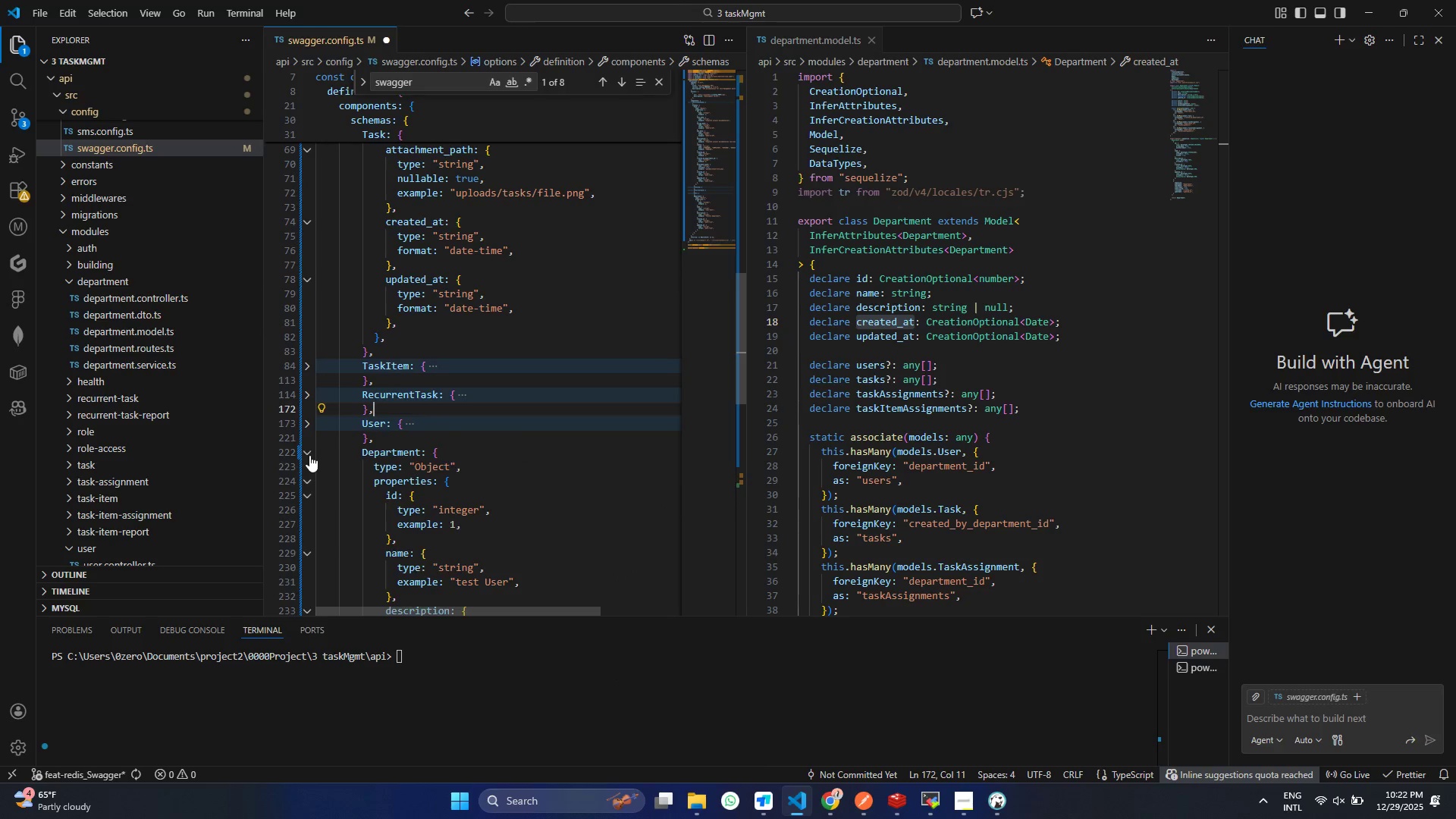 
scroll: coordinate [438, 415], scroll_direction: up, amount: 16.0
 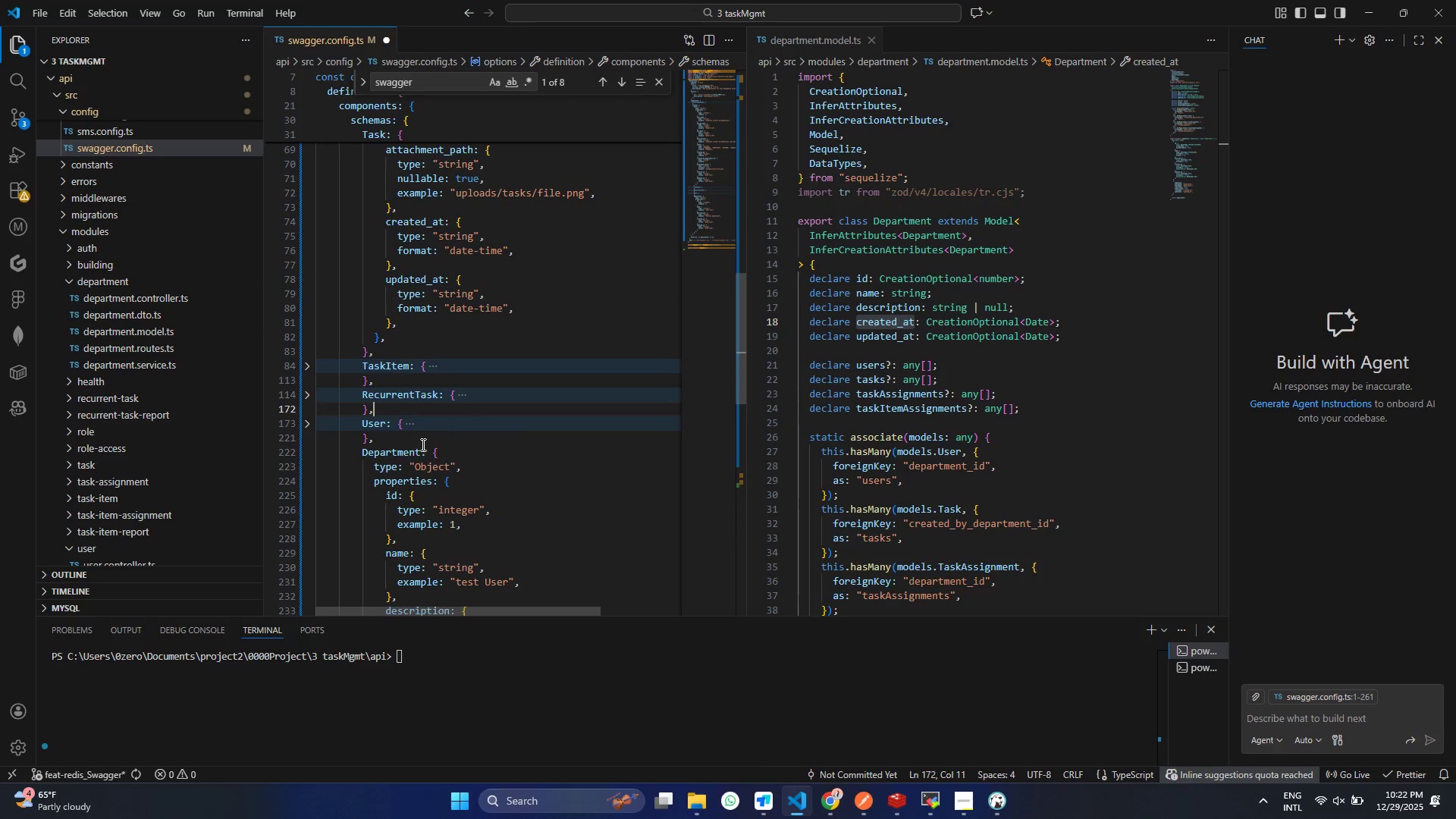 
left_click([309, 455])
 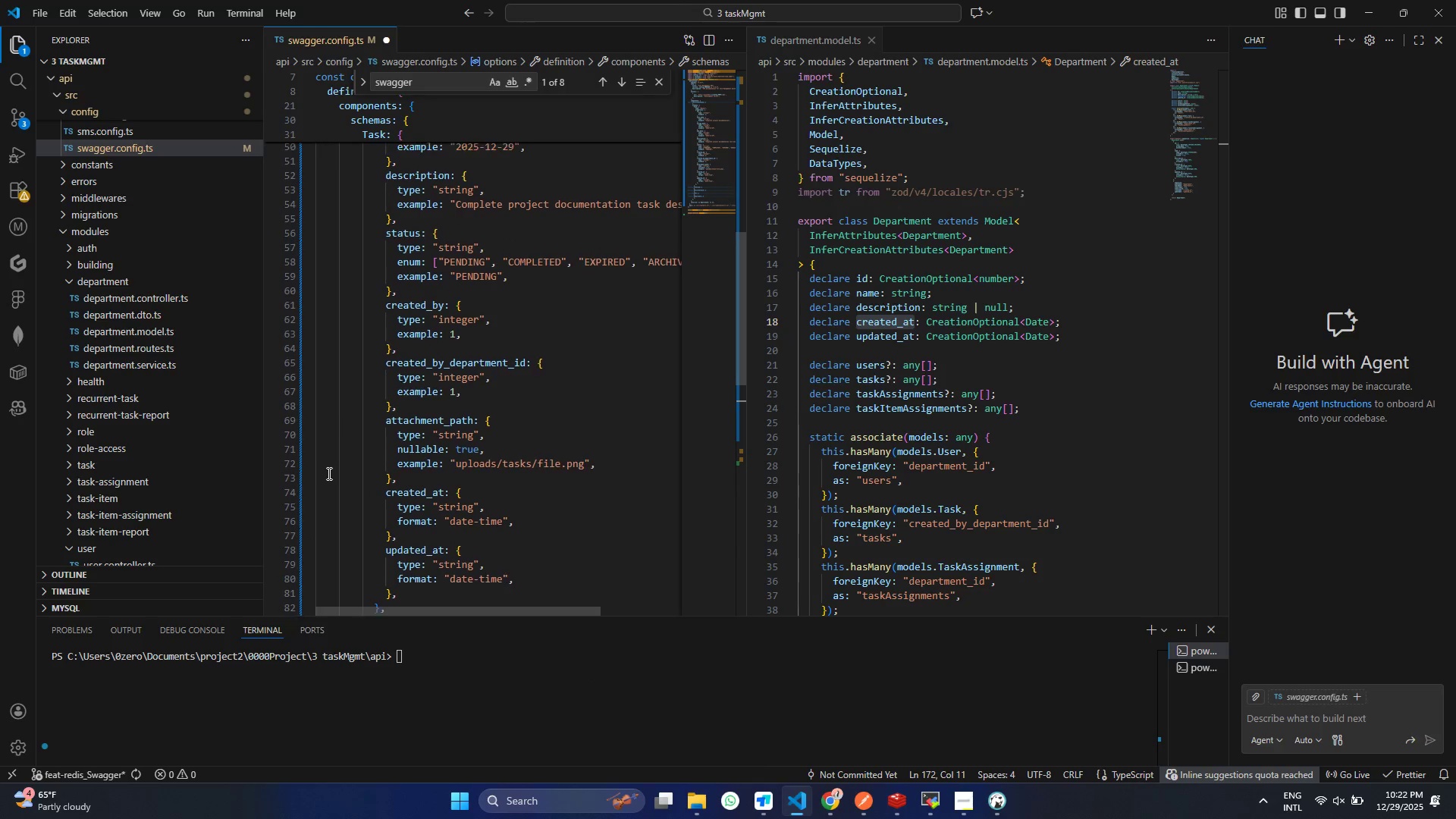 
wait(9.34)
 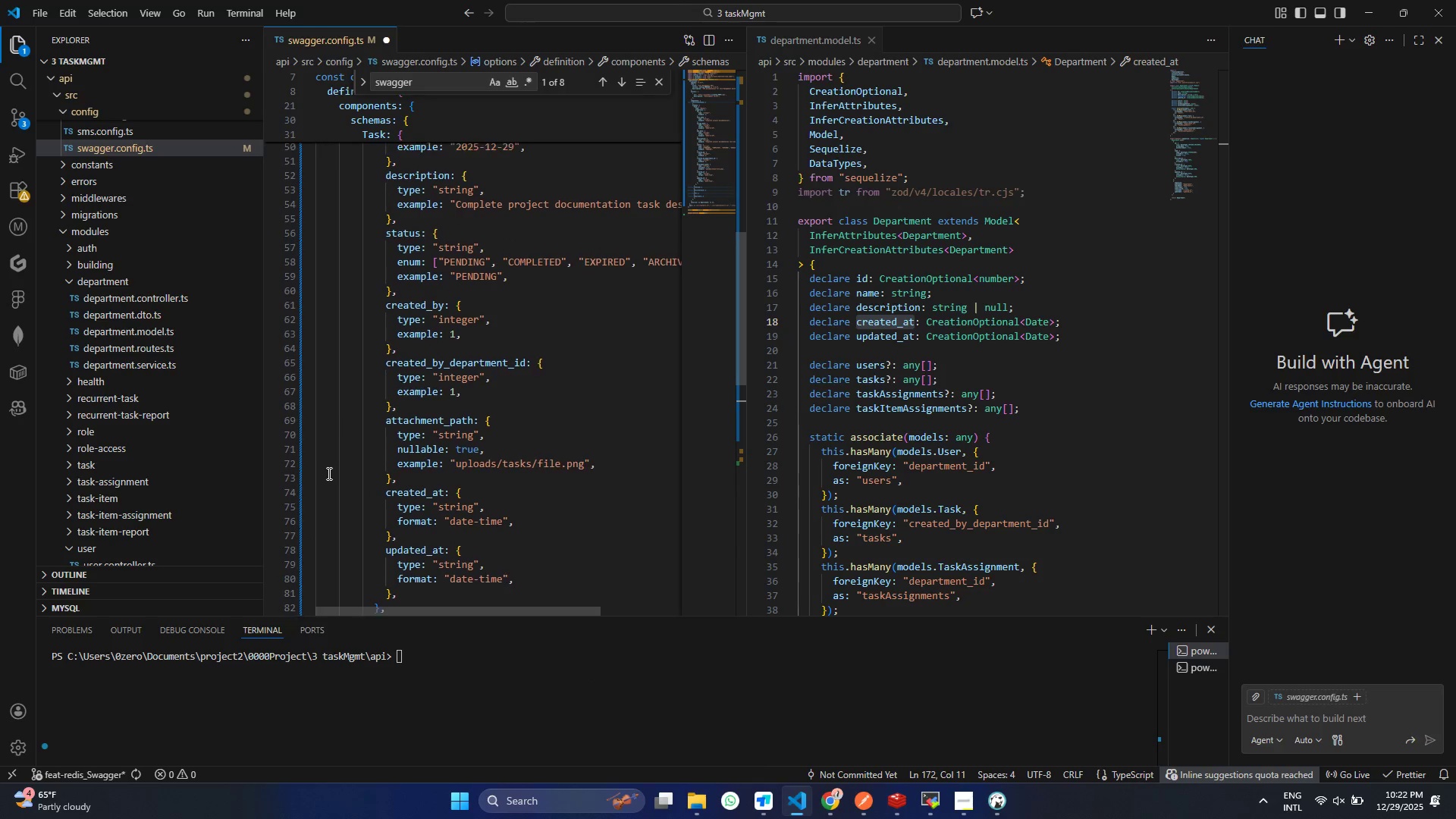 
scroll: coordinate [441, 303], scroll_direction: up, amount: 7.0
 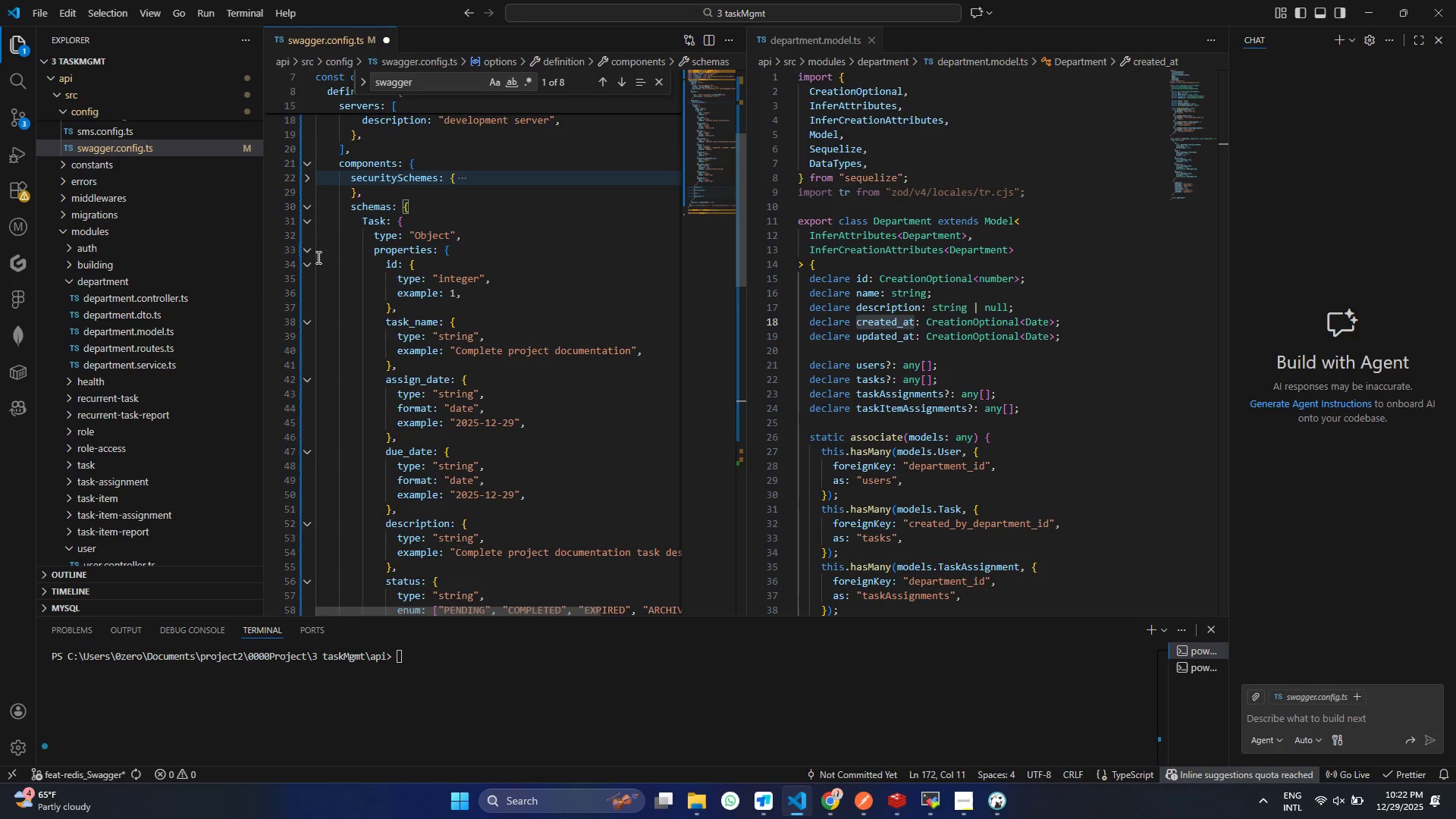 
left_click([312, 220])
 